 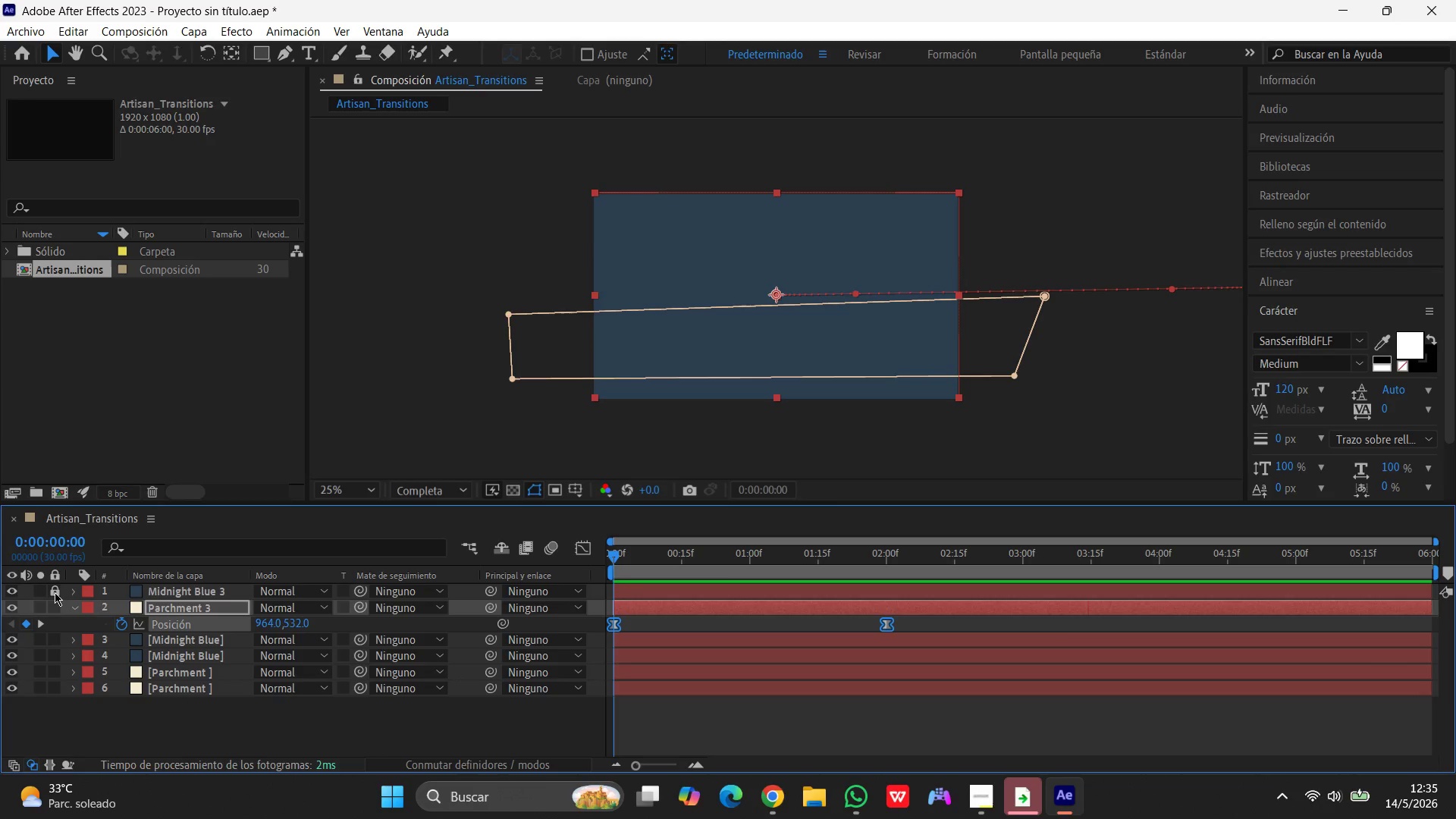 
left_click([53, 608])
 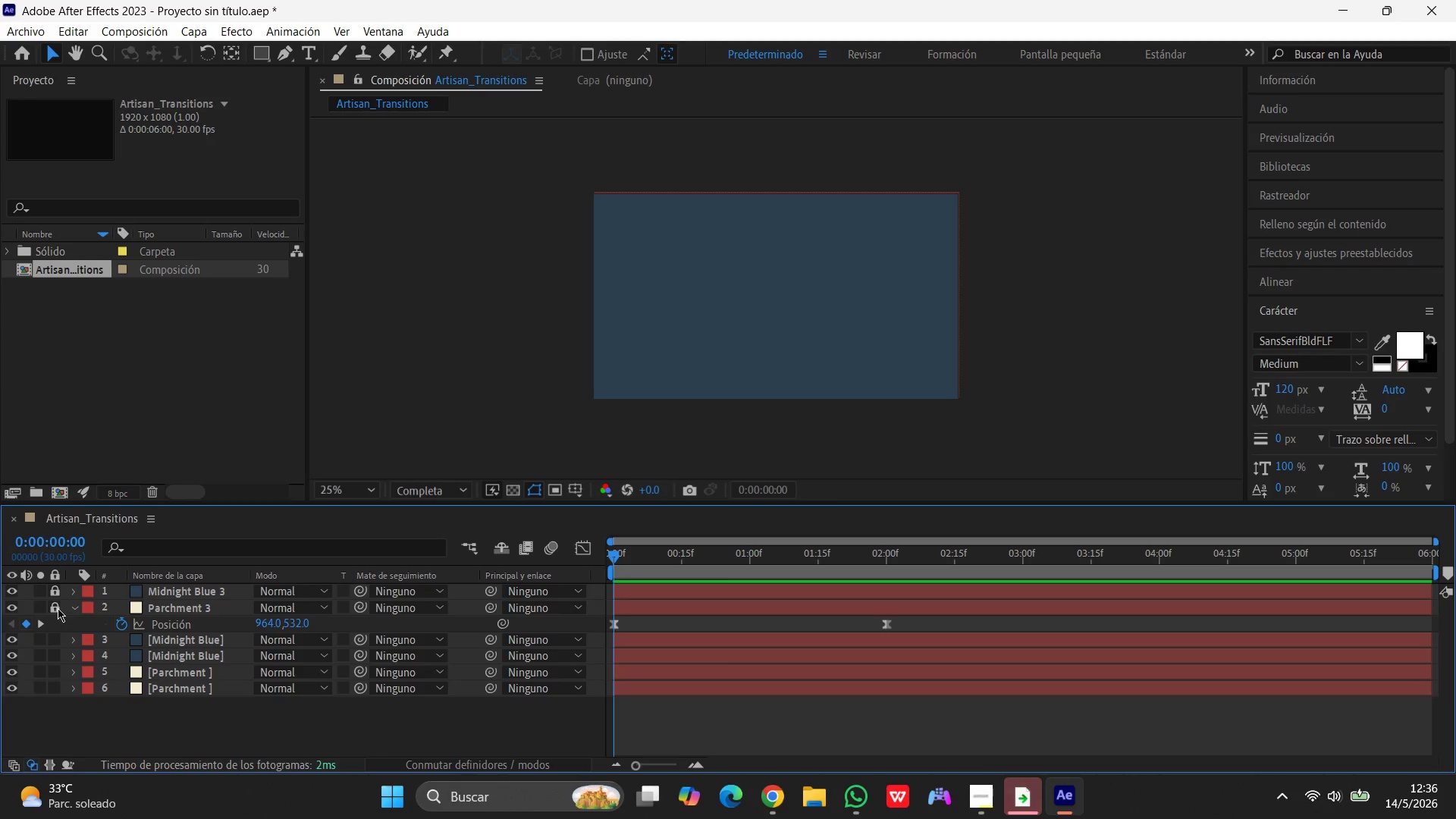 
wait(18.55)
 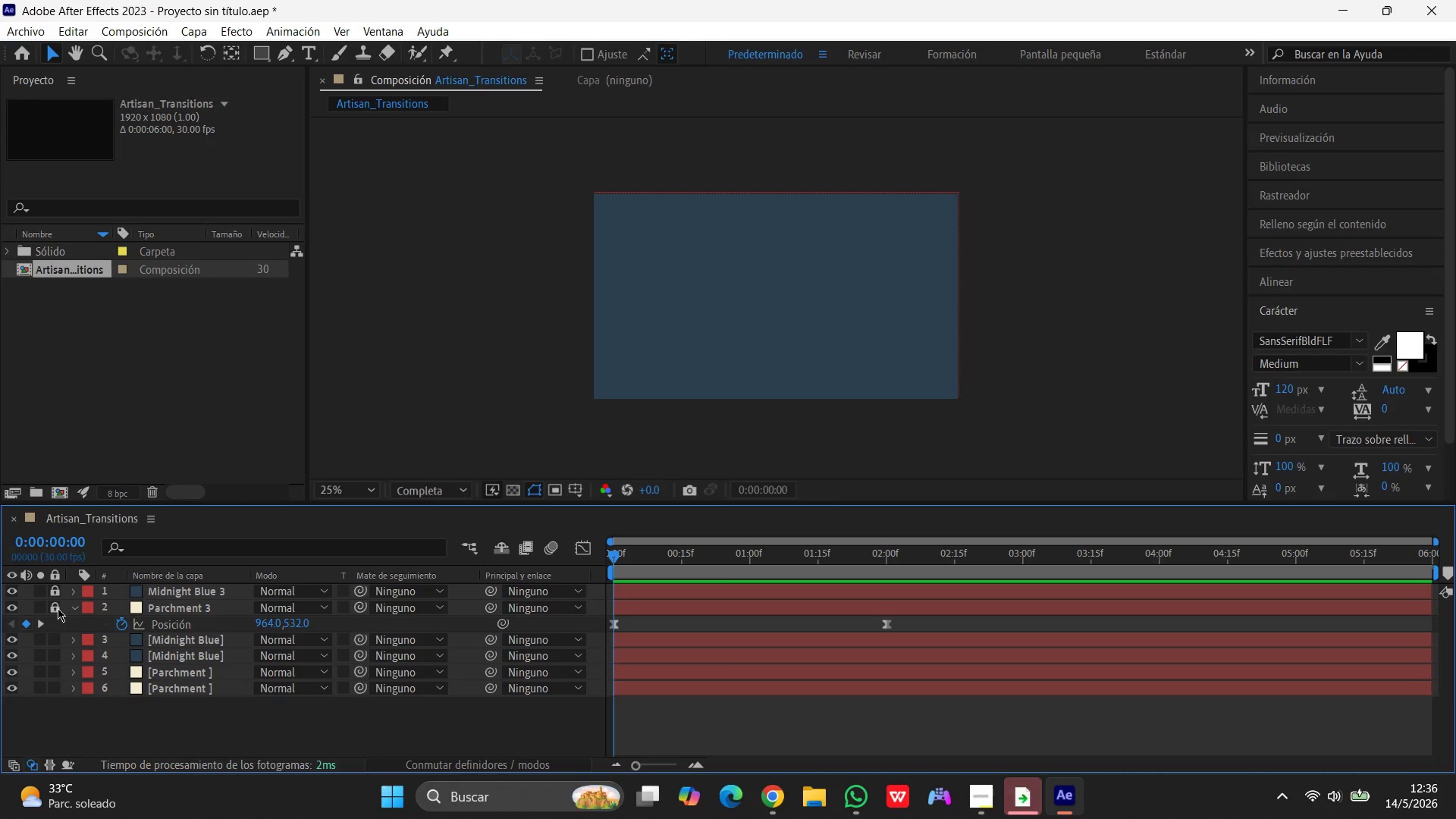 
key(Space)
 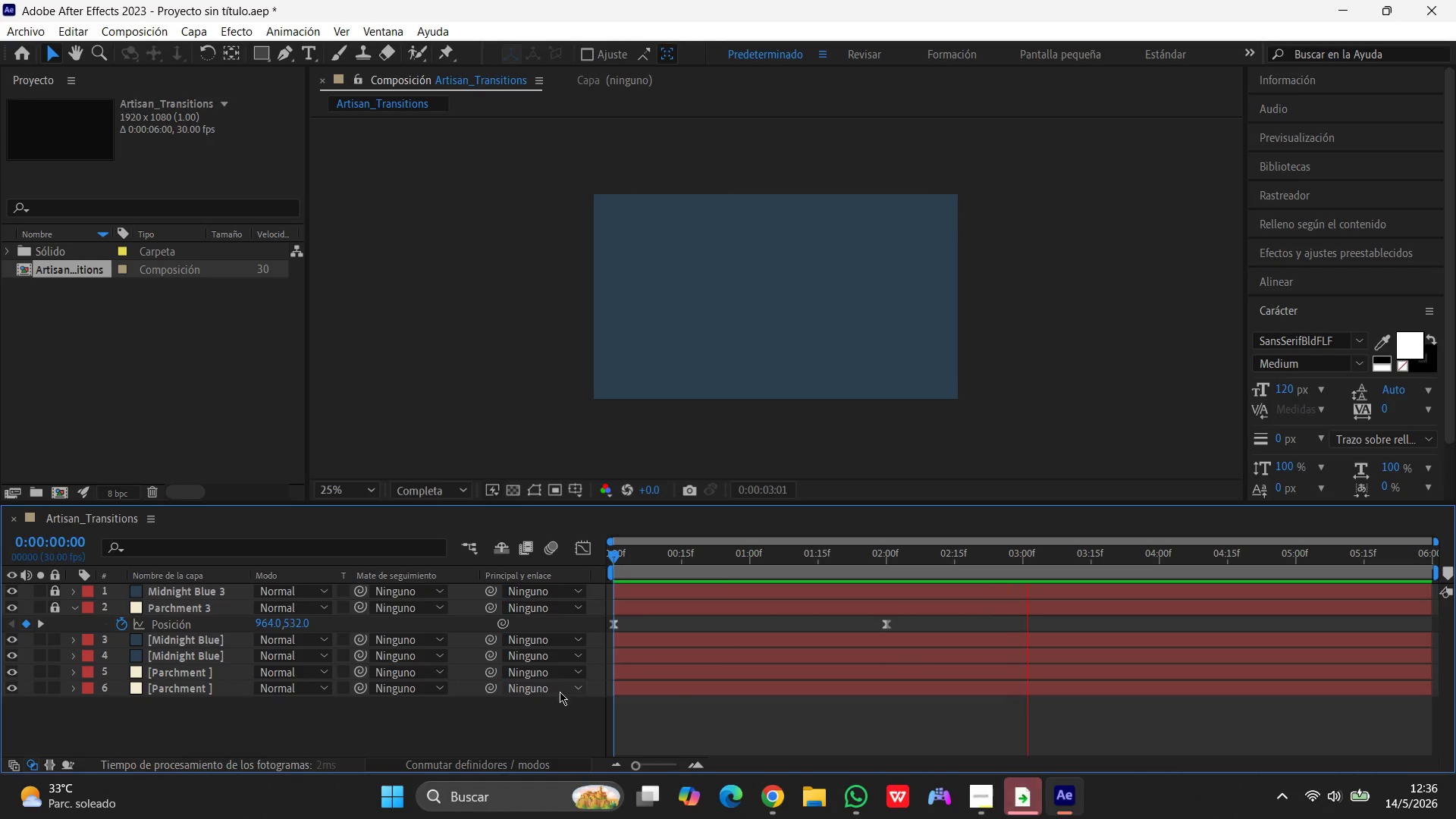 
key(Space)
 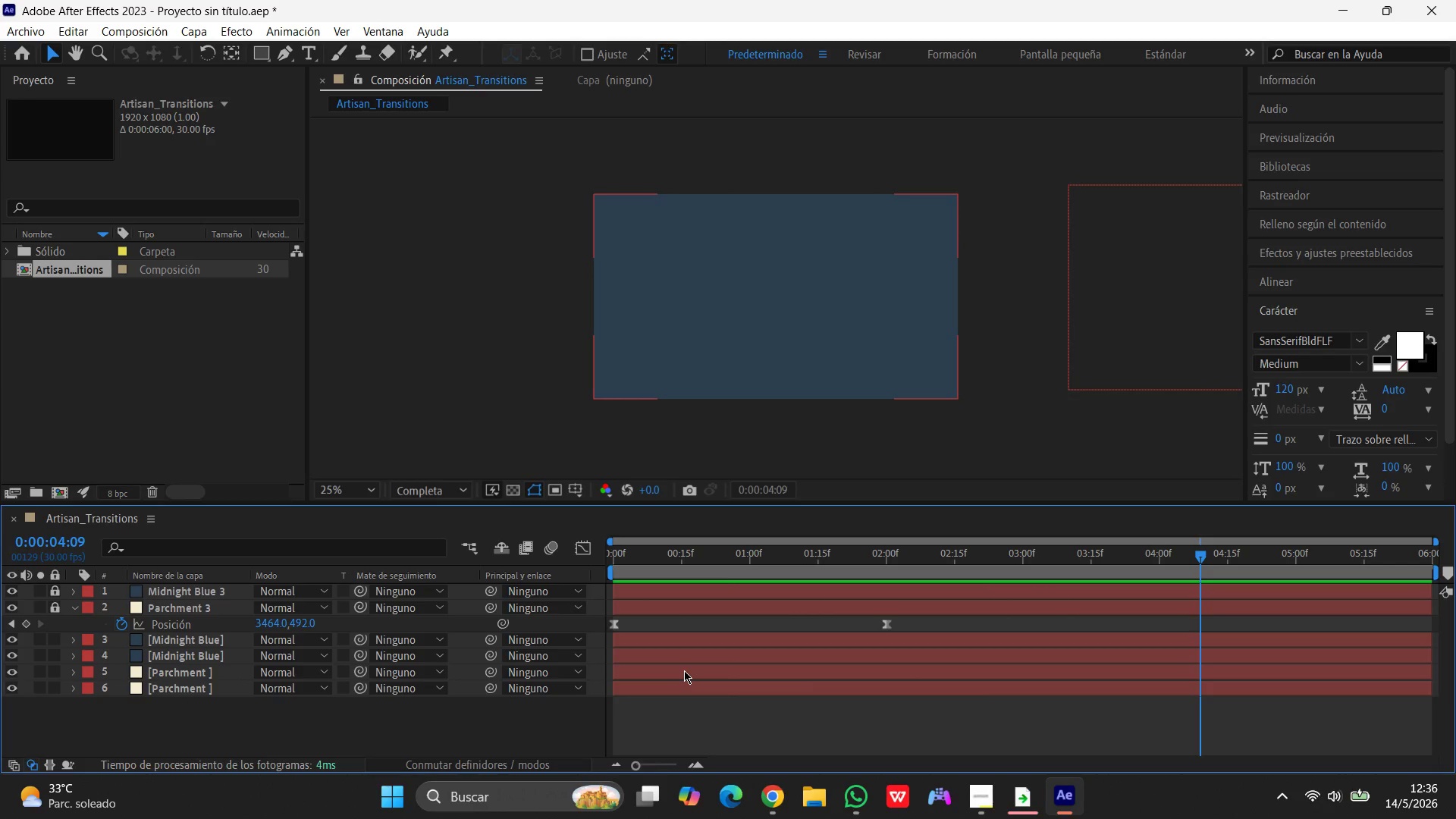 
key(Backspace)
 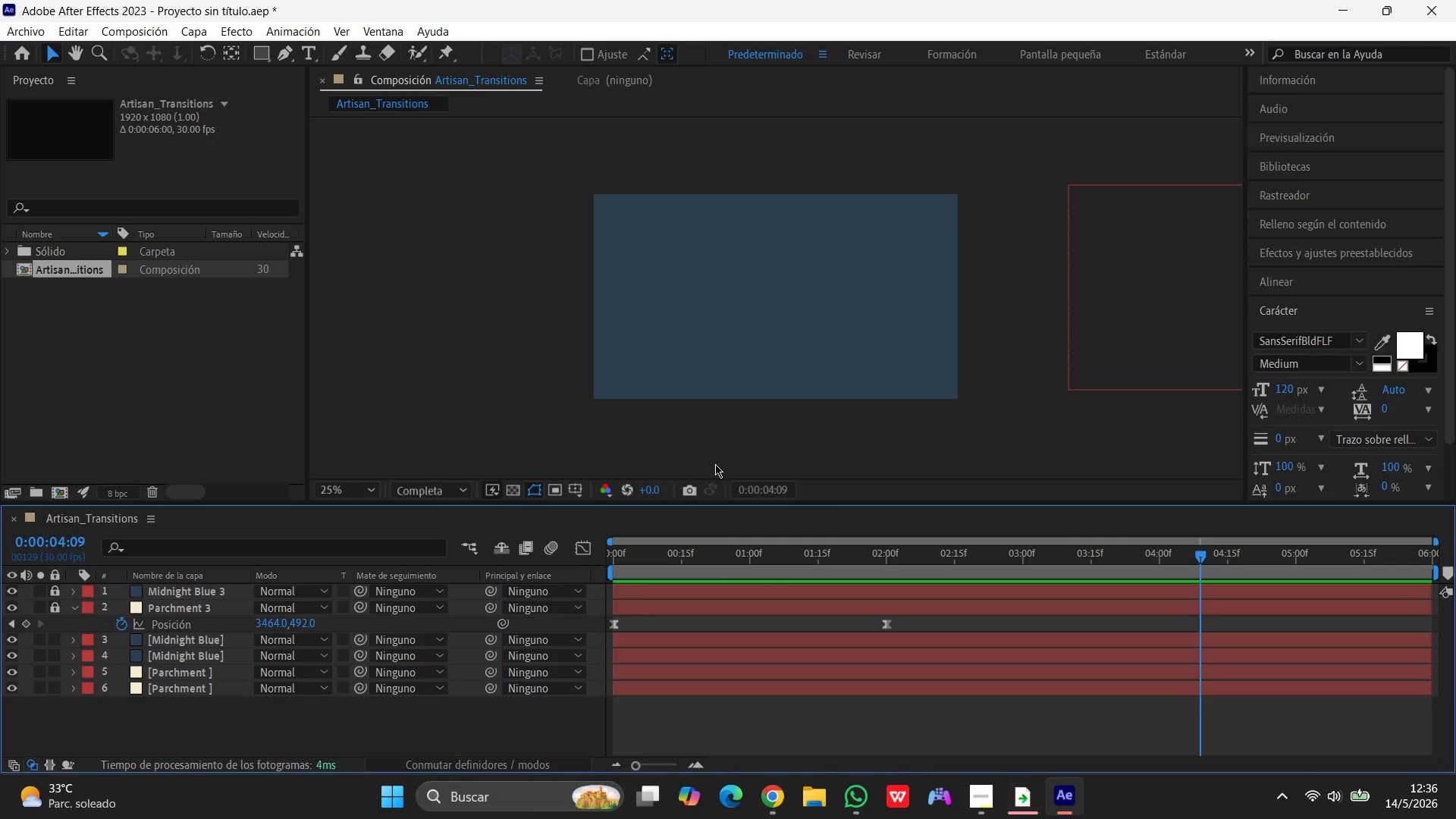 
wait(39.42)
 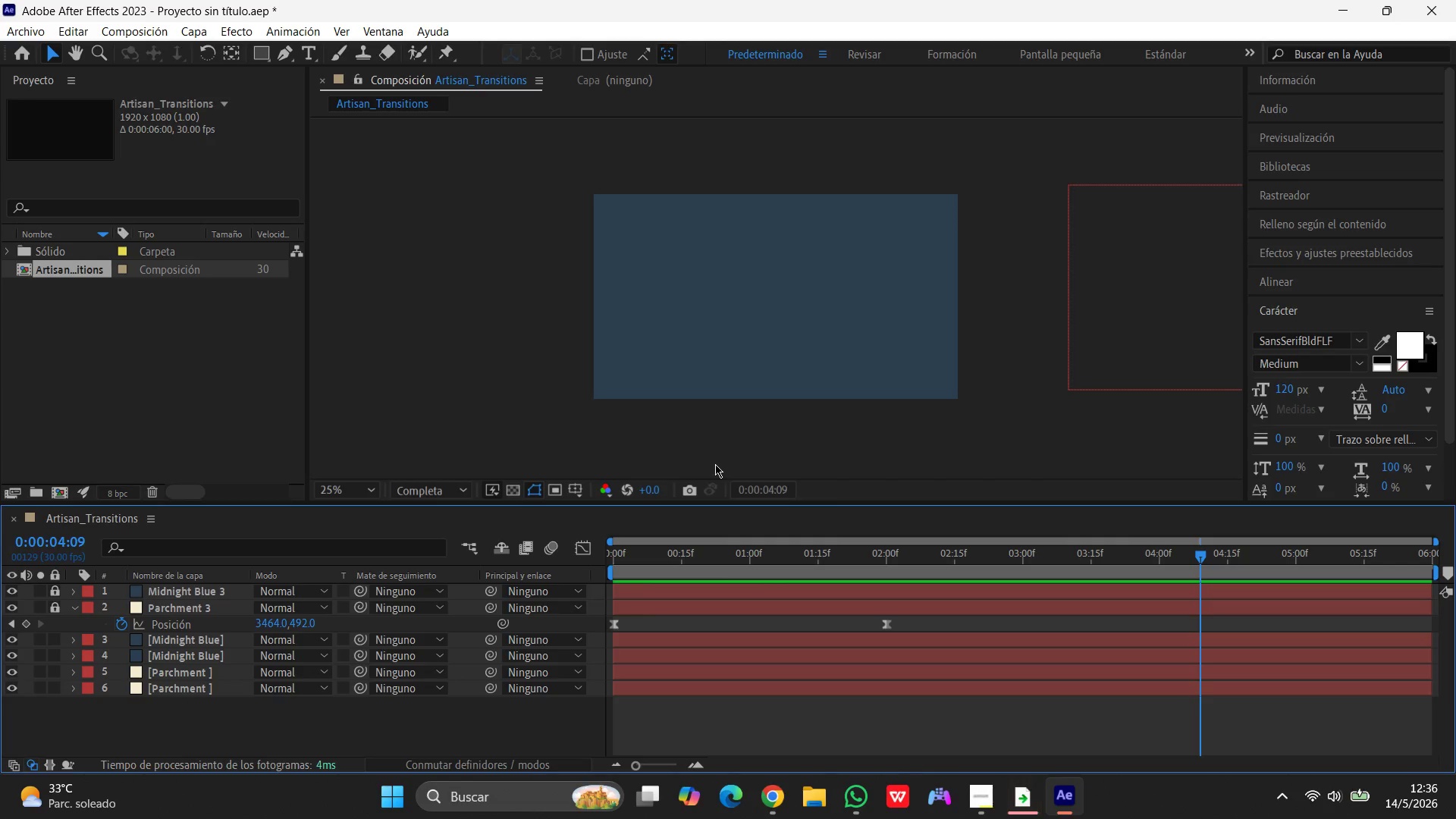 
left_click([224, 609])
 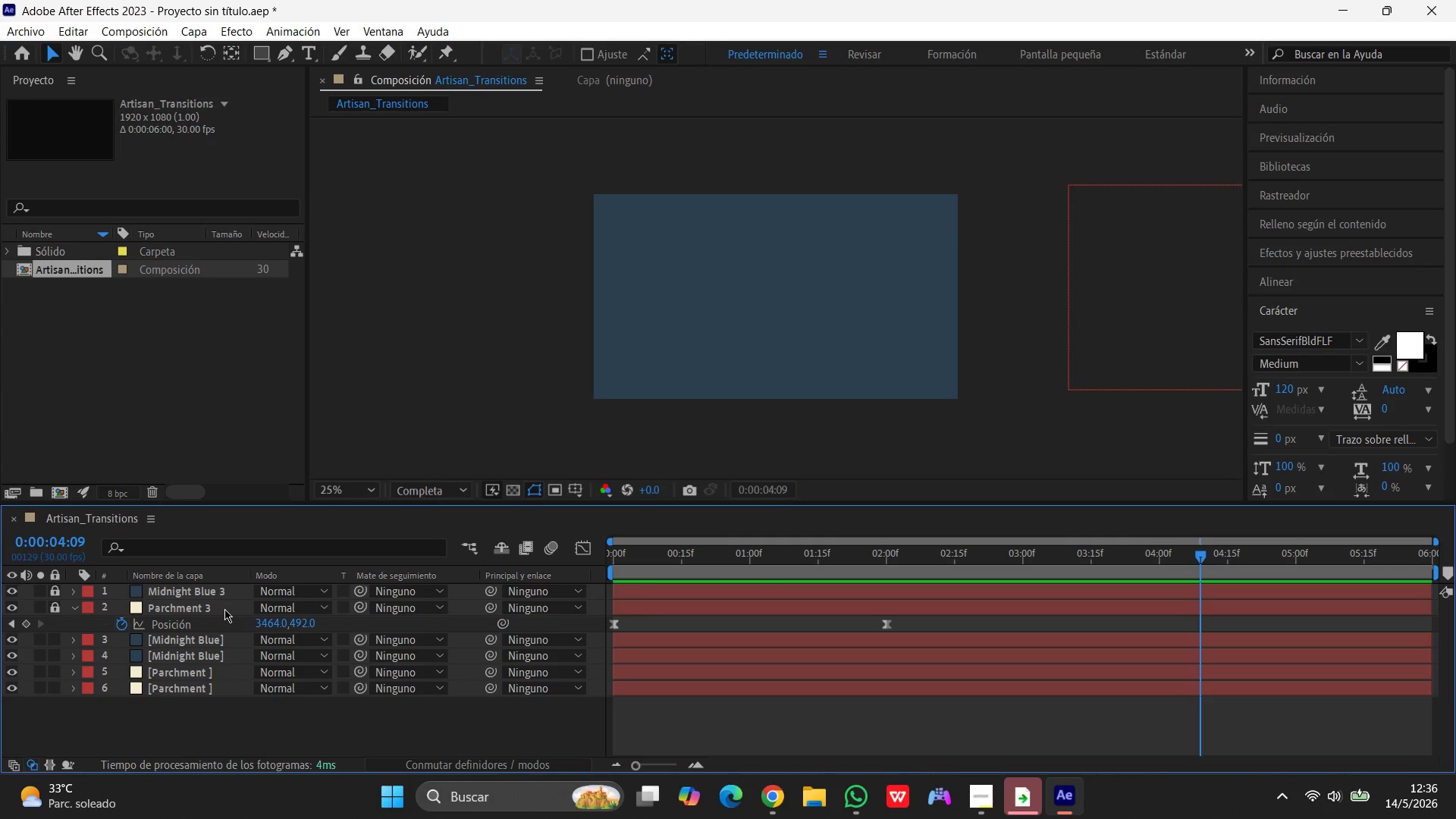 
left_click([224, 609])
 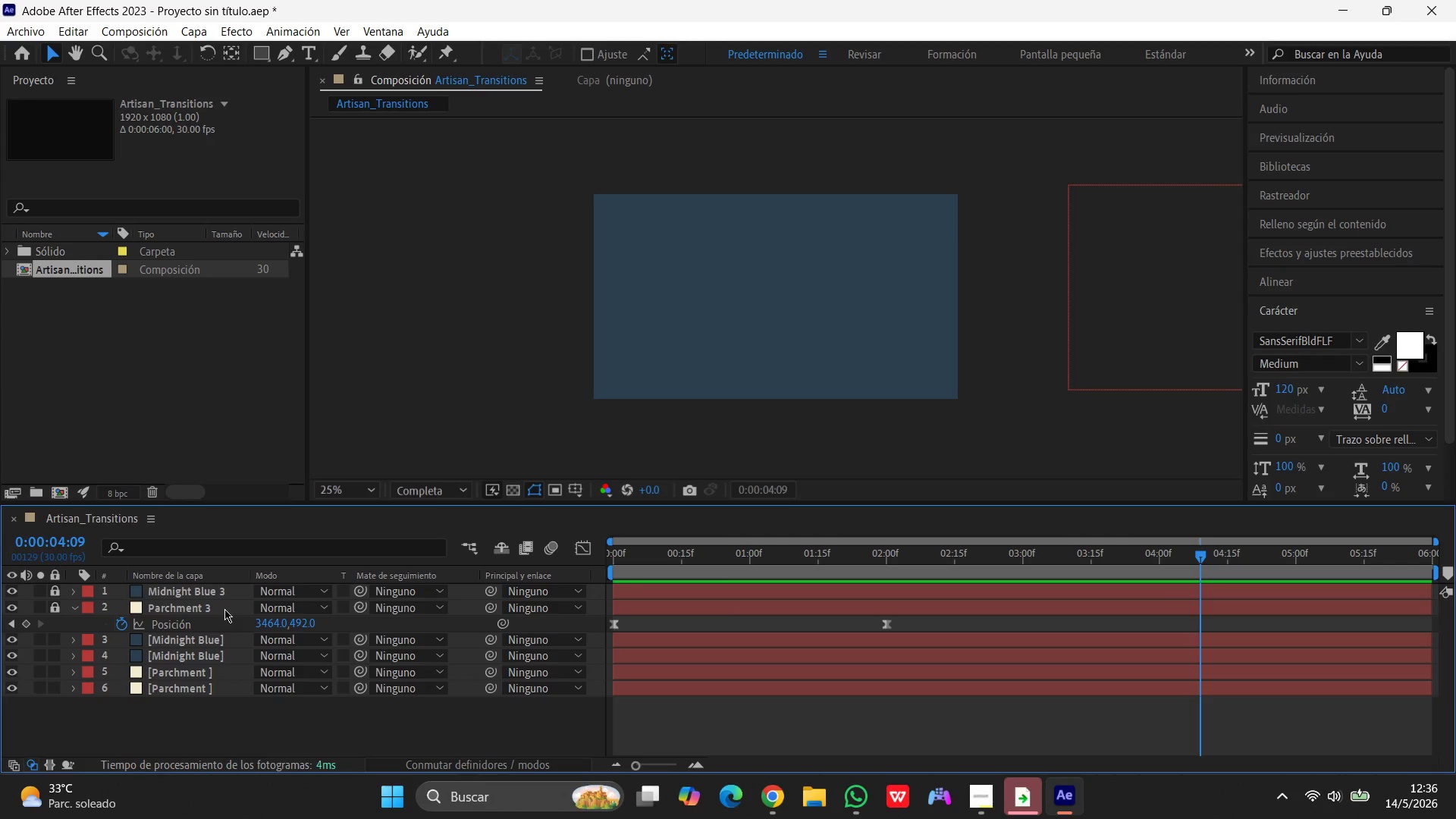 
left_click([224, 609])
 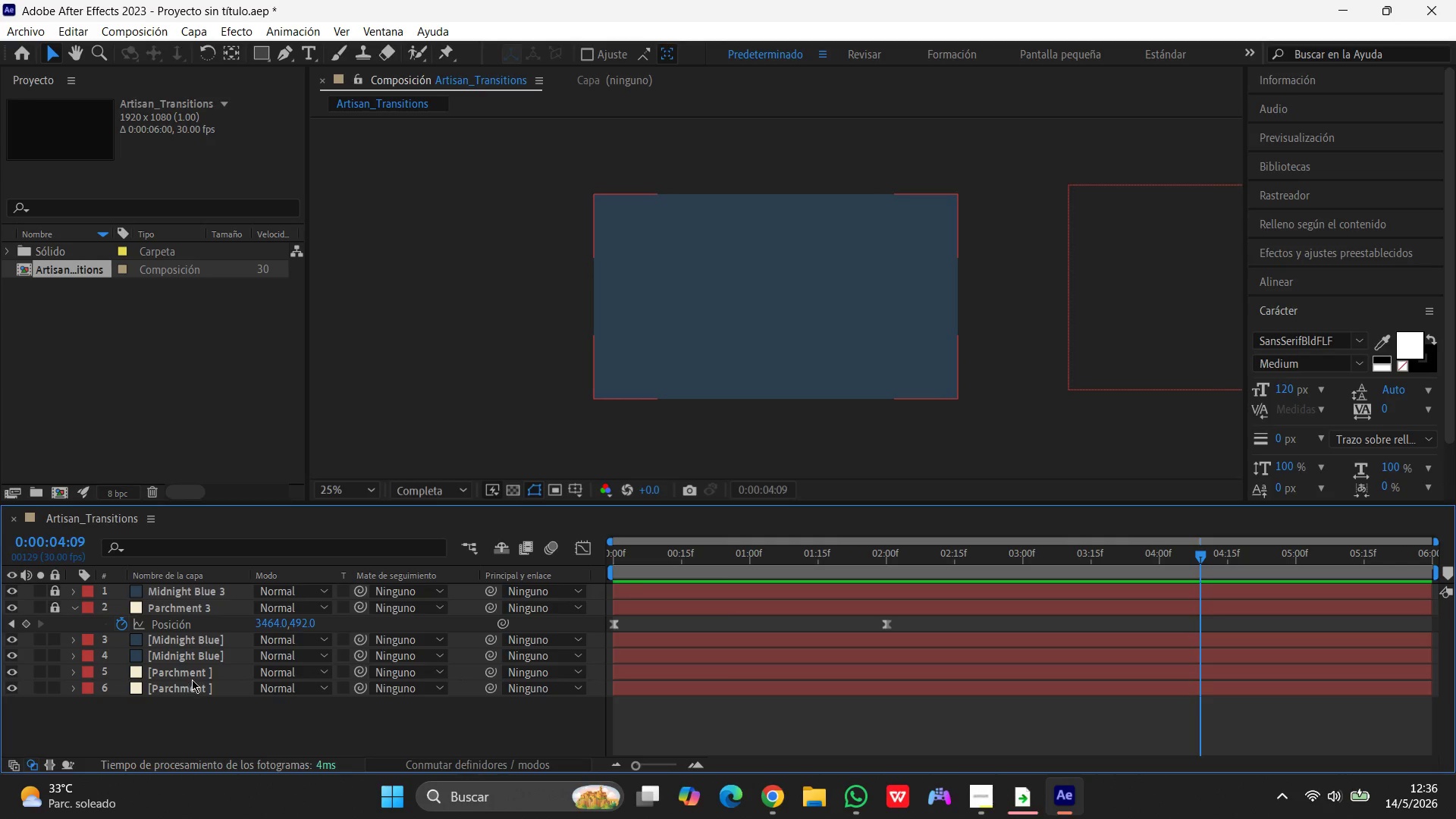 
left_click([194, 676])
 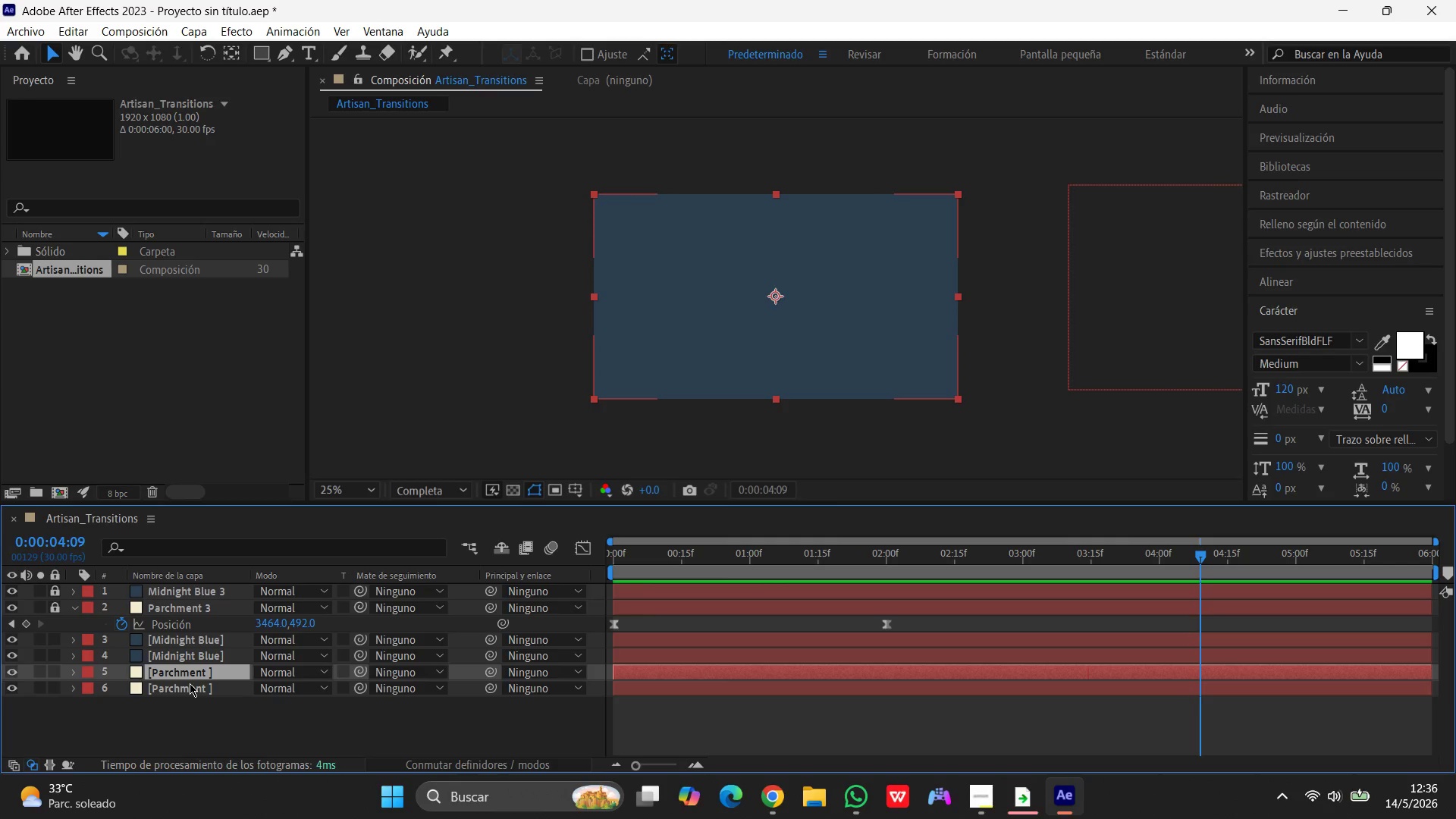 
left_click([186, 686])
 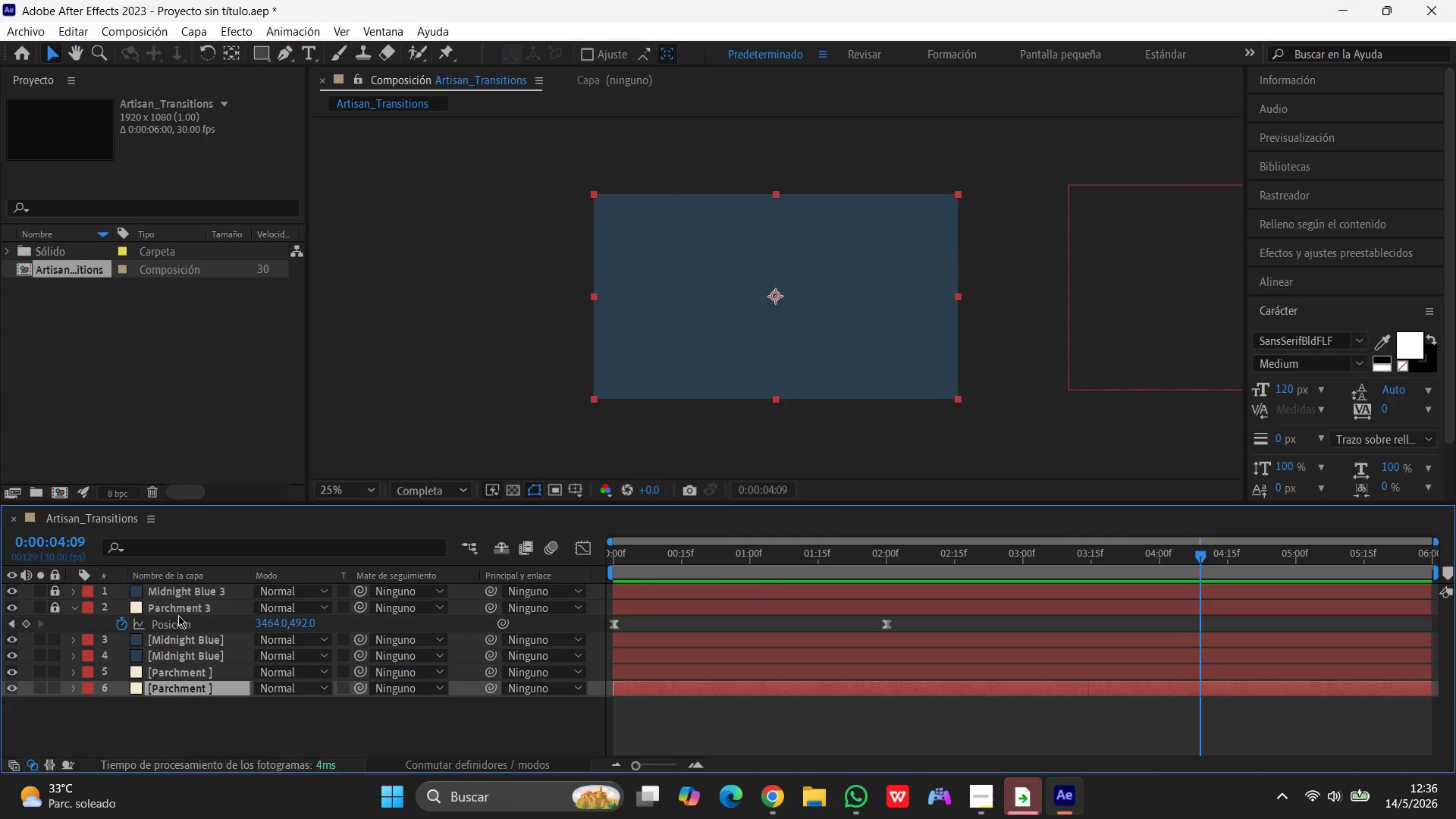 
left_click([180, 600])
 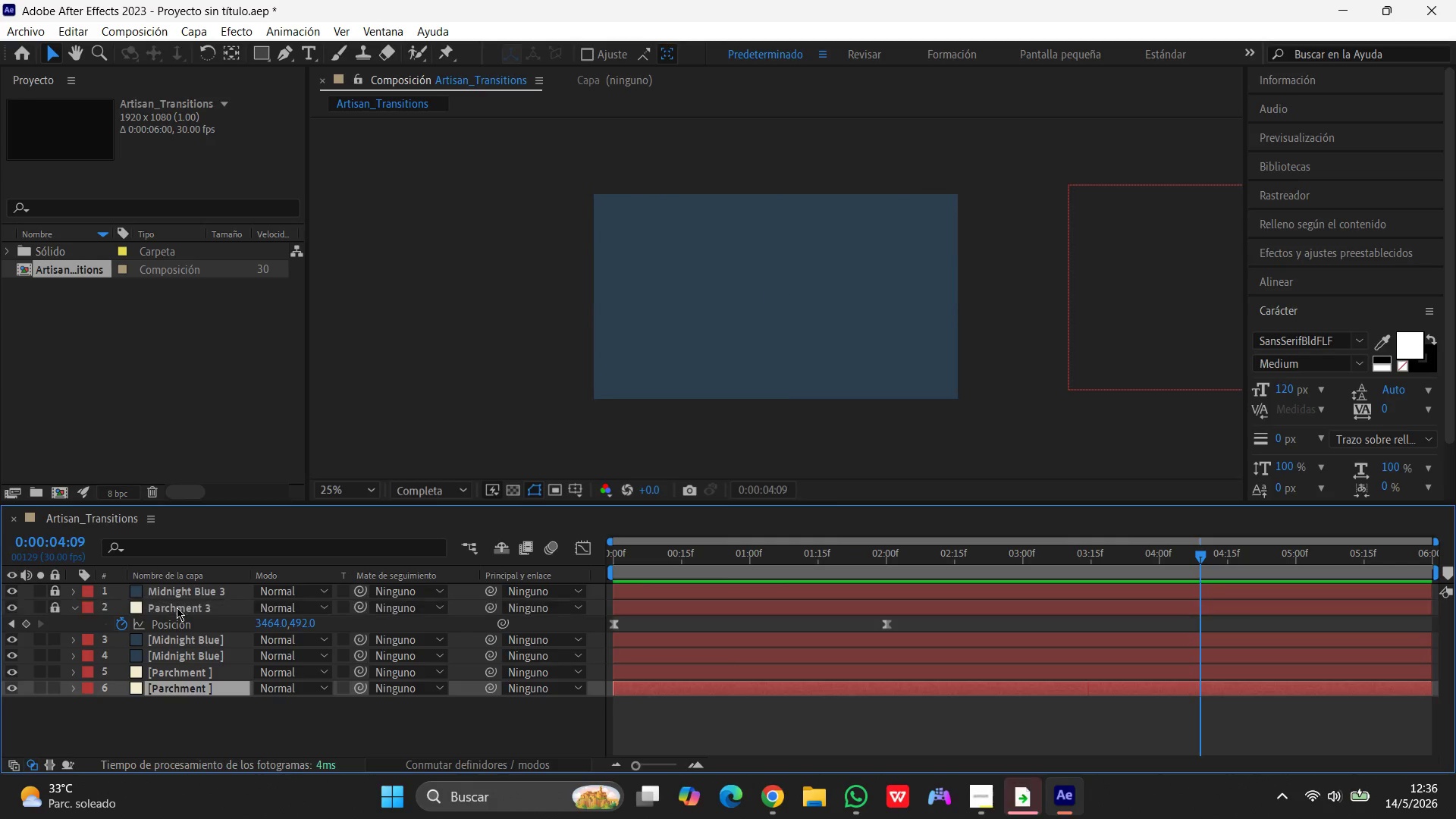 
left_click([176, 609])
 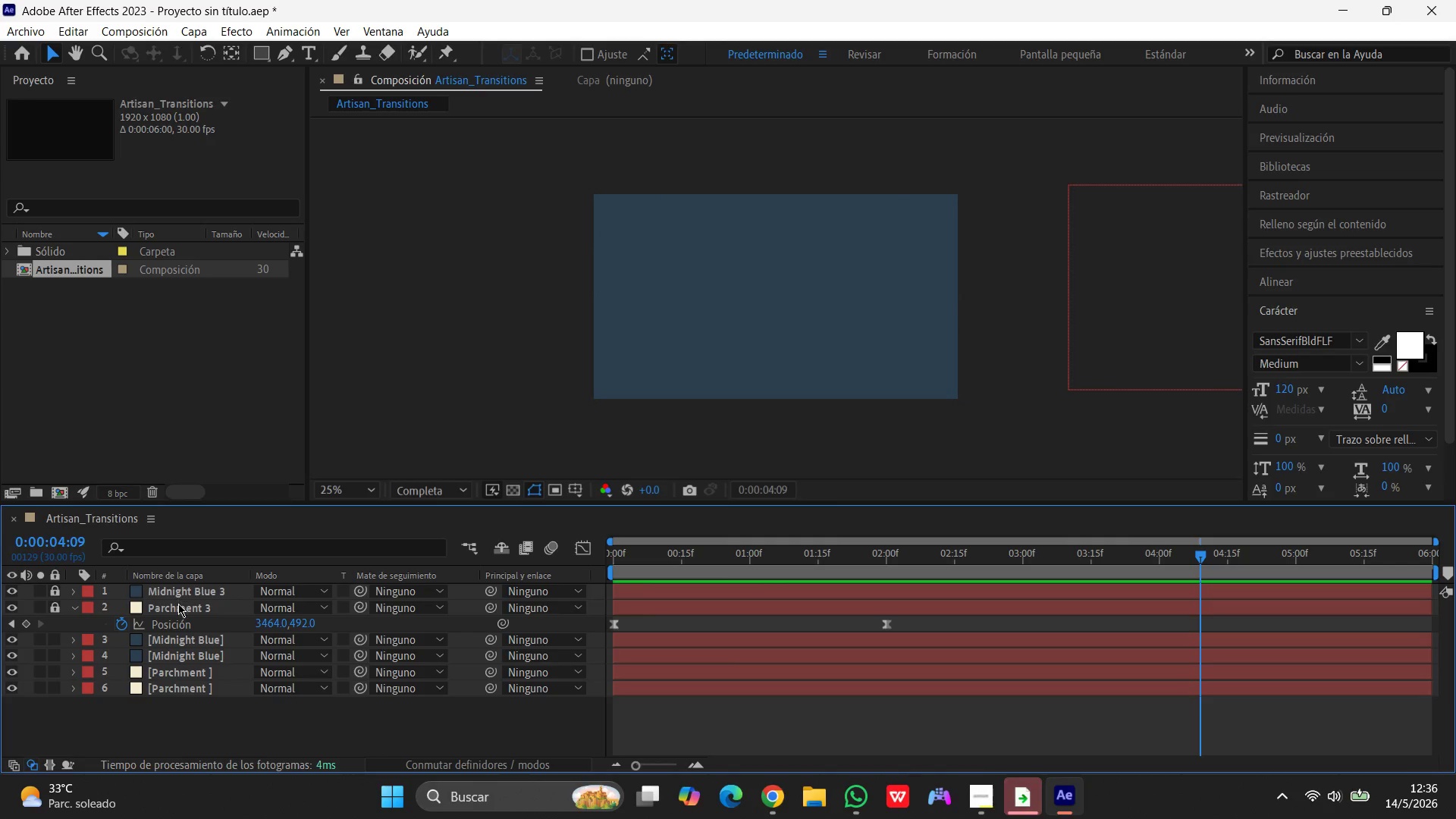 
left_click([174, 608])
 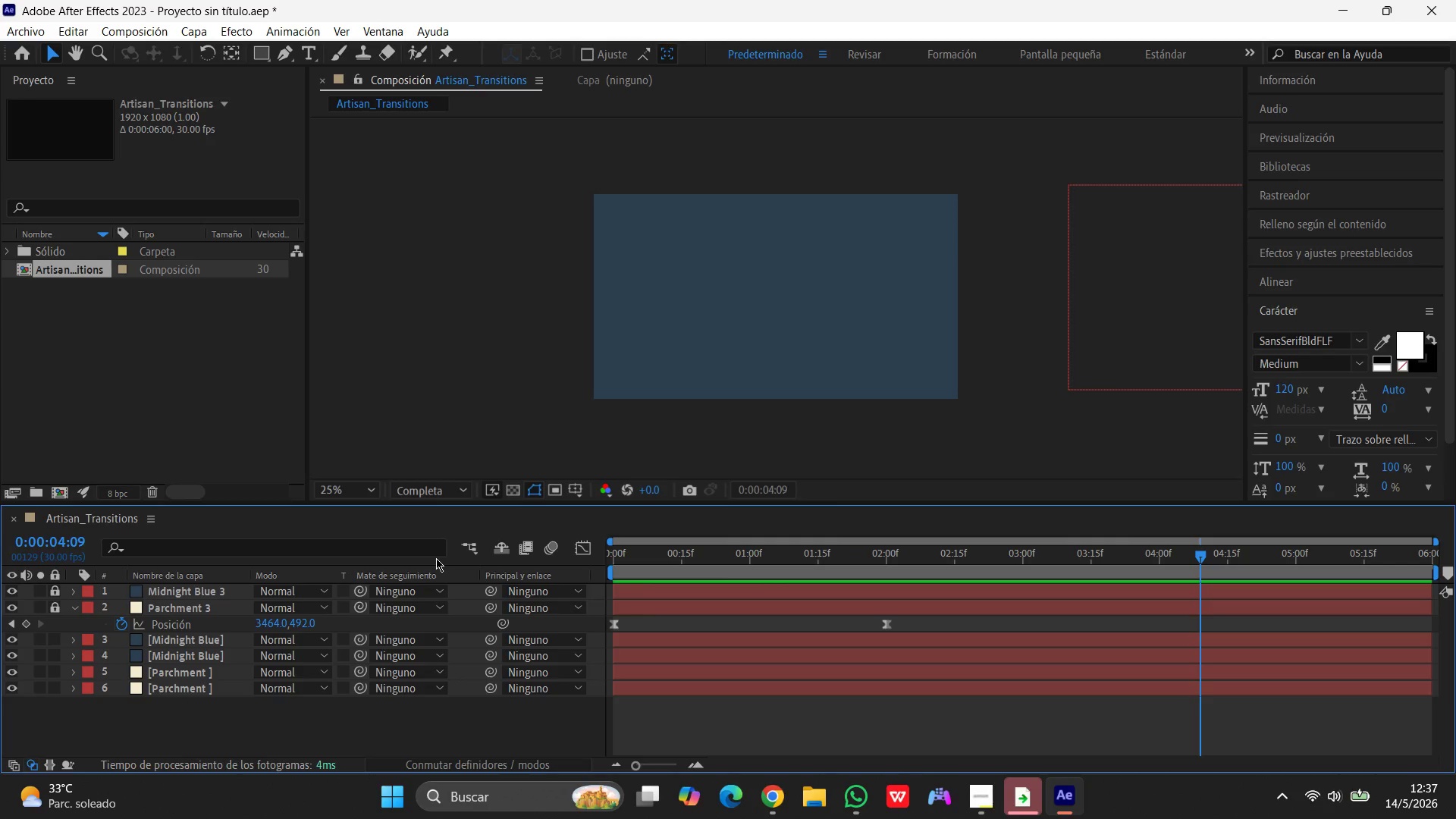 
wait(37.73)
 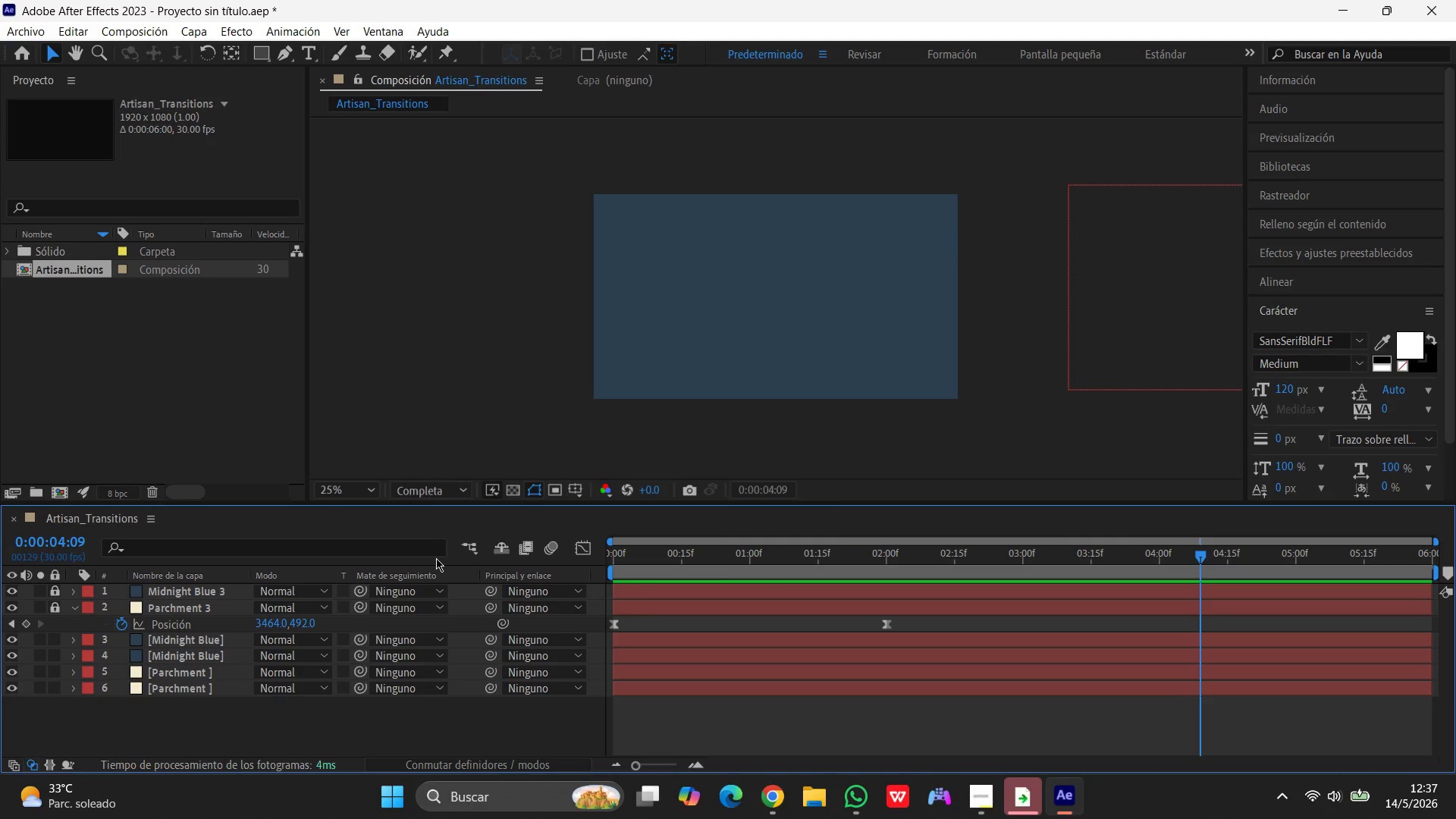 
left_click_drag(start_coordinate=[1203, 557], to_coordinate=[478, 613])
 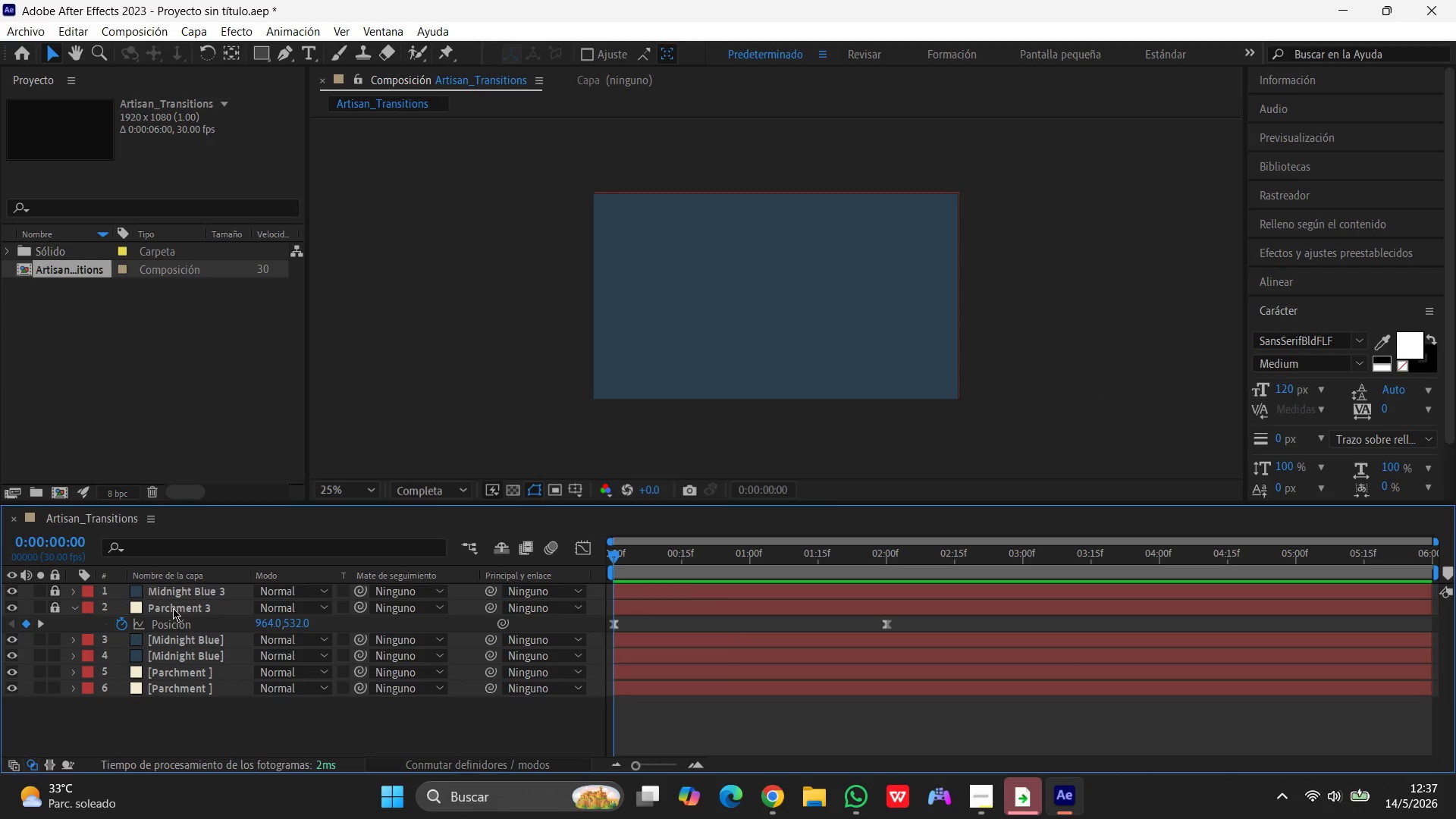 
left_click([173, 607])
 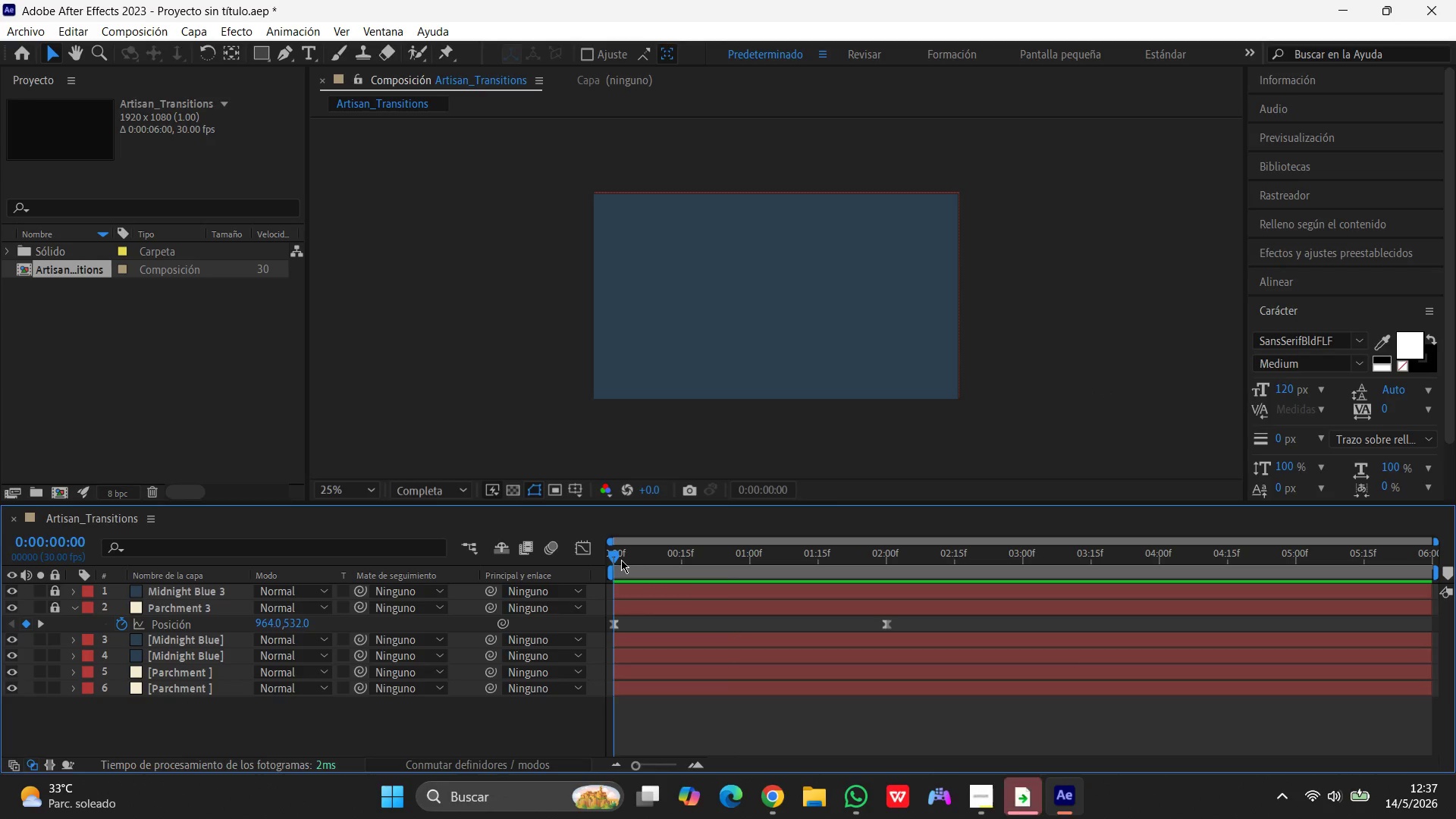 
left_click_drag(start_coordinate=[620, 558], to_coordinate=[537, 588])
 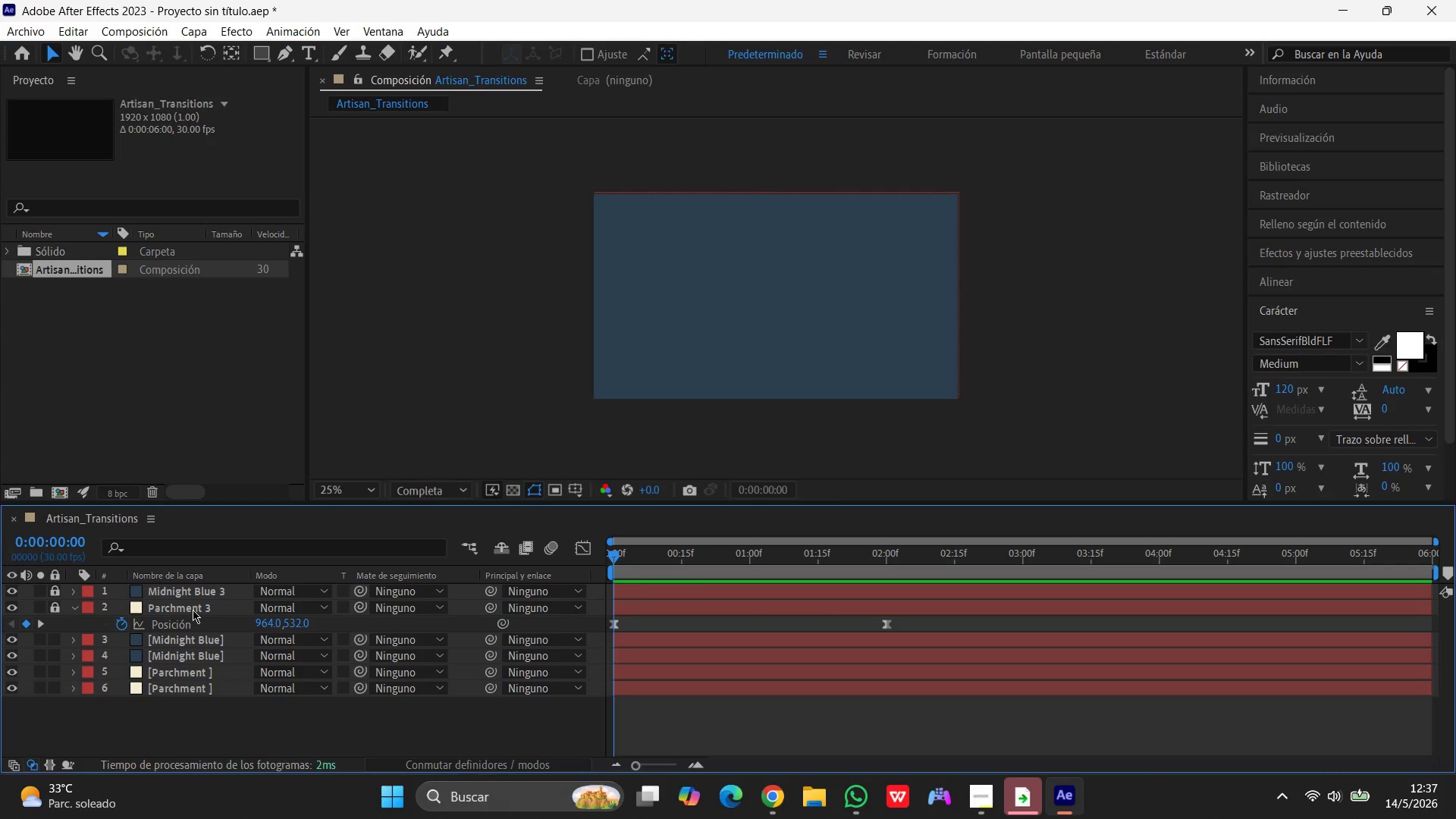 
left_click([192, 610])
 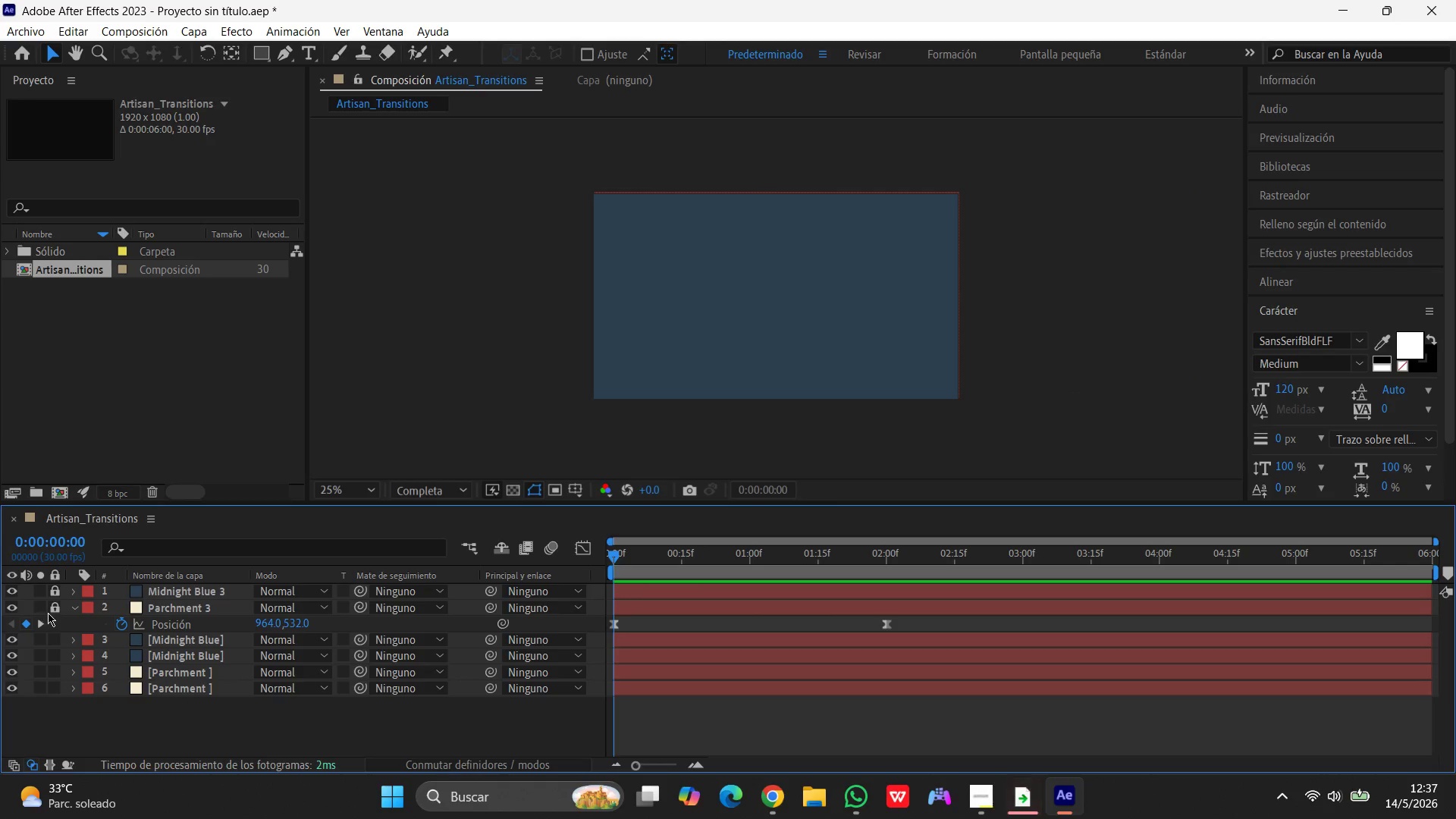 
left_click([49, 611])
 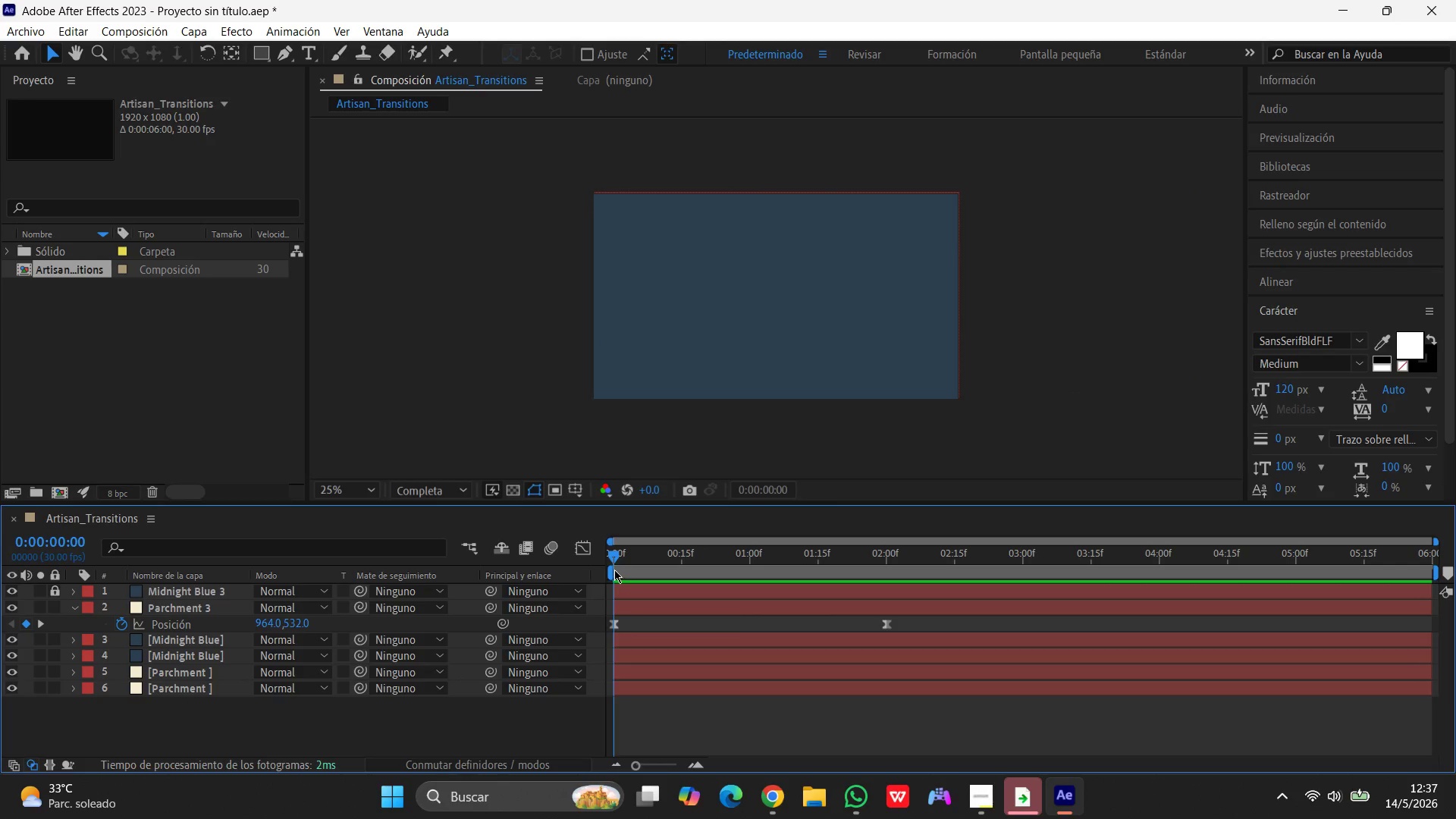 
left_click_drag(start_coordinate=[614, 560], to_coordinate=[495, 585])
 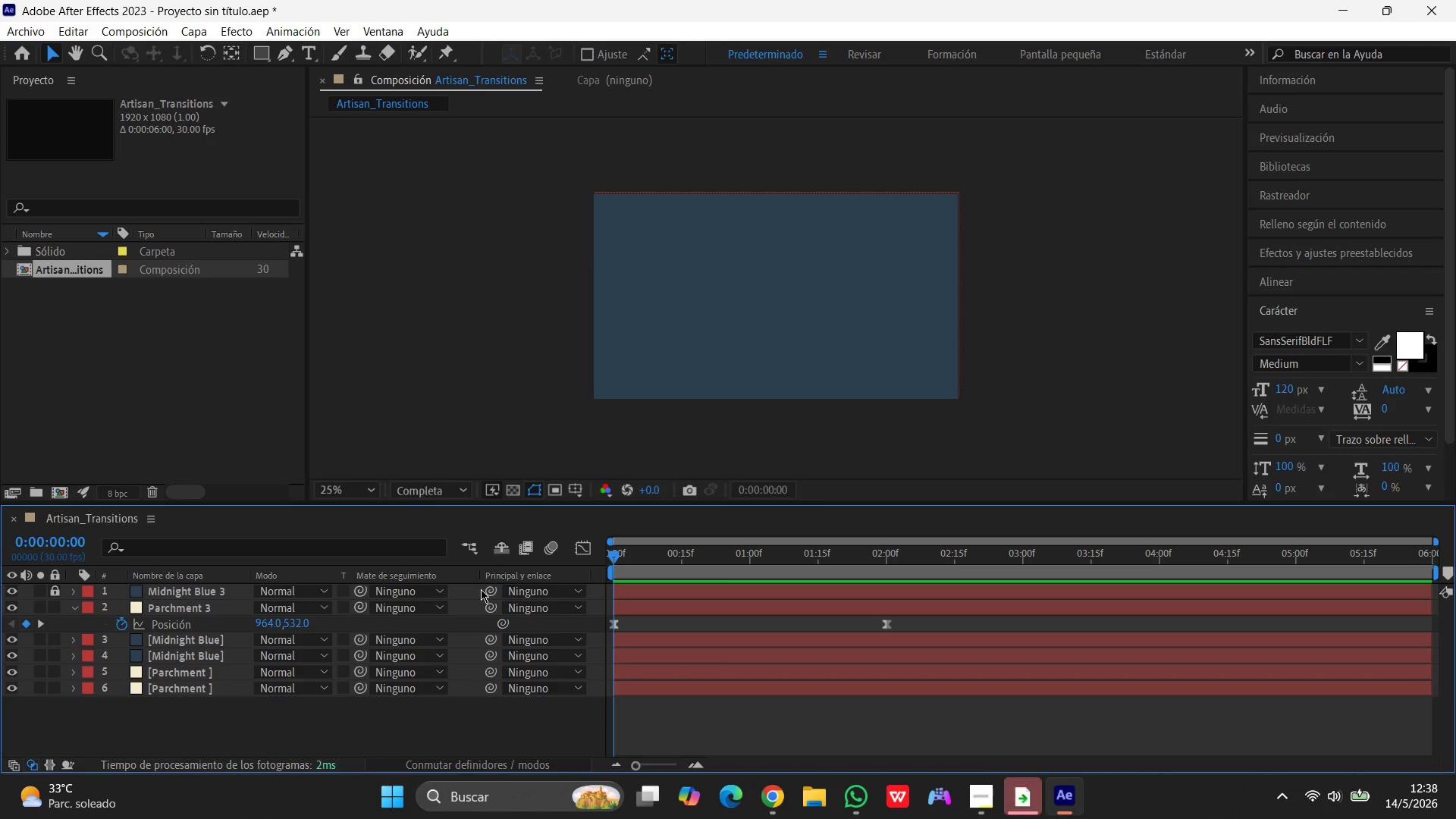 
wait(25.62)
 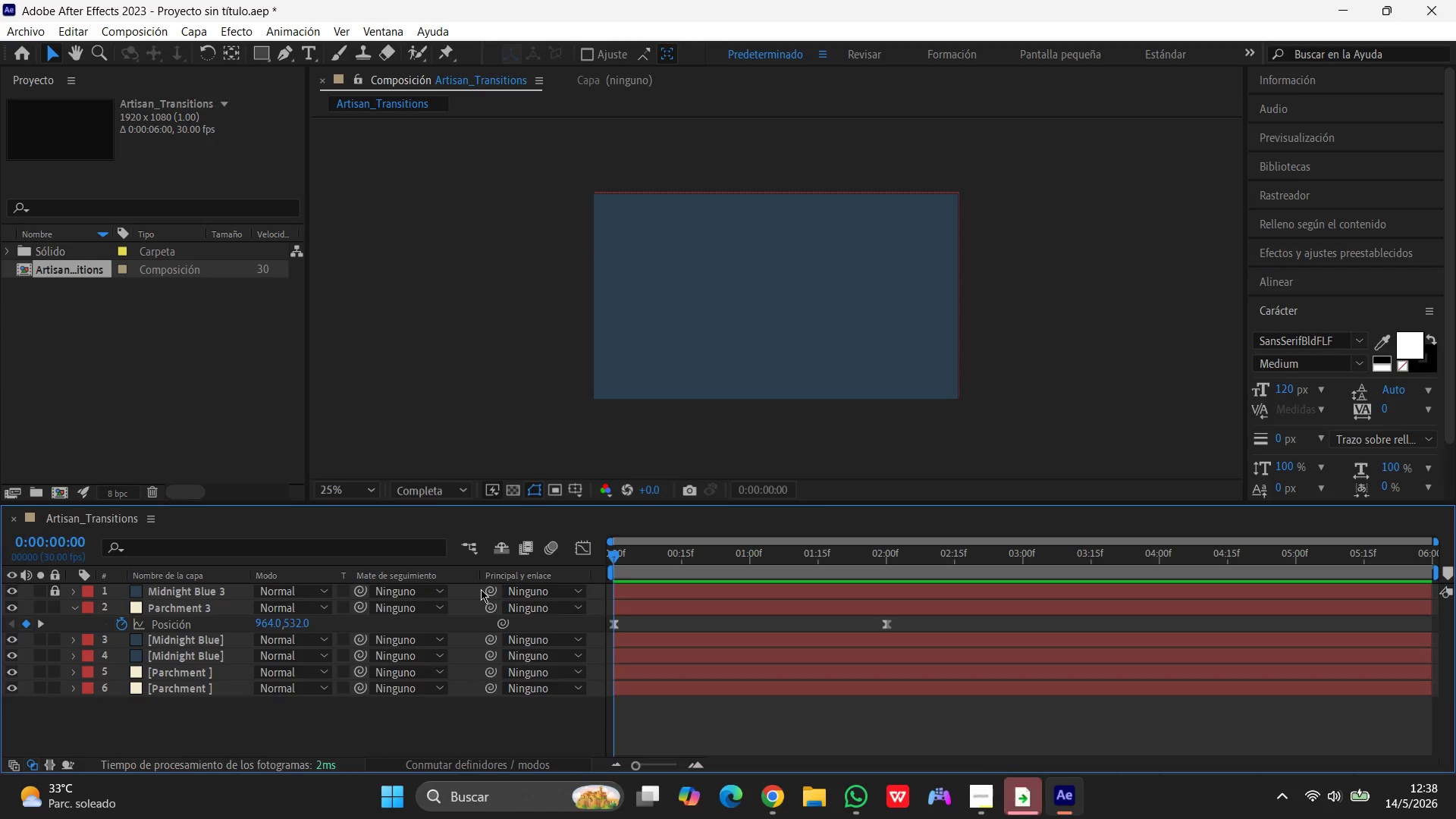 
left_click([74, 606])
 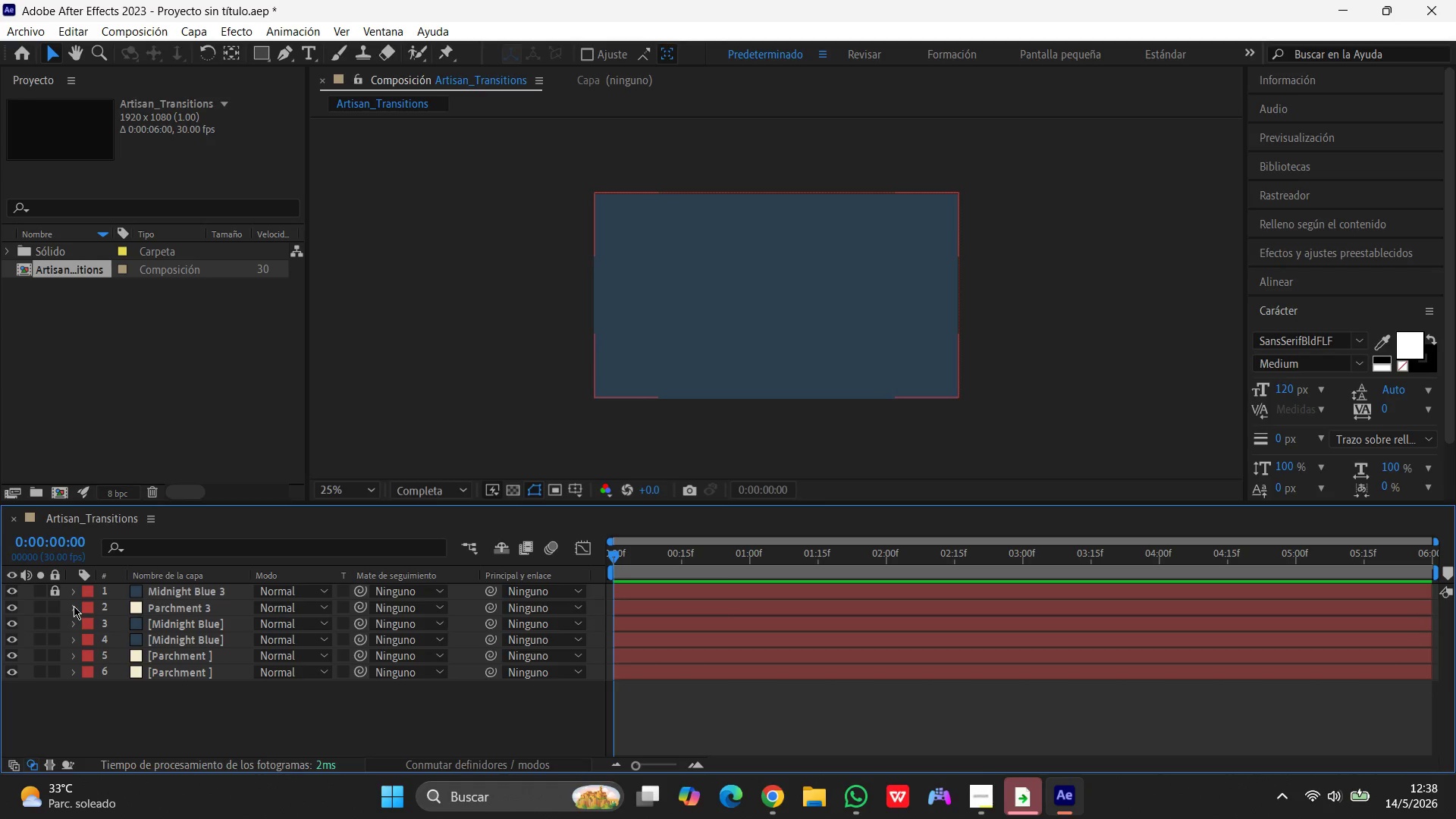 
left_click([74, 606])
 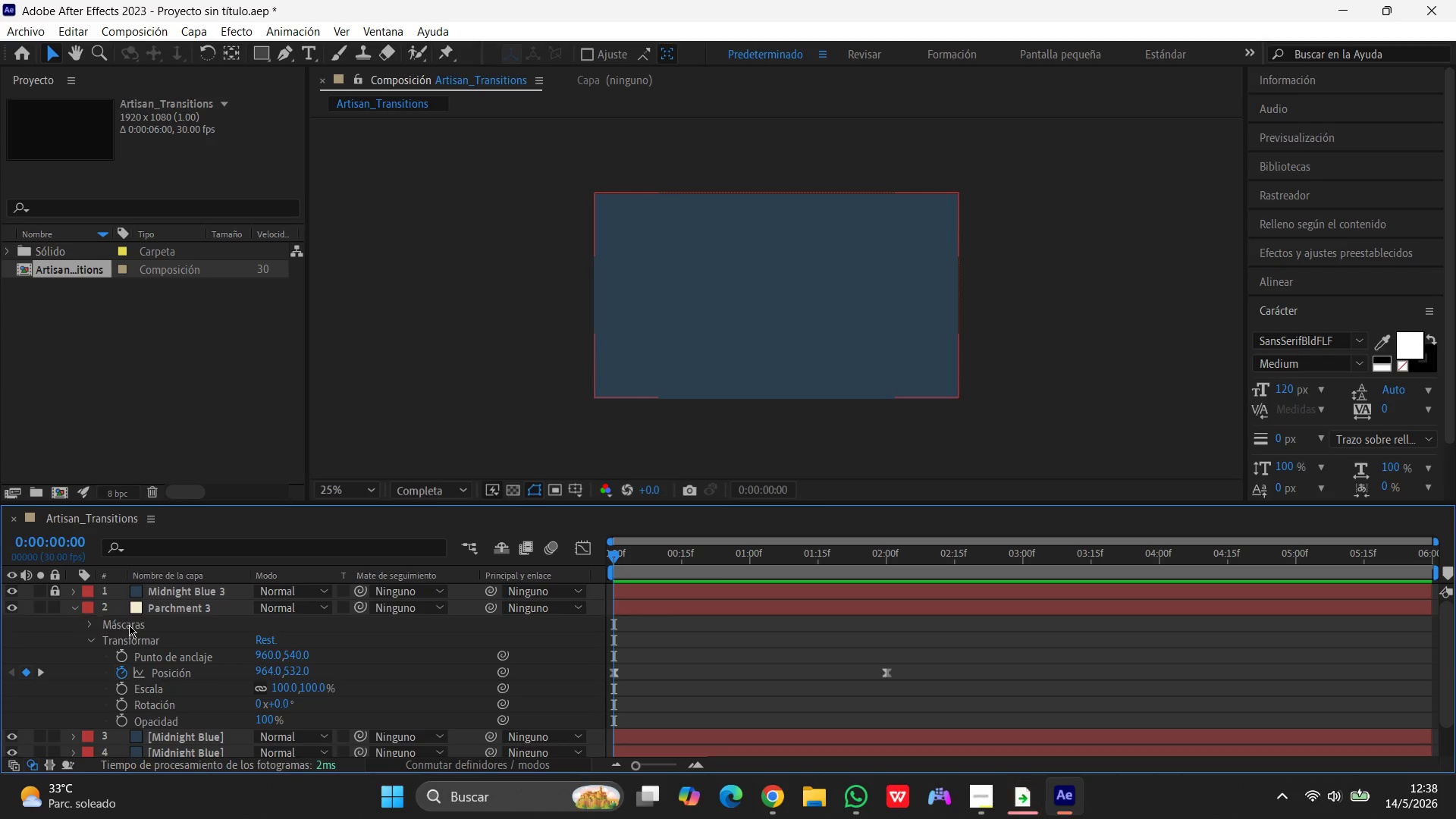 
left_click([127, 625])
 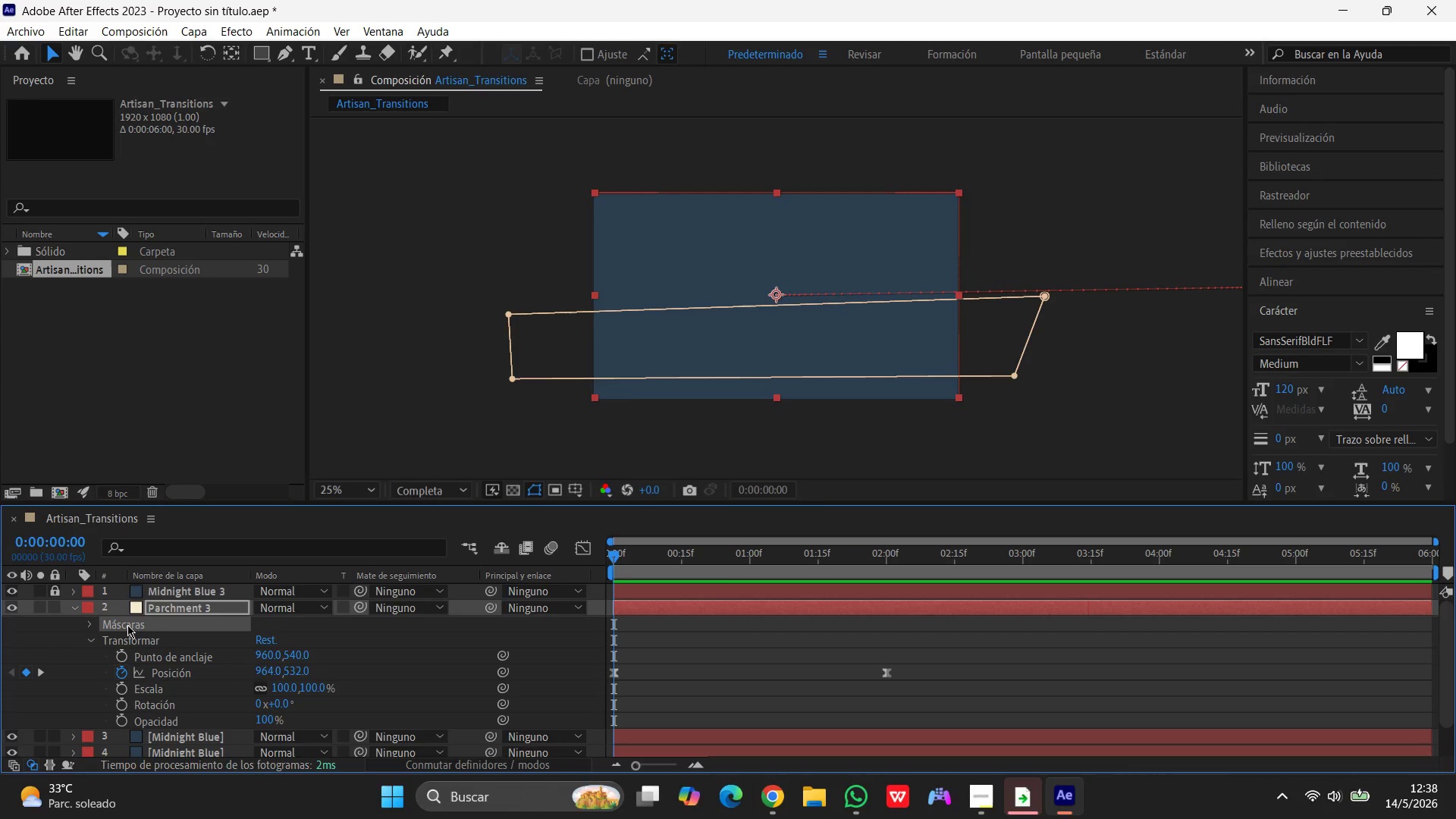 
key(Delete)
 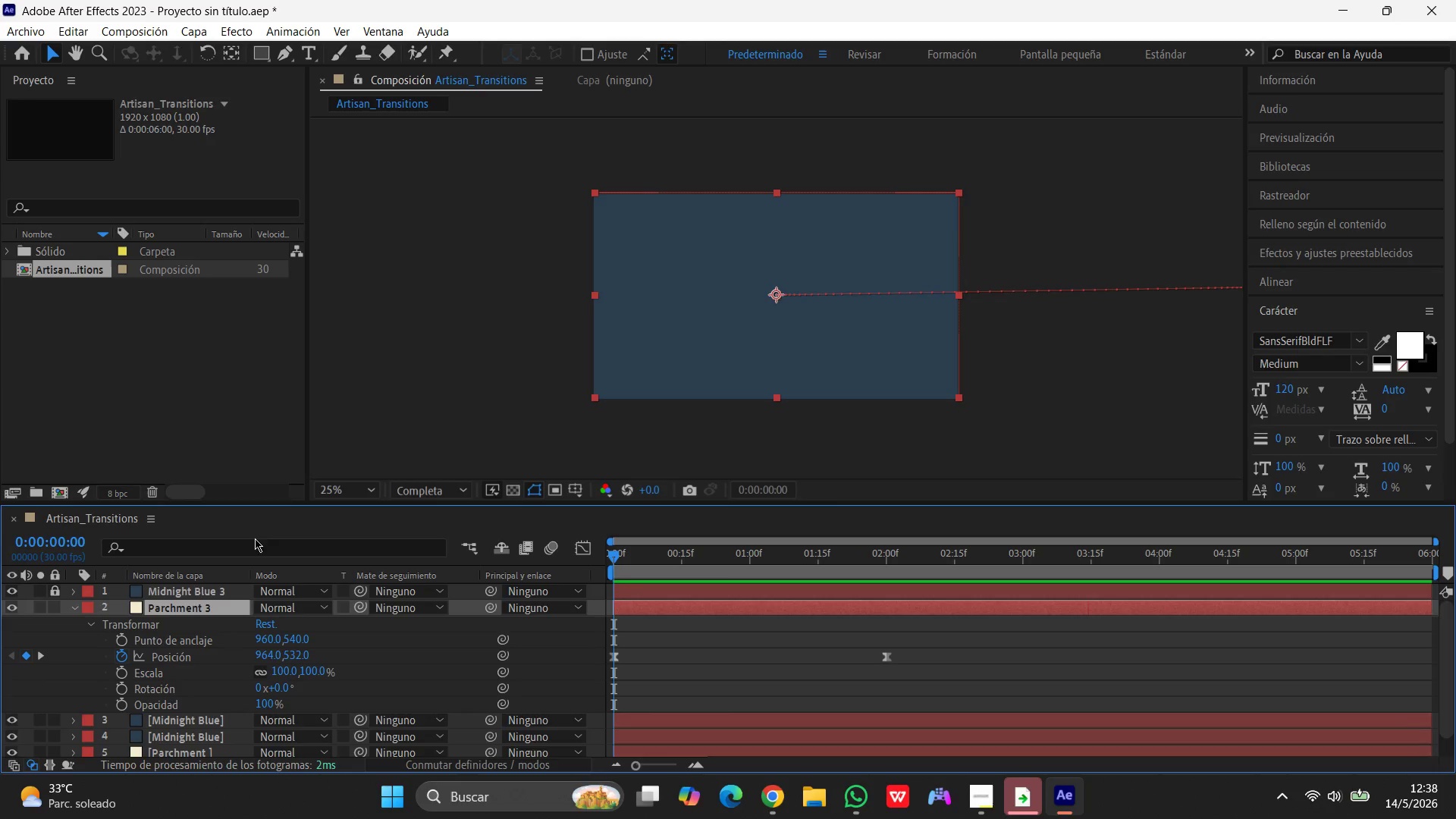 
wait(7.53)
 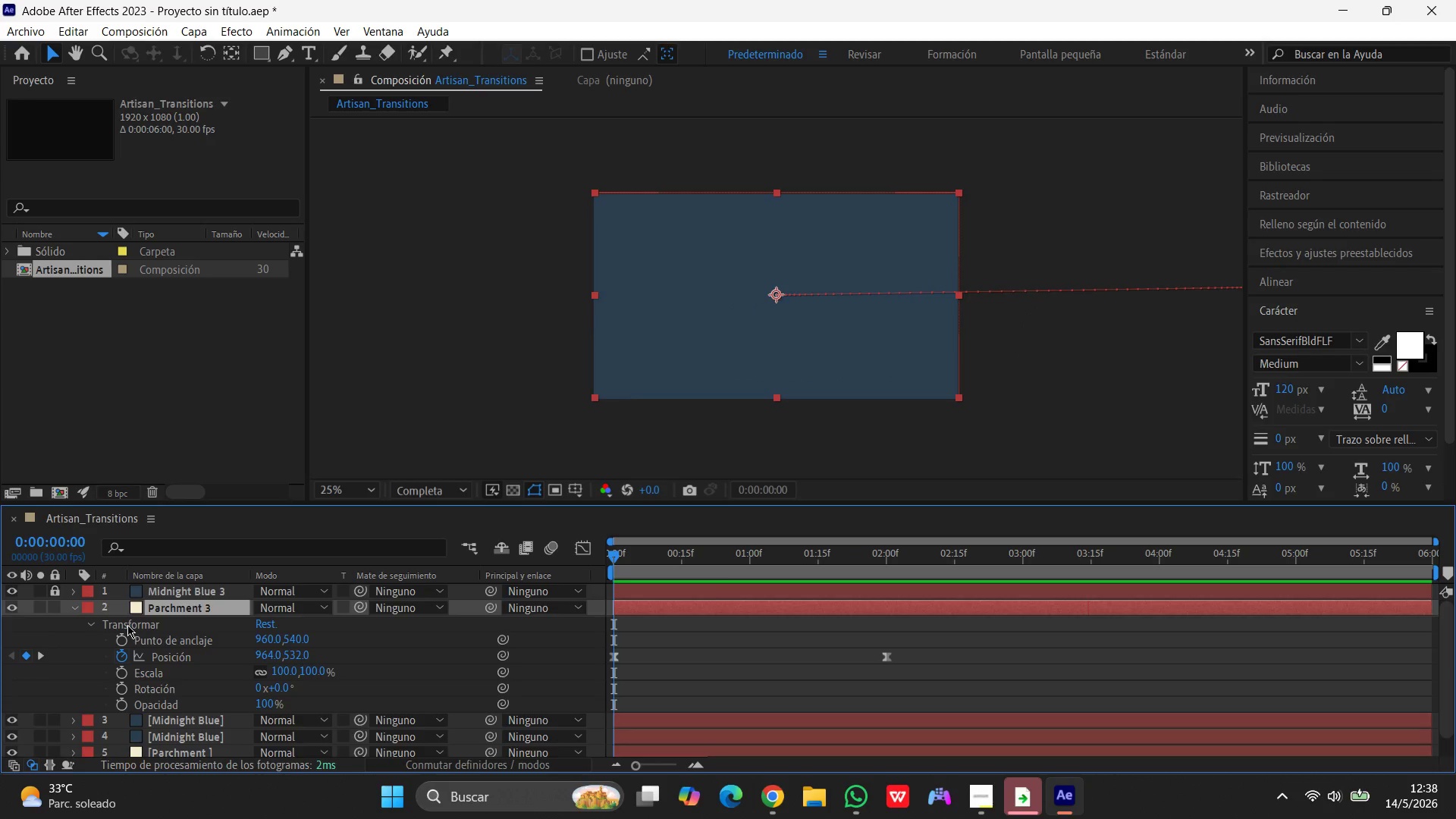 
left_click([72, 610])
 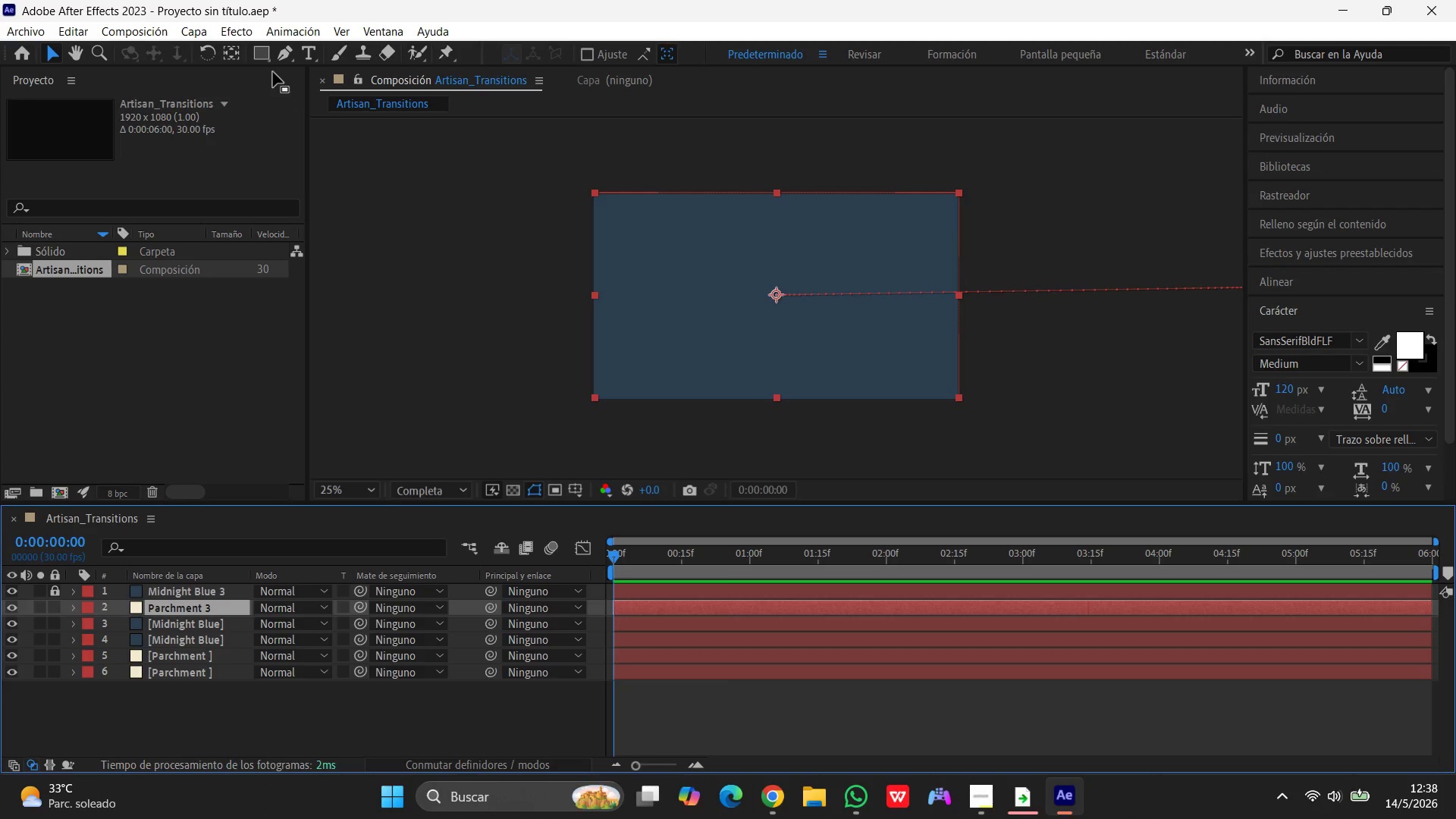 
left_click([262, 58])
 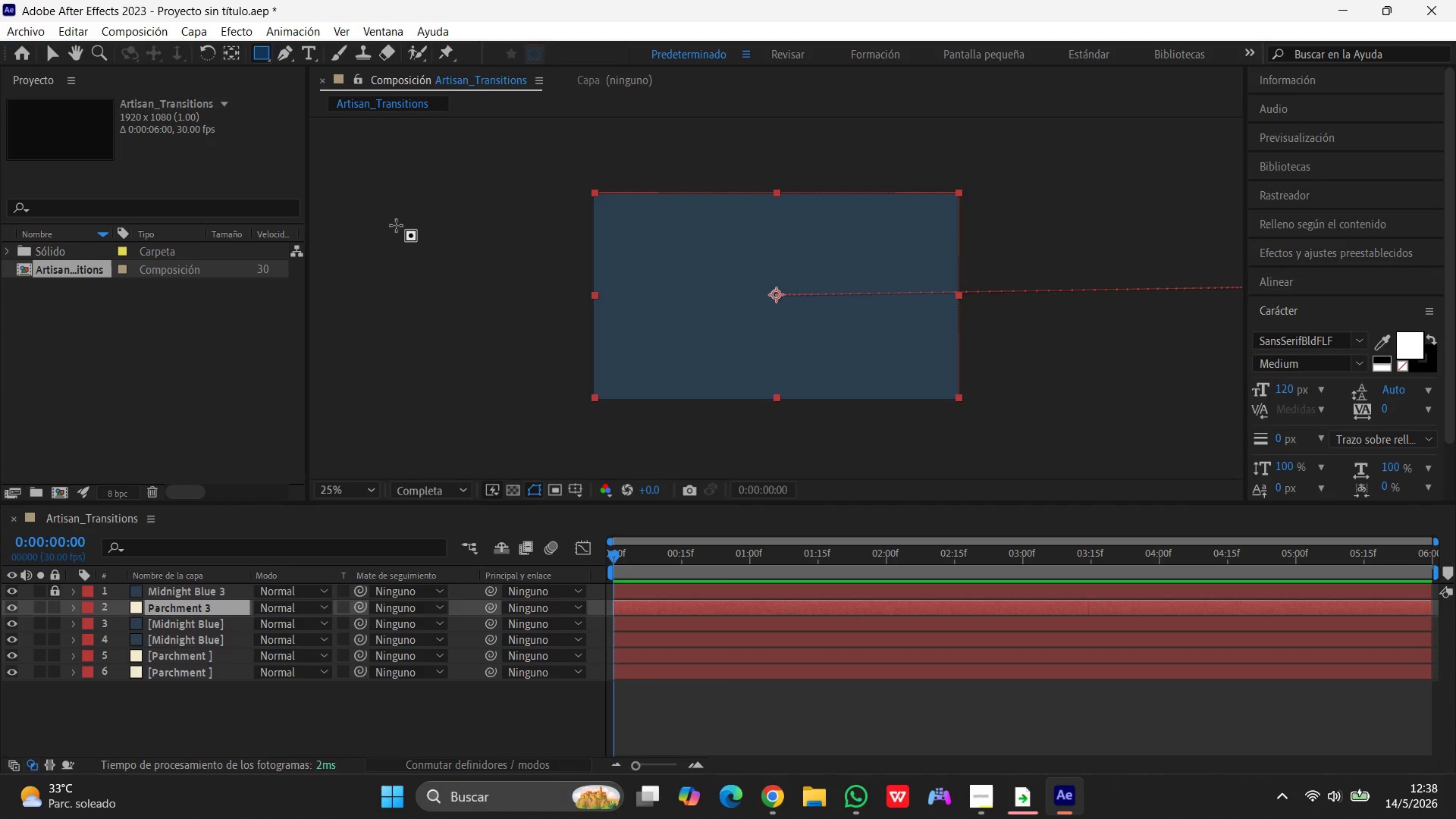 
wait(6.11)
 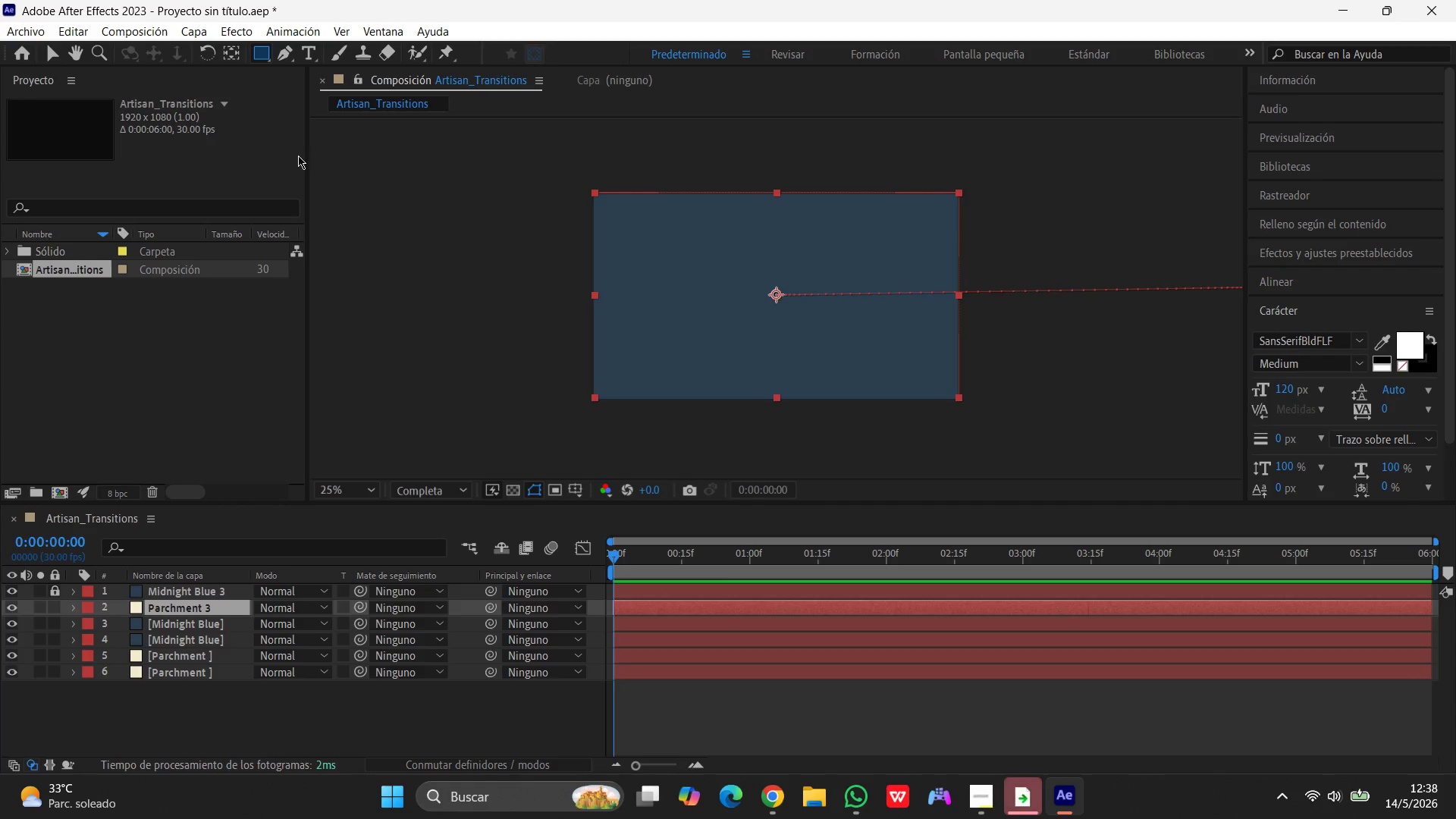 
left_click([193, 33])
 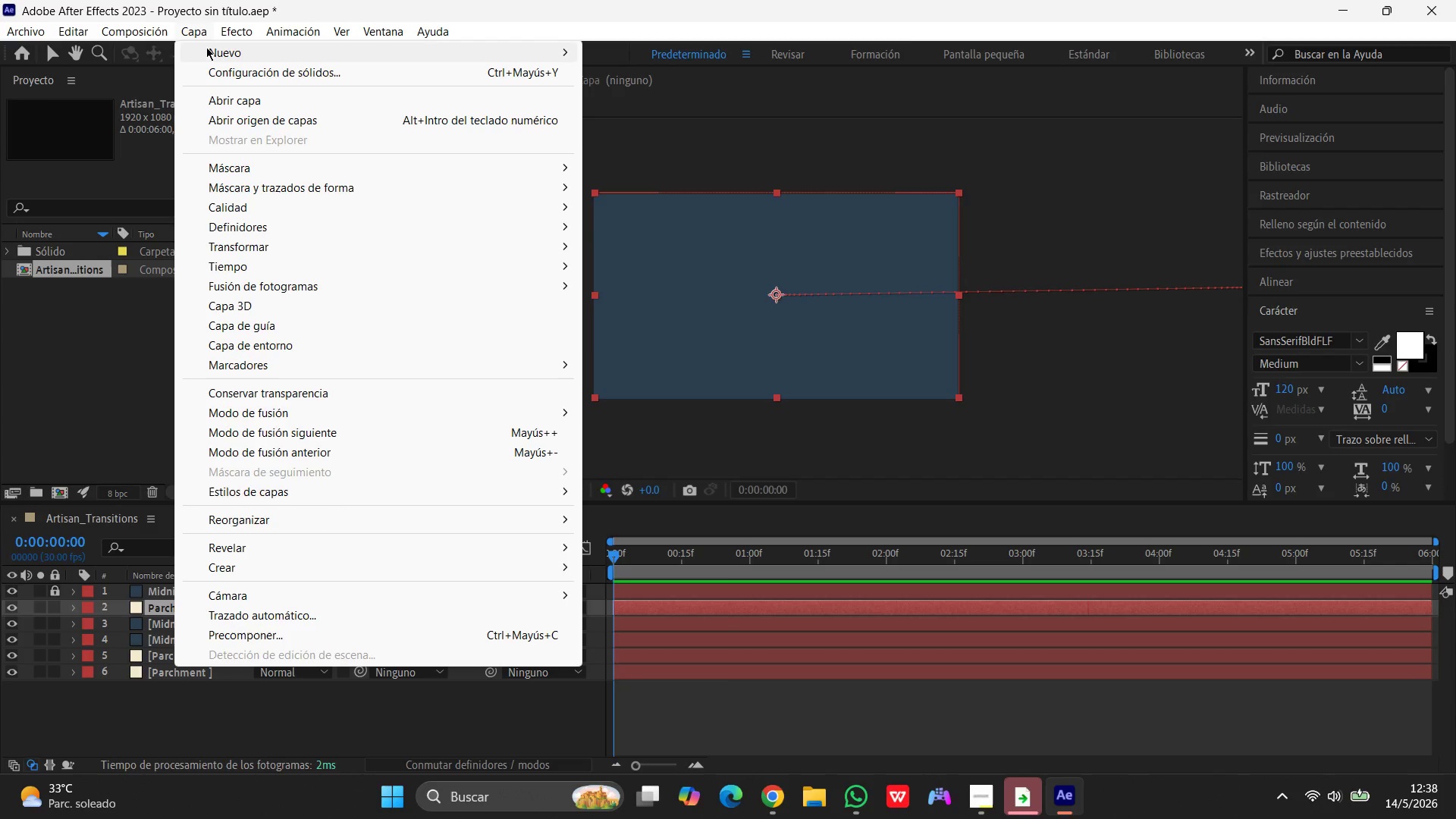 
left_click([216, 51])
 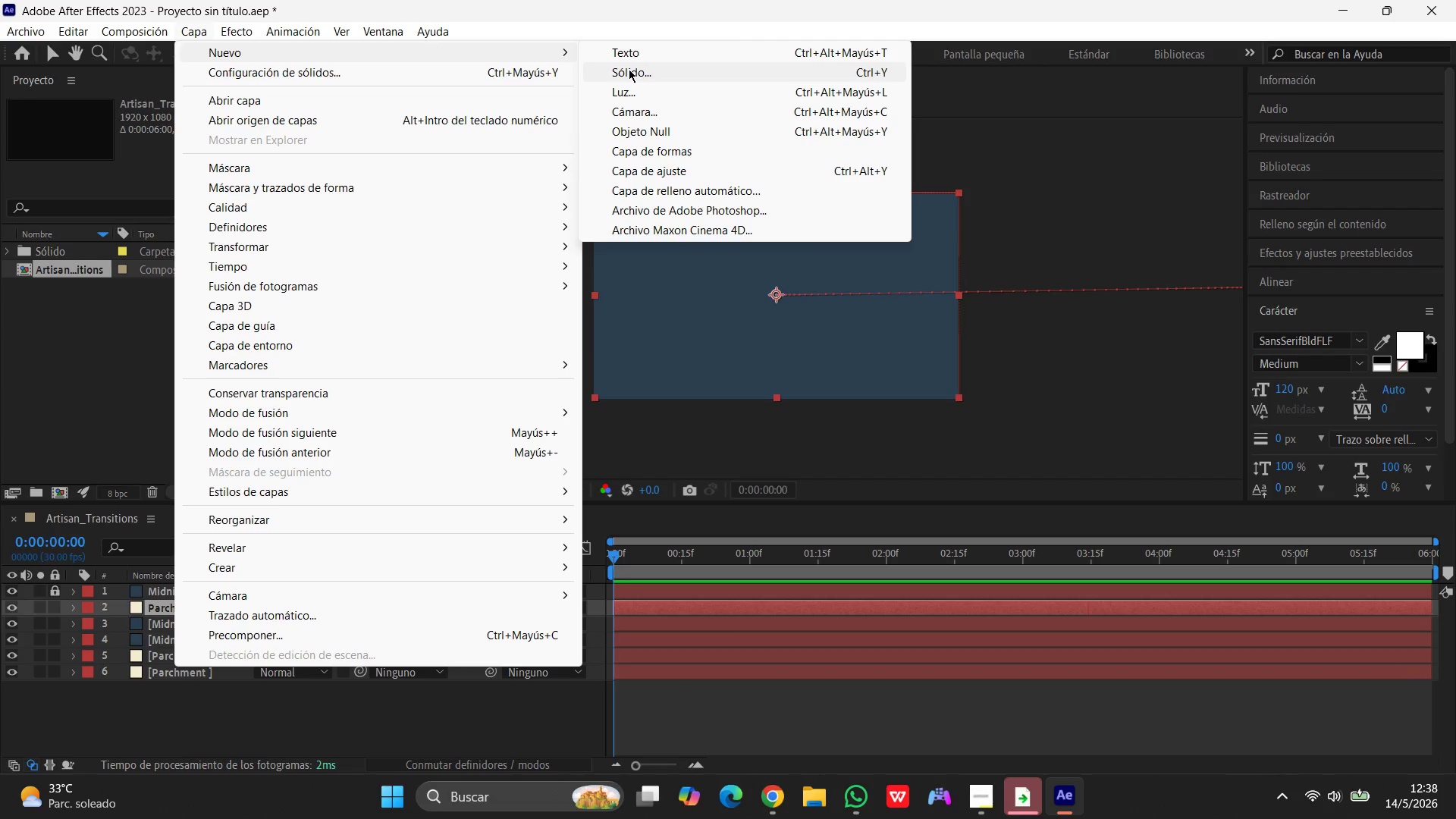 
left_click([629, 69])
 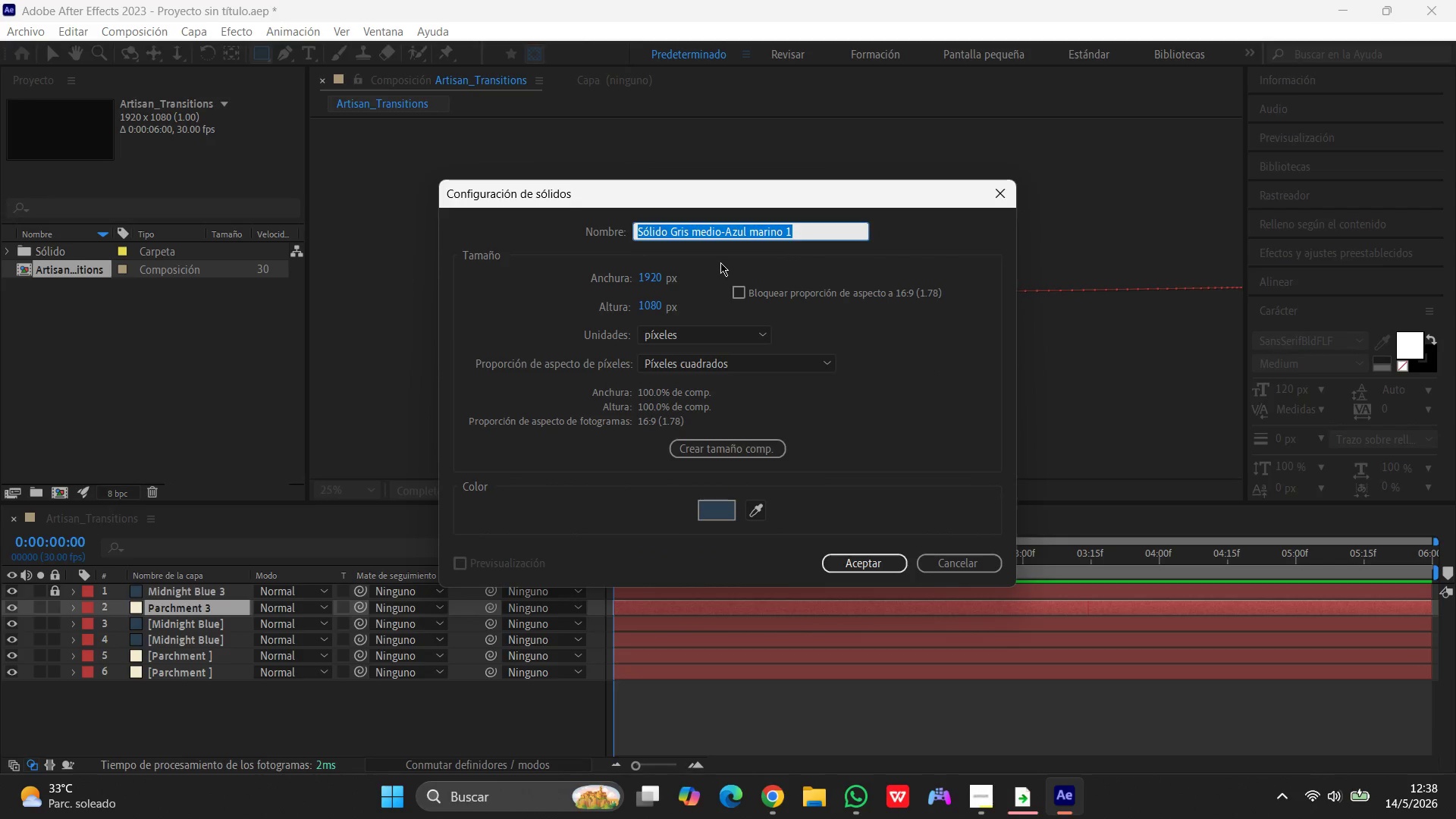 
type(Wipe 1)
 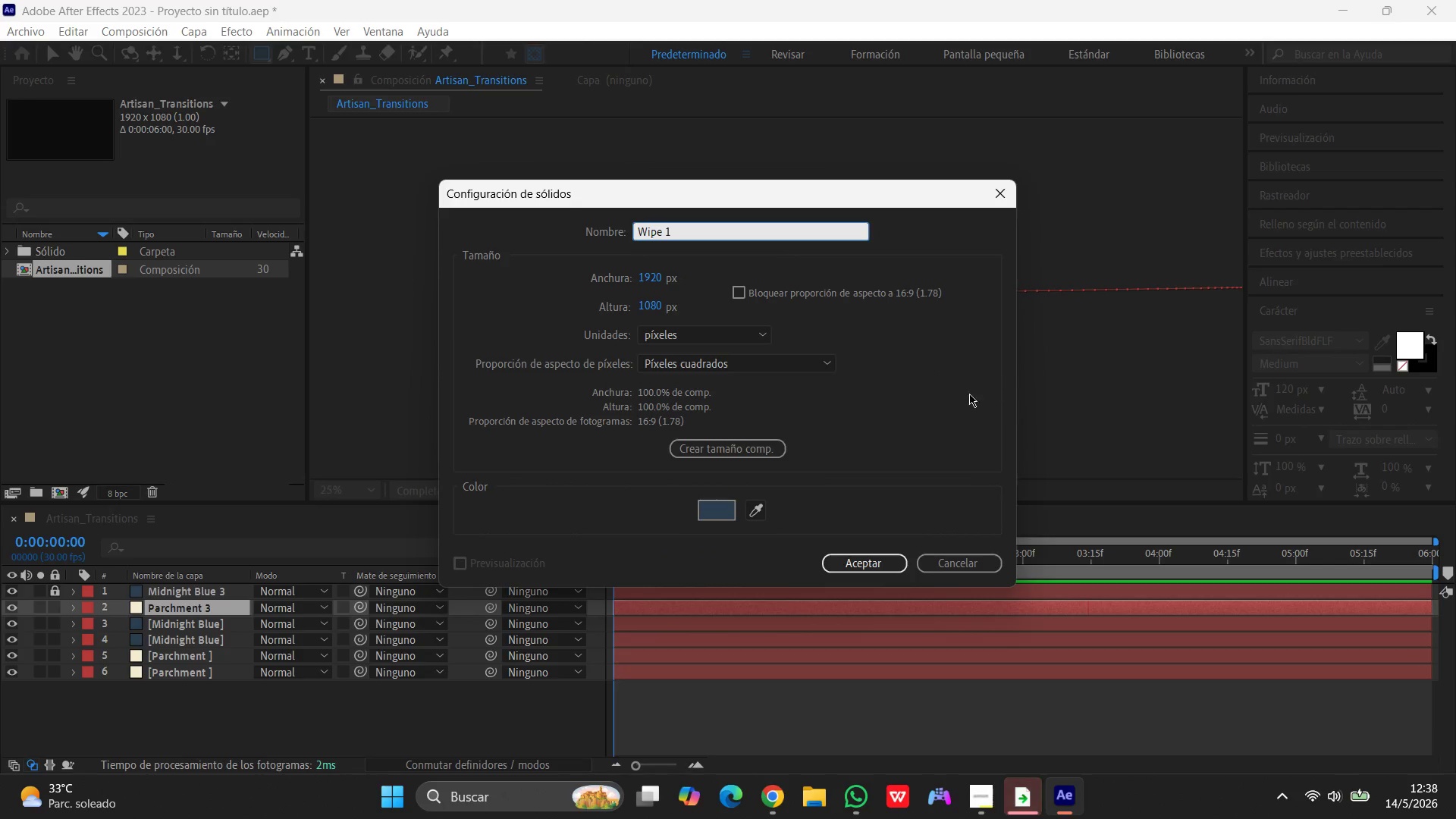 
left_click([723, 514])
 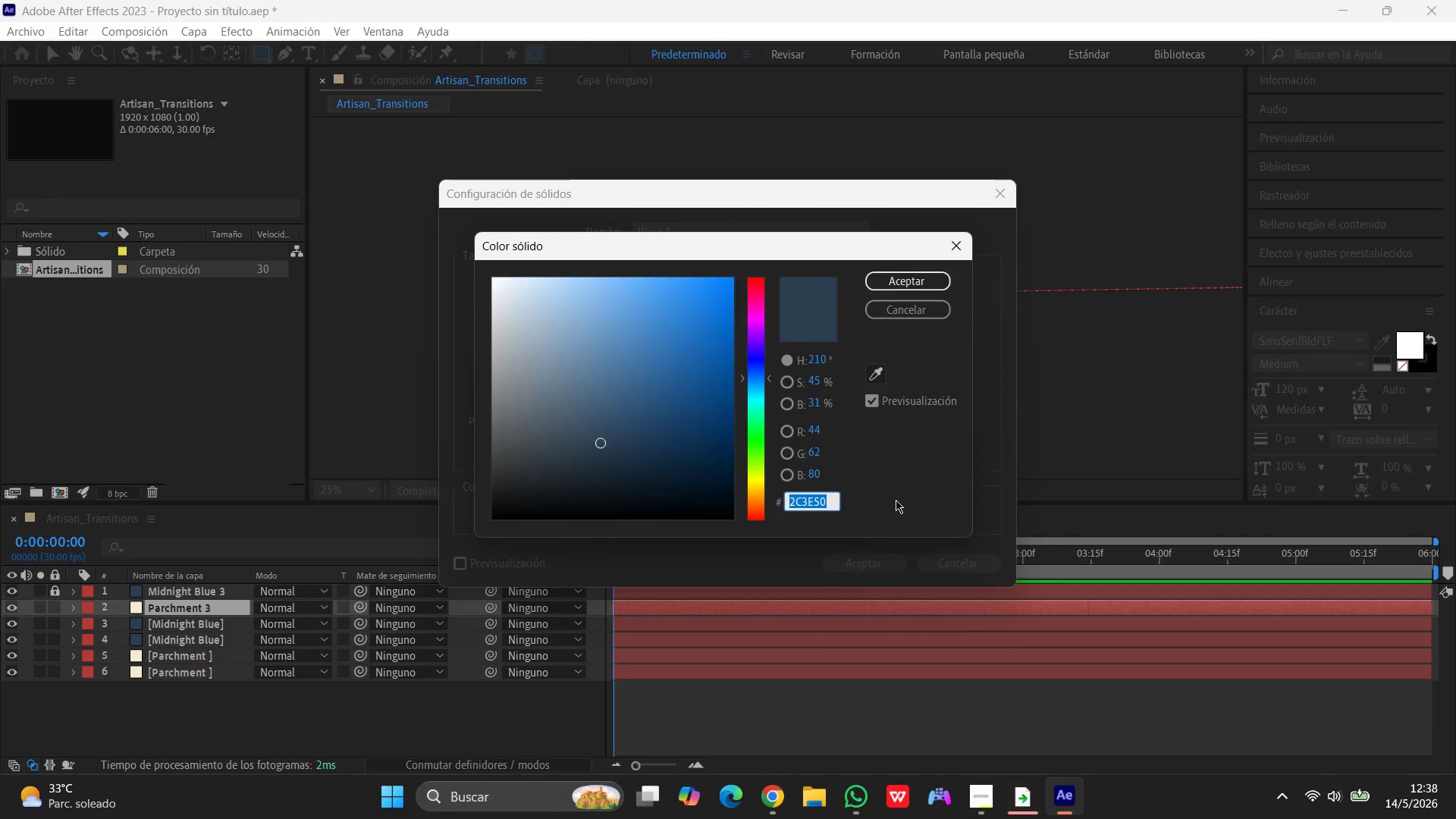 
type(f4ebd0)
 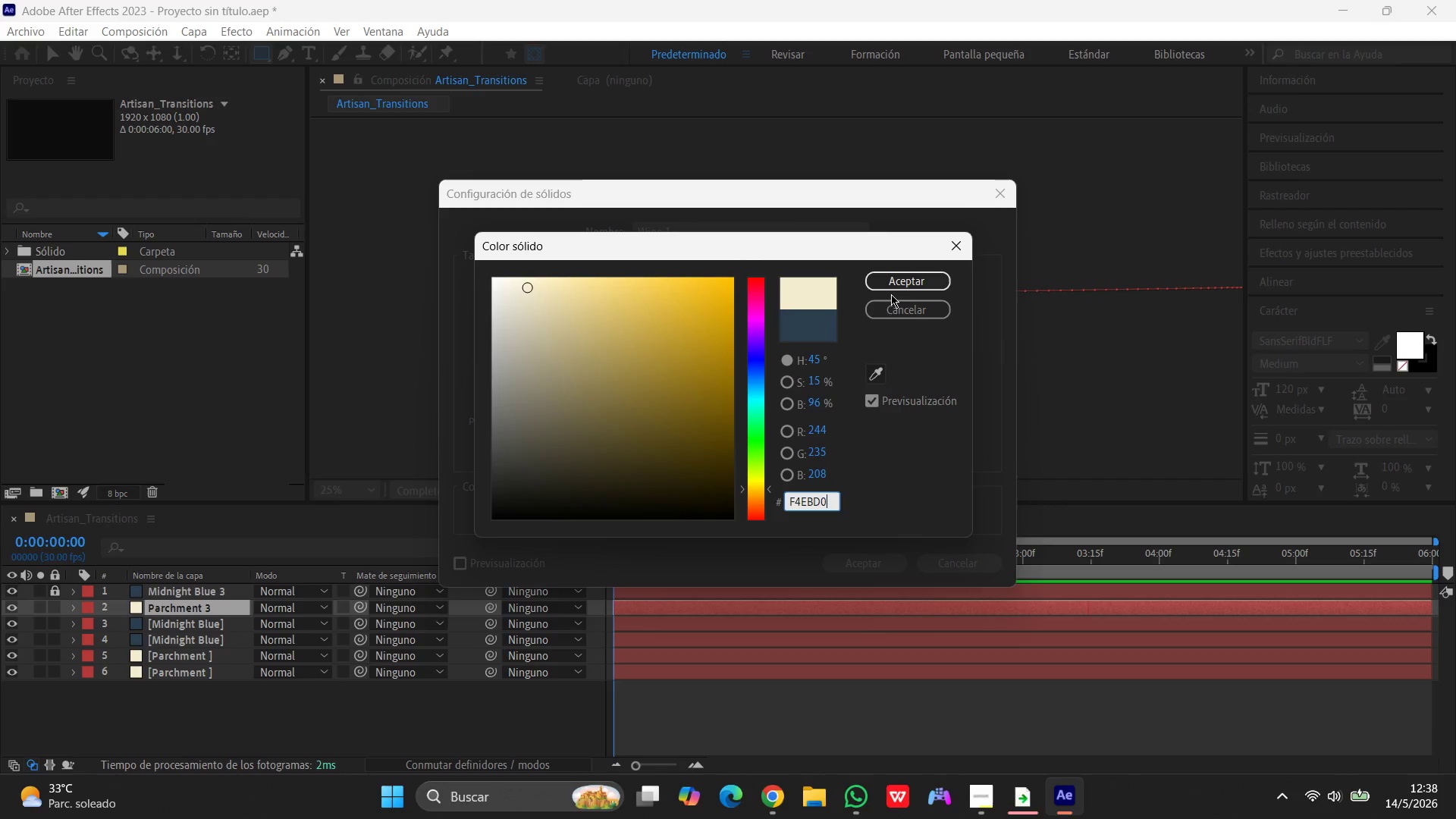 
left_click([896, 288])
 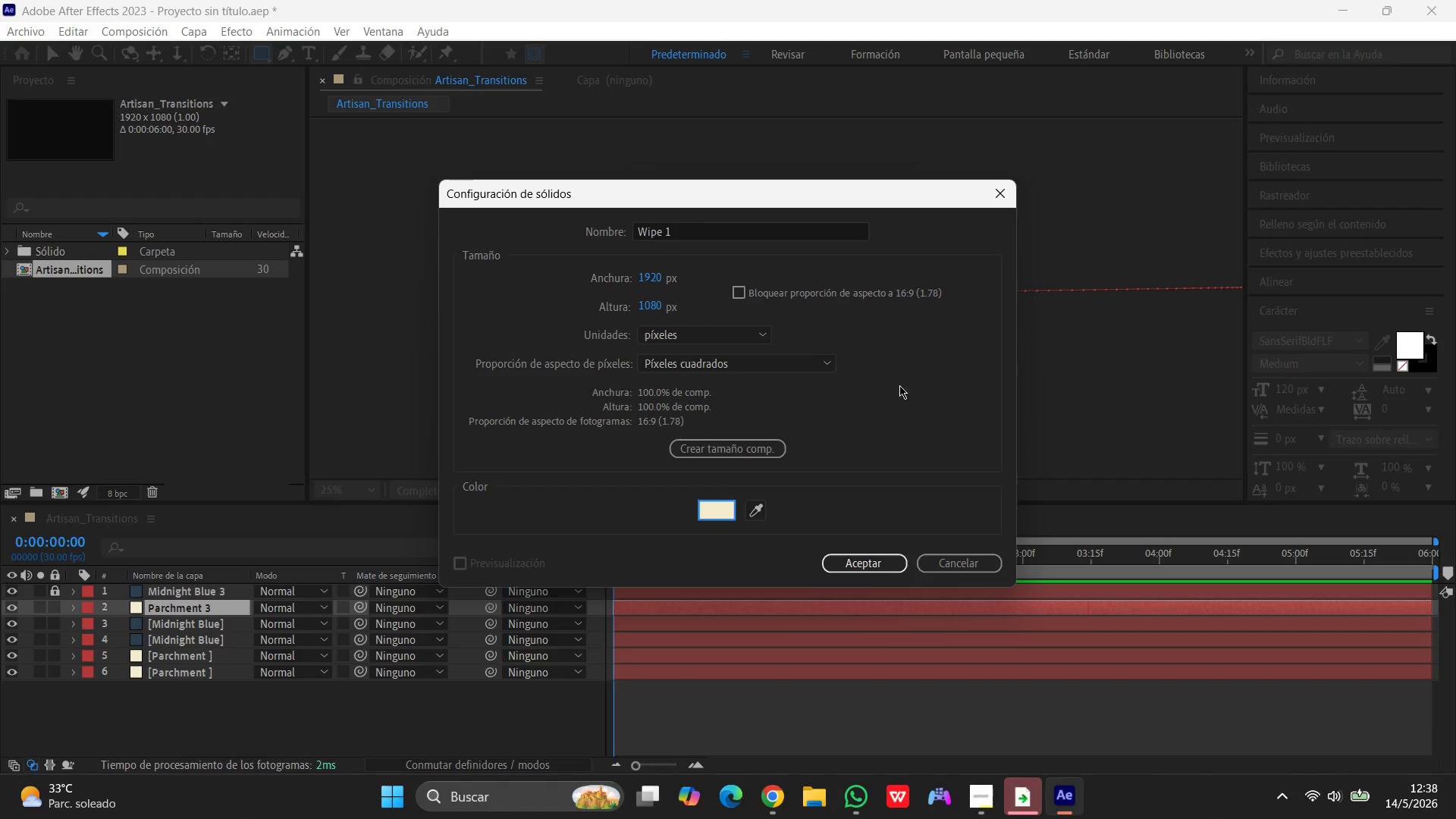 
wait(7.39)
 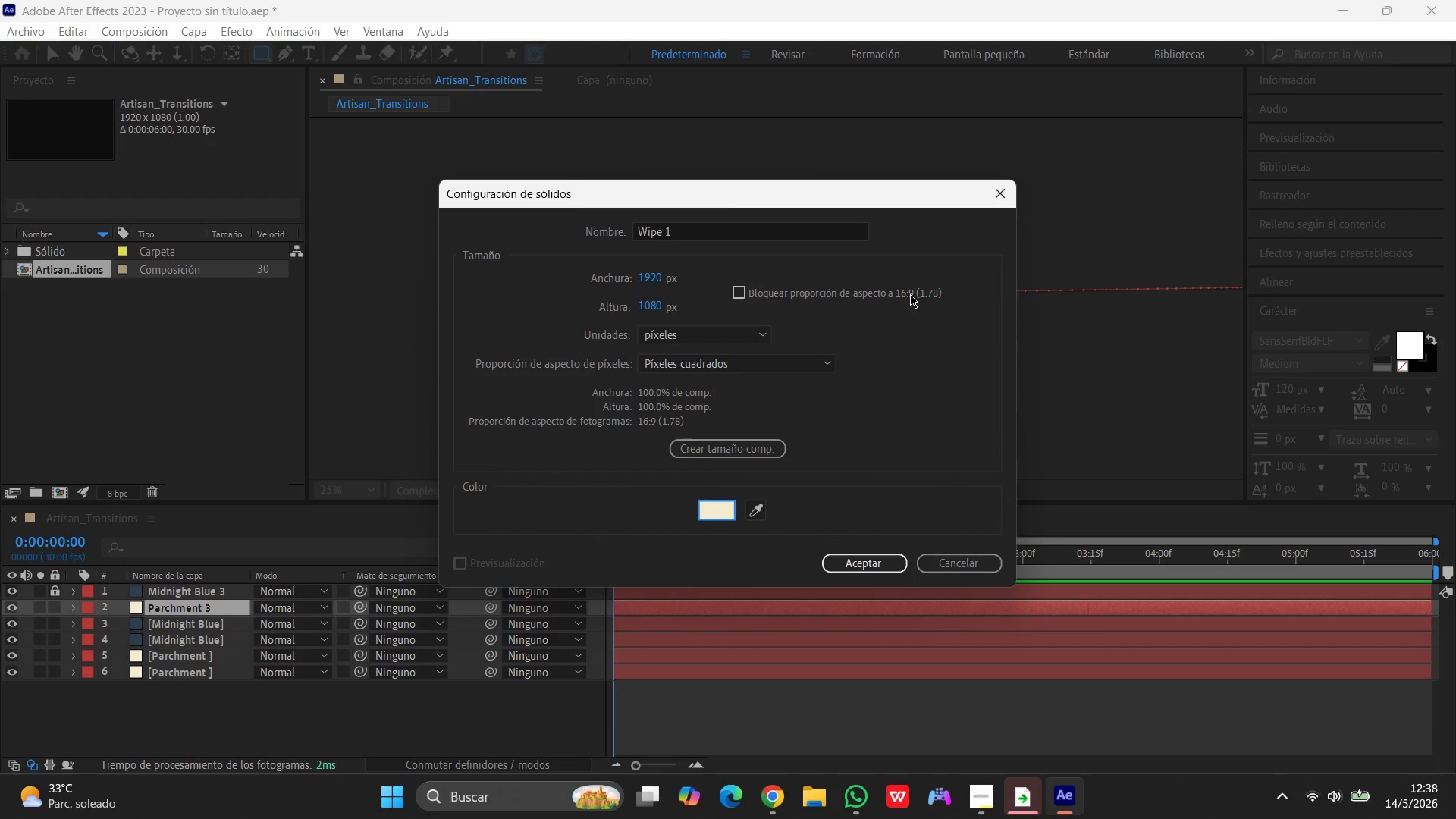 
left_click([725, 450])
 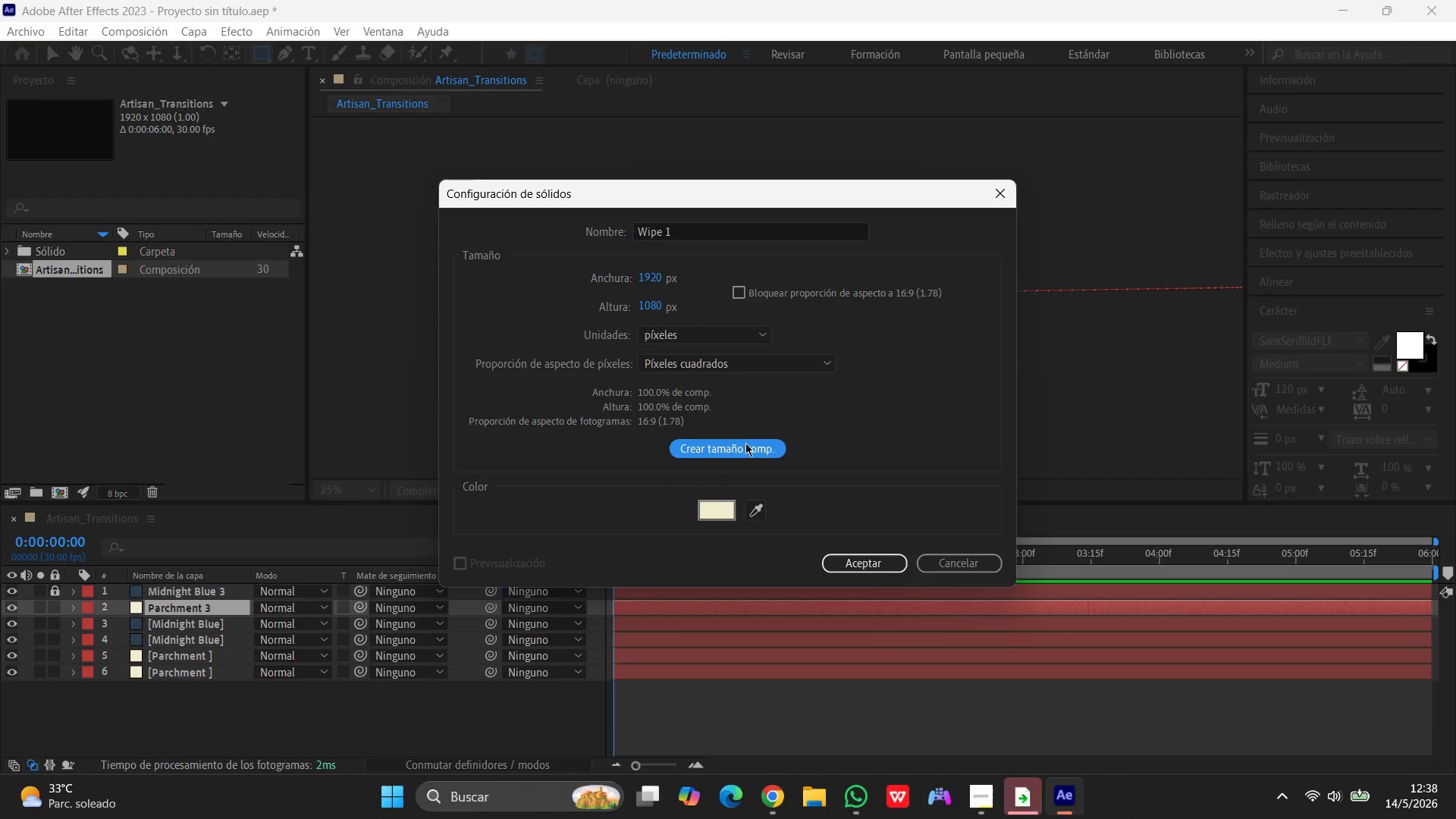 
left_click([734, 448])
 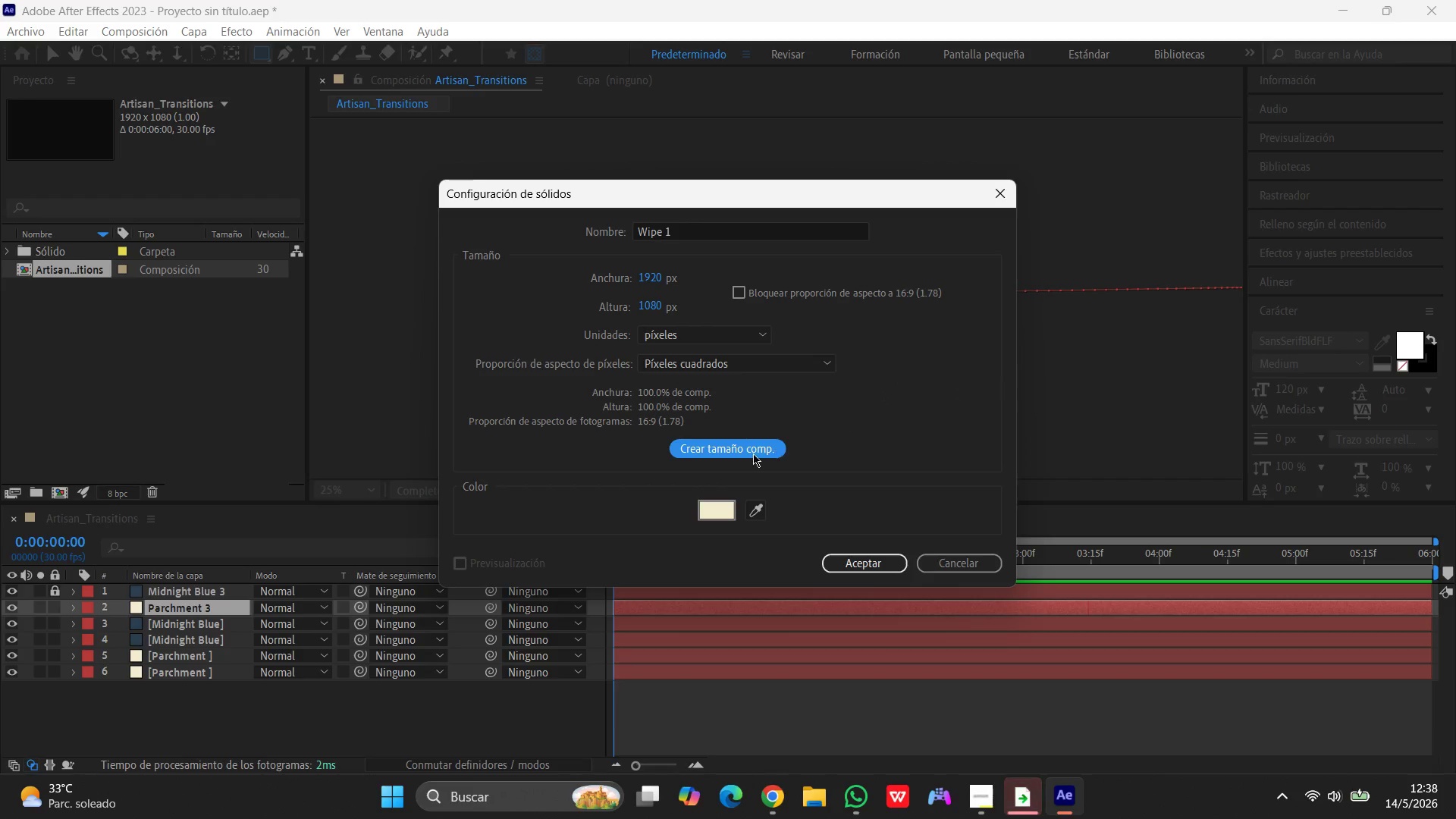 
left_click([753, 453])
 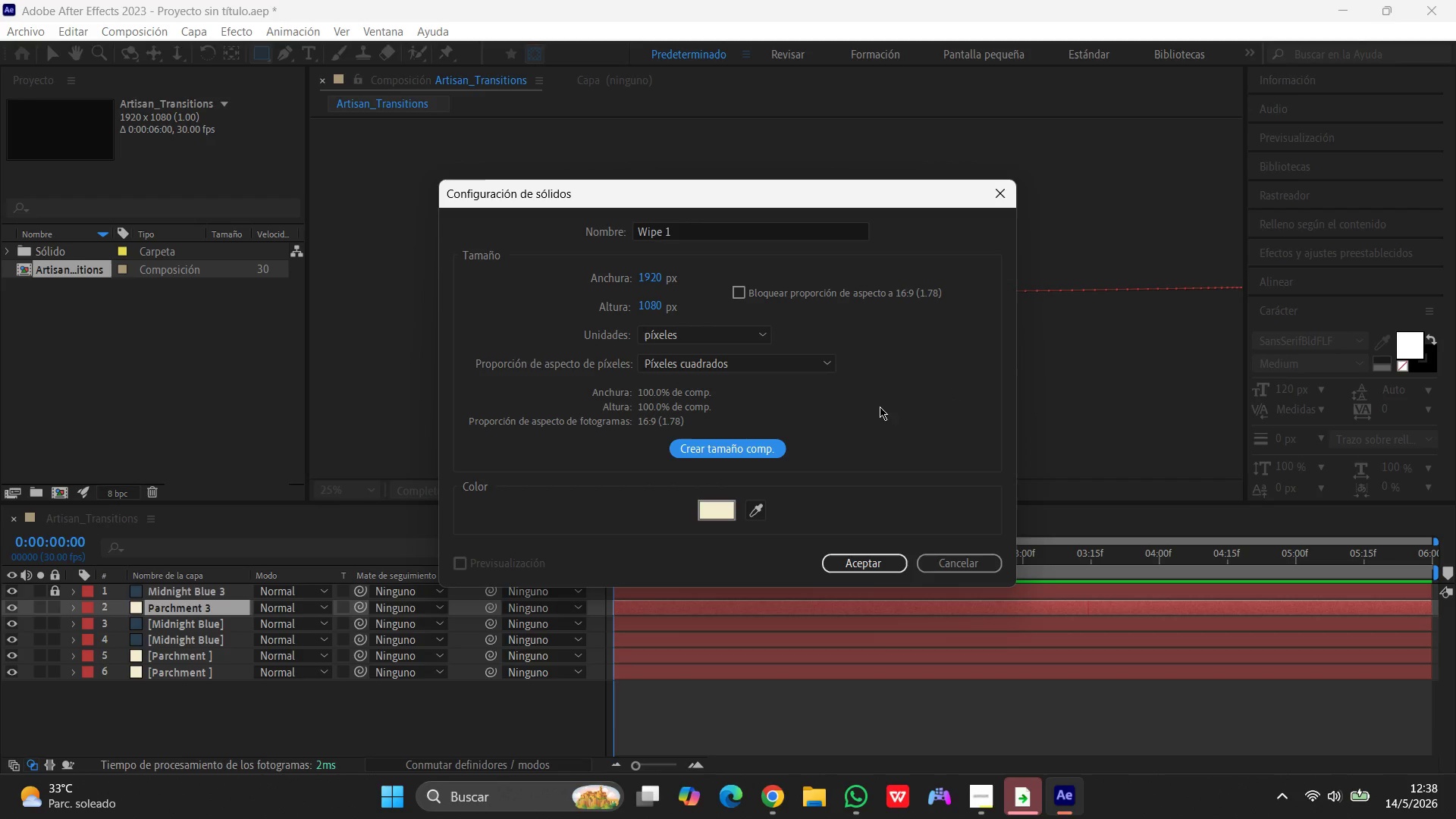 
left_click([883, 403])
 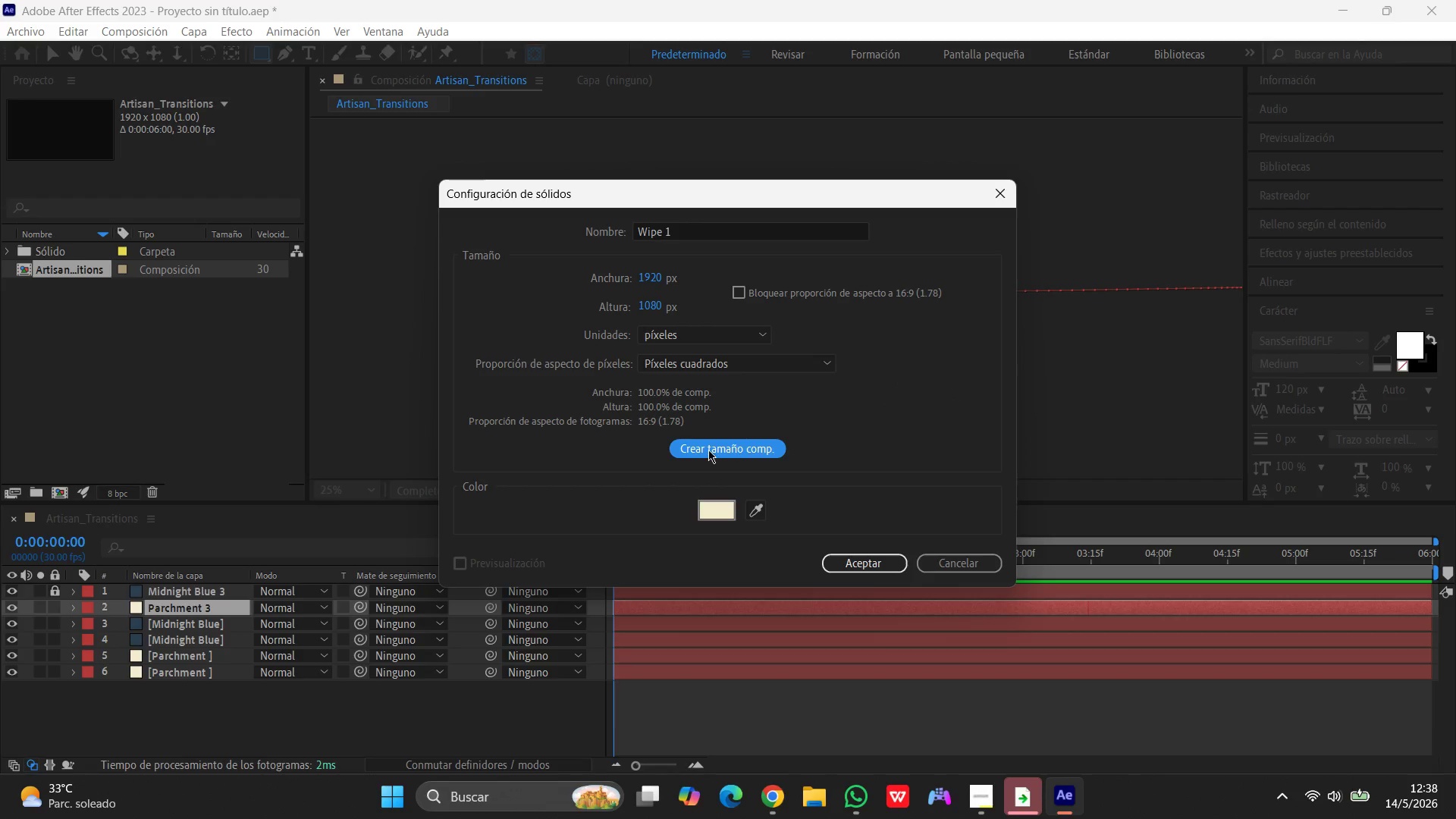 
left_click([708, 450])
 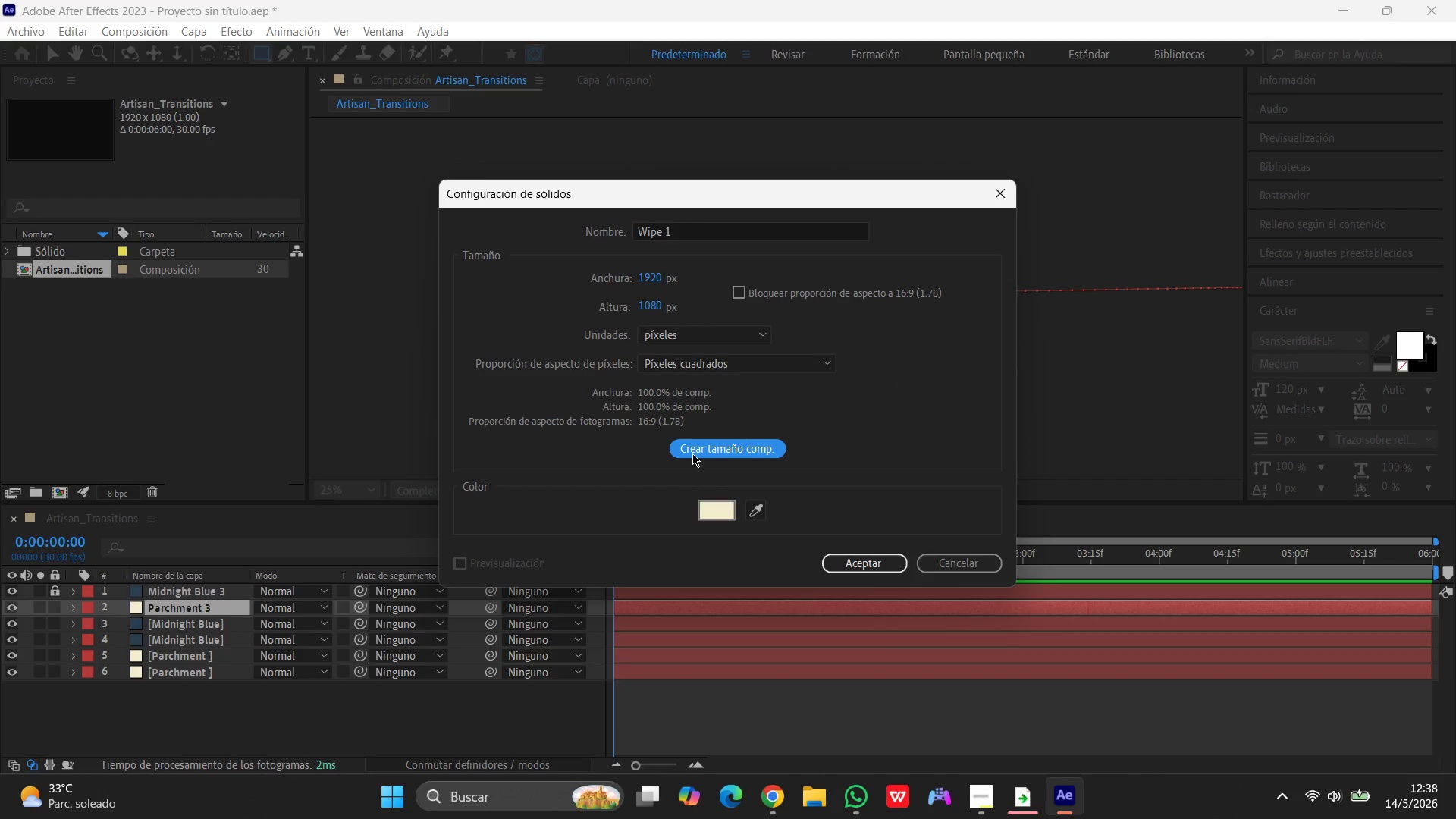 
left_click([710, 453])
 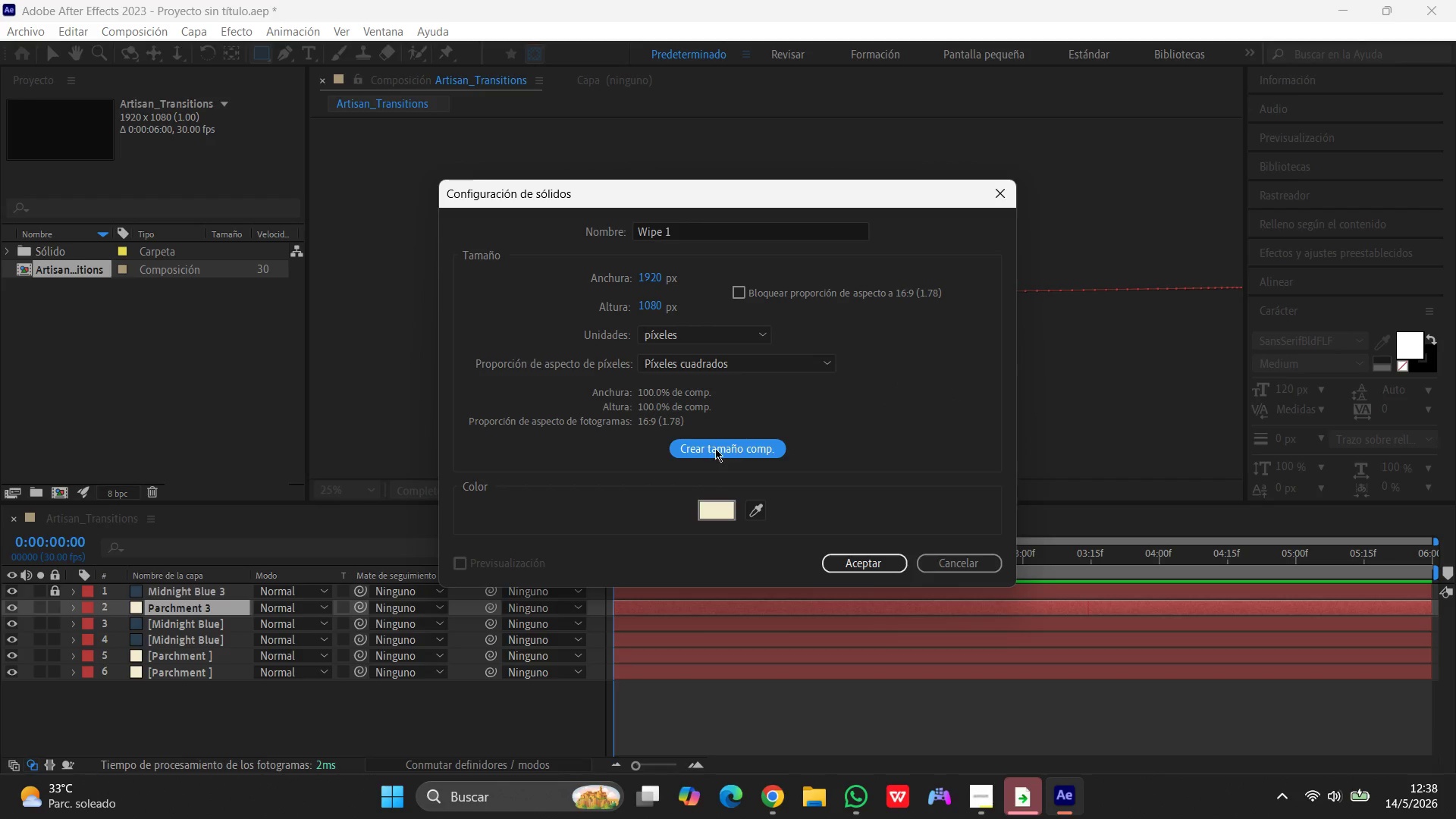 
left_click([715, 447])
 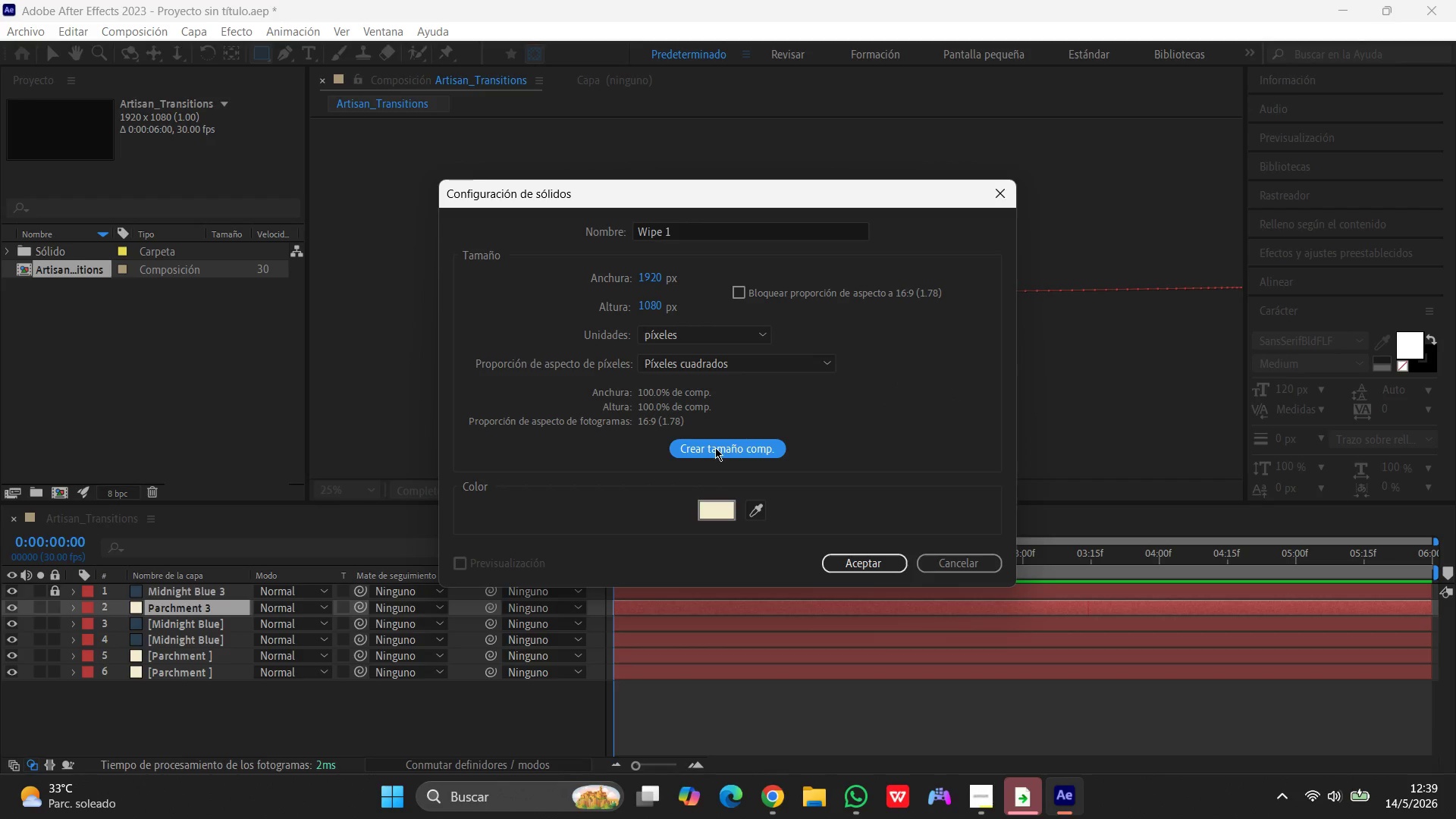 
left_click([715, 447])
 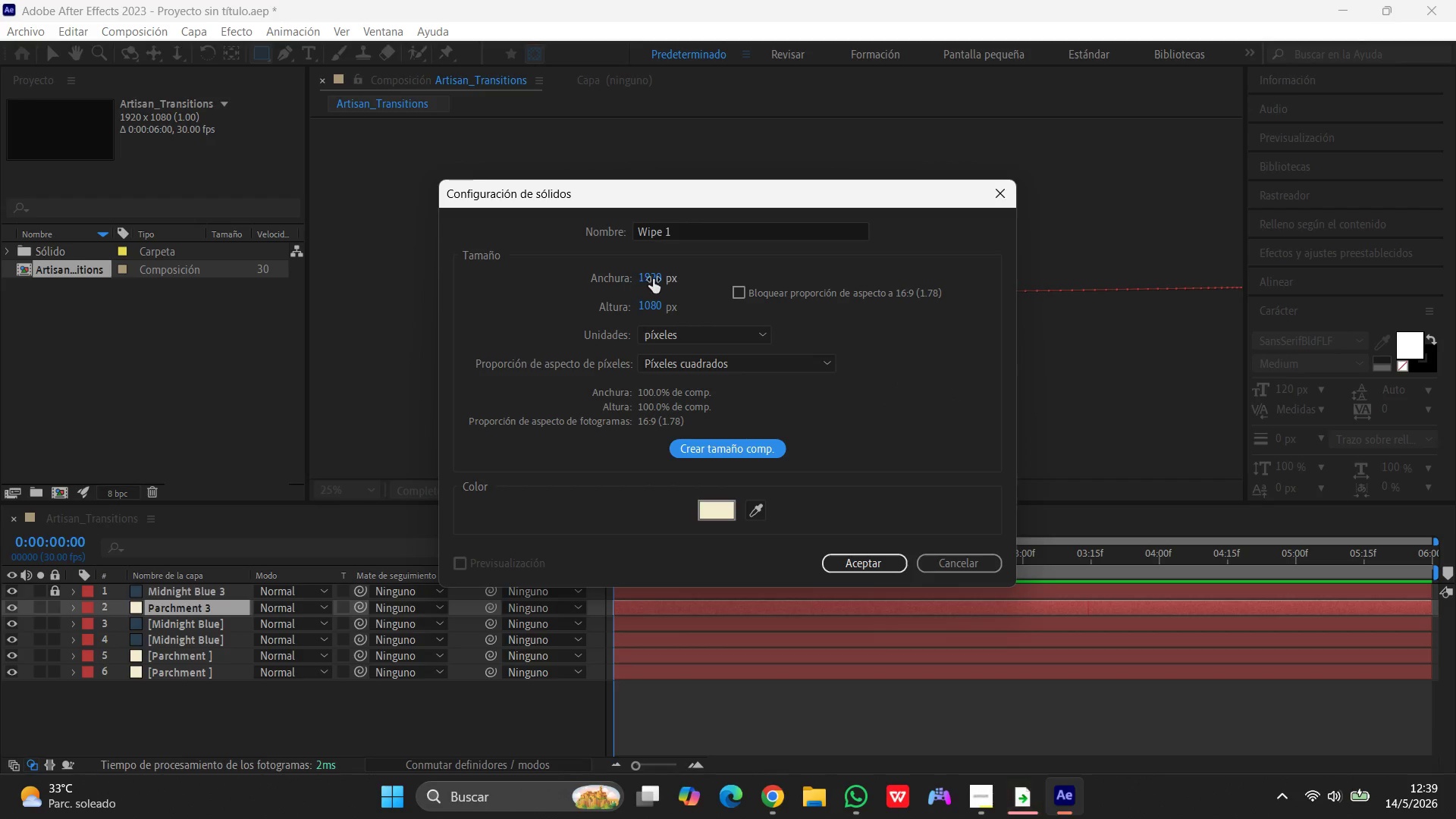 
left_click([654, 279])
 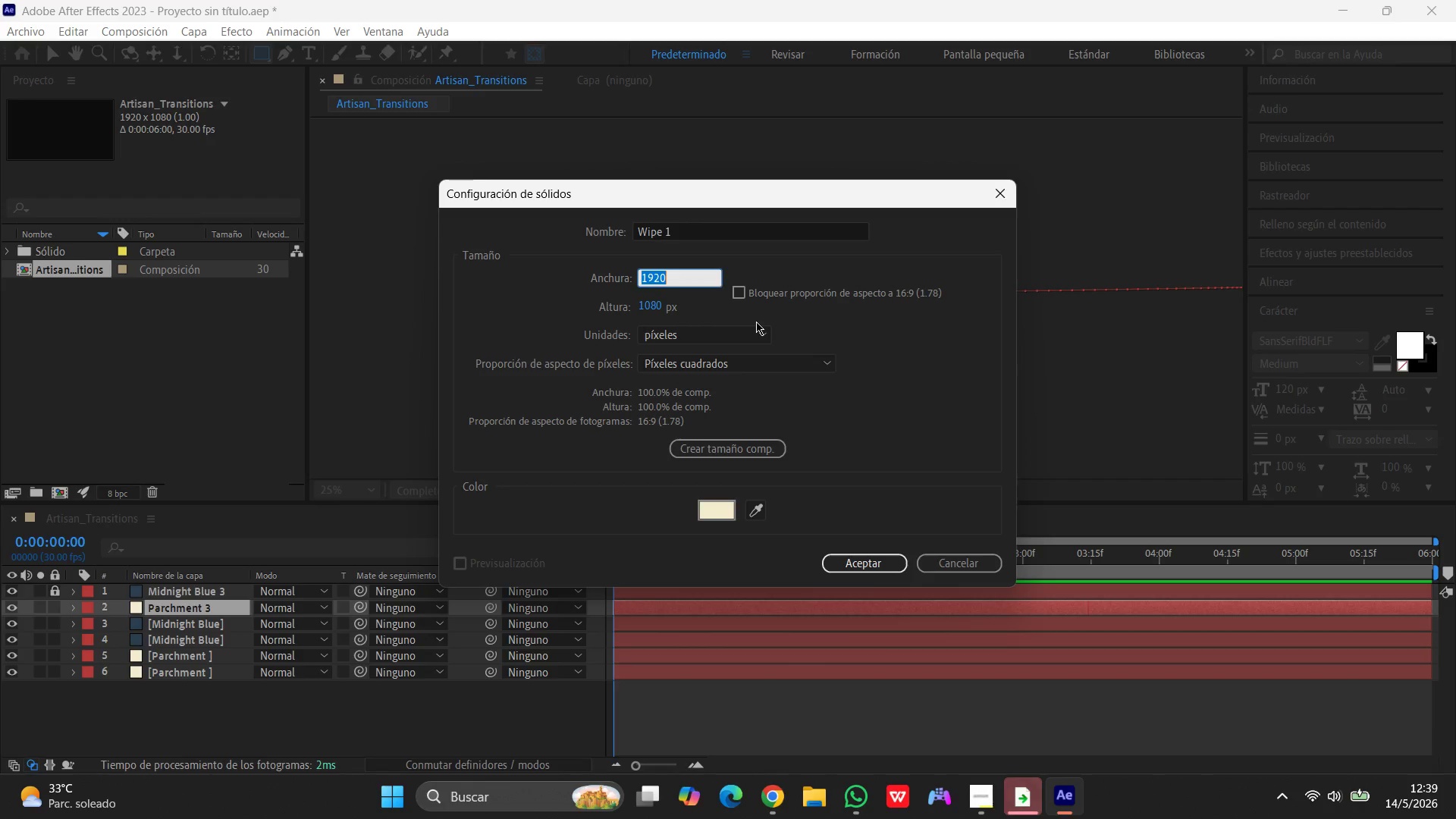 
key(Numpad6)
 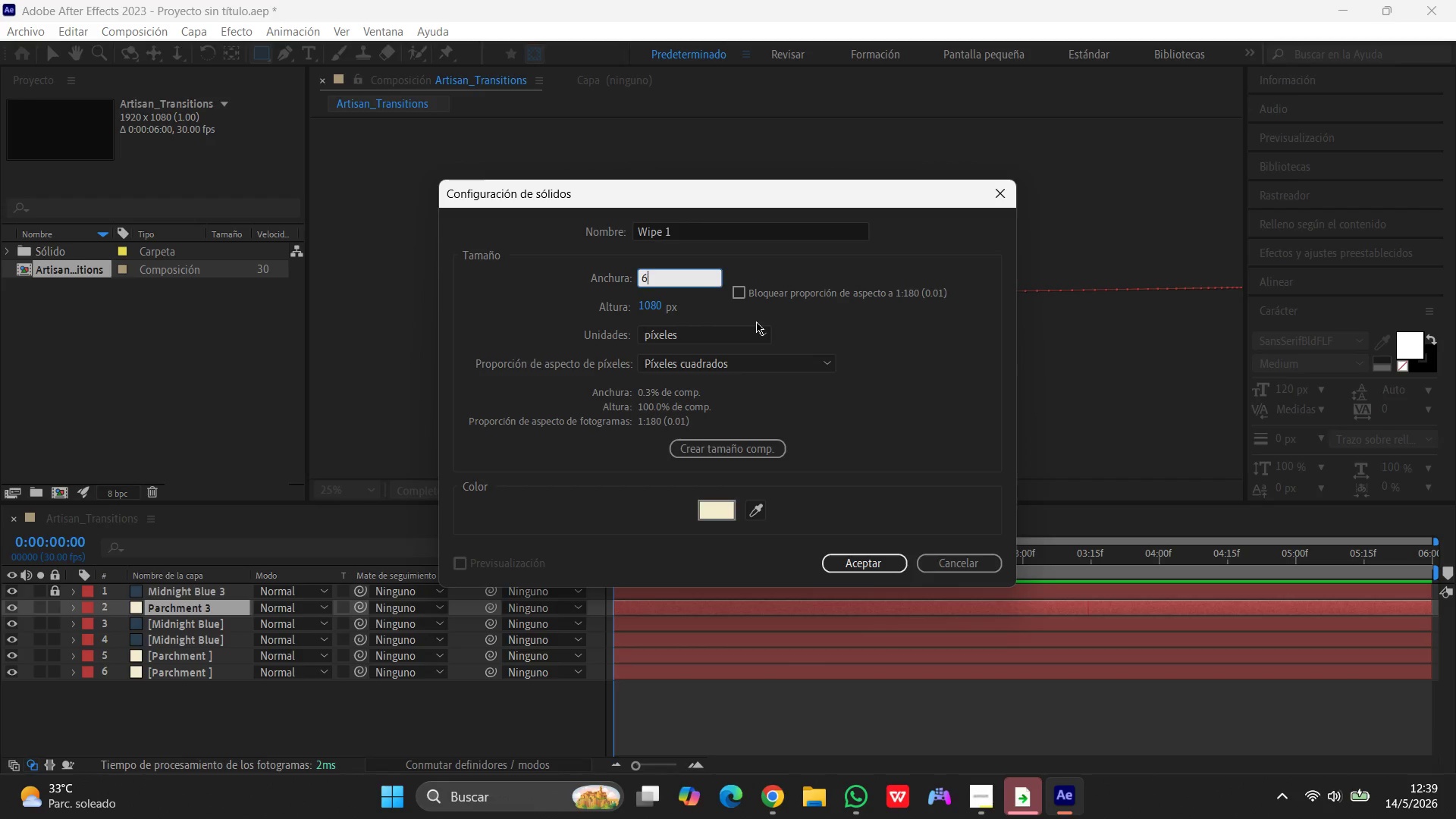 
key(Numpad0)
 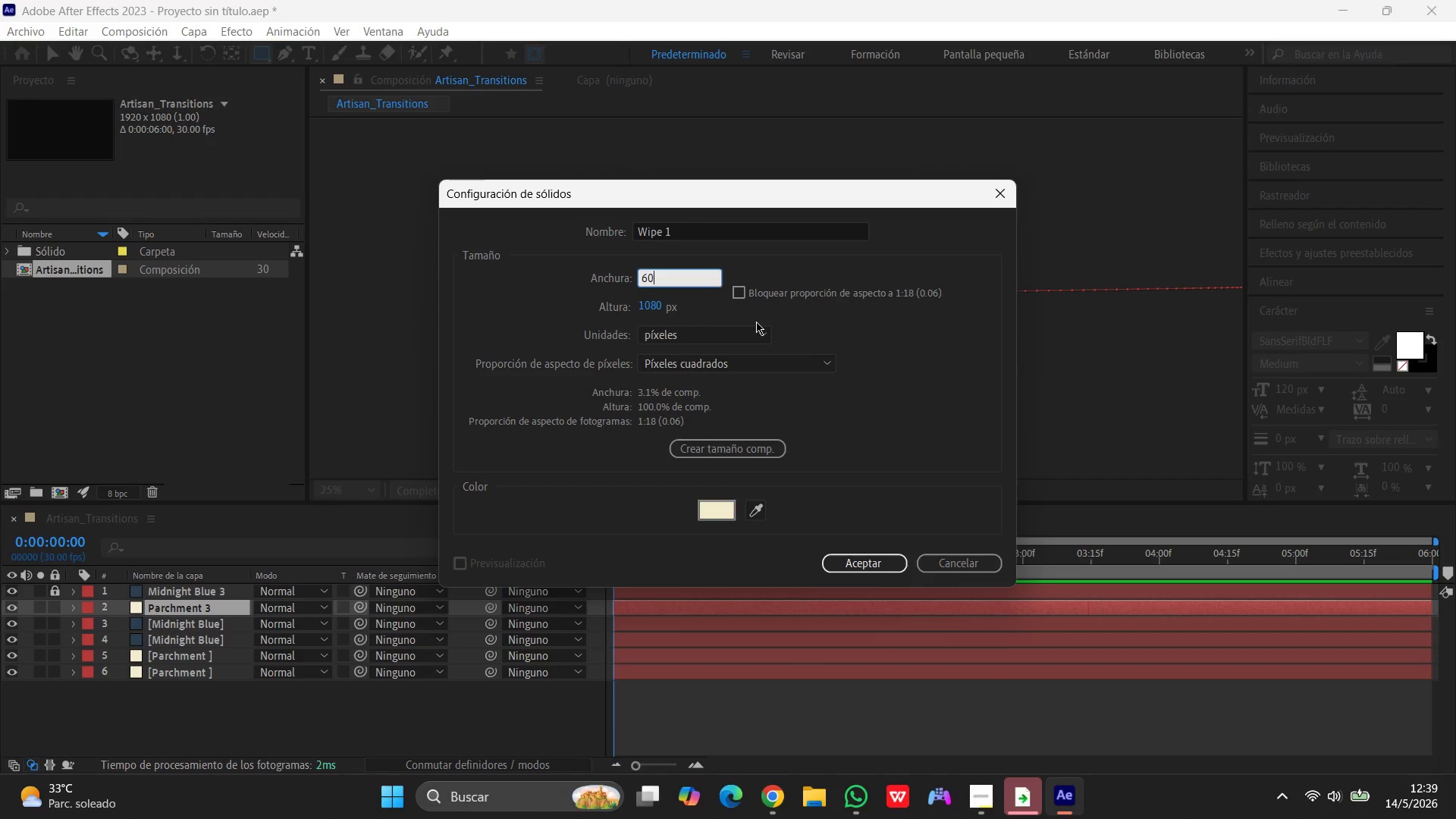 
key(Numpad0)
 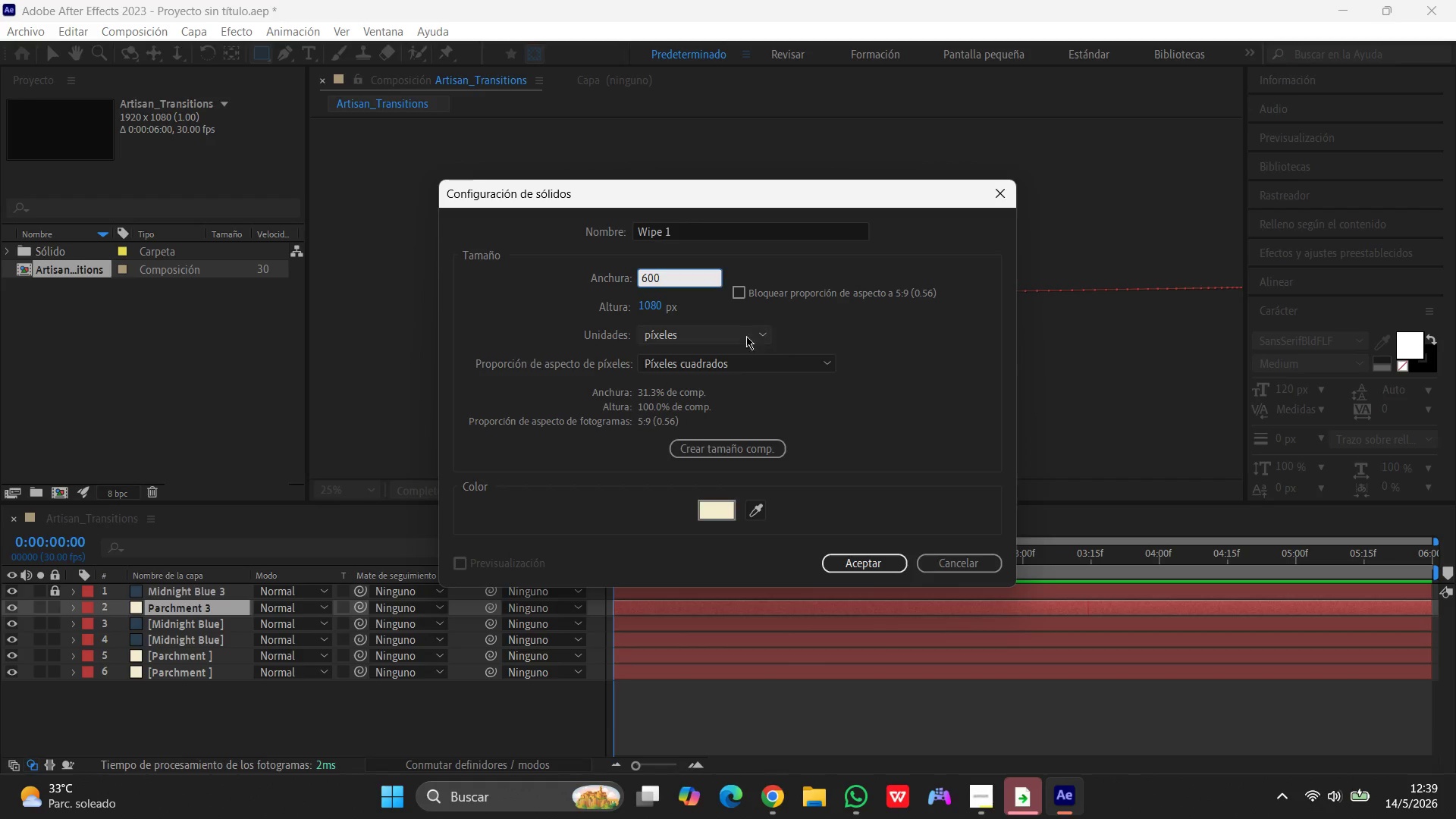 
left_click([928, 378])
 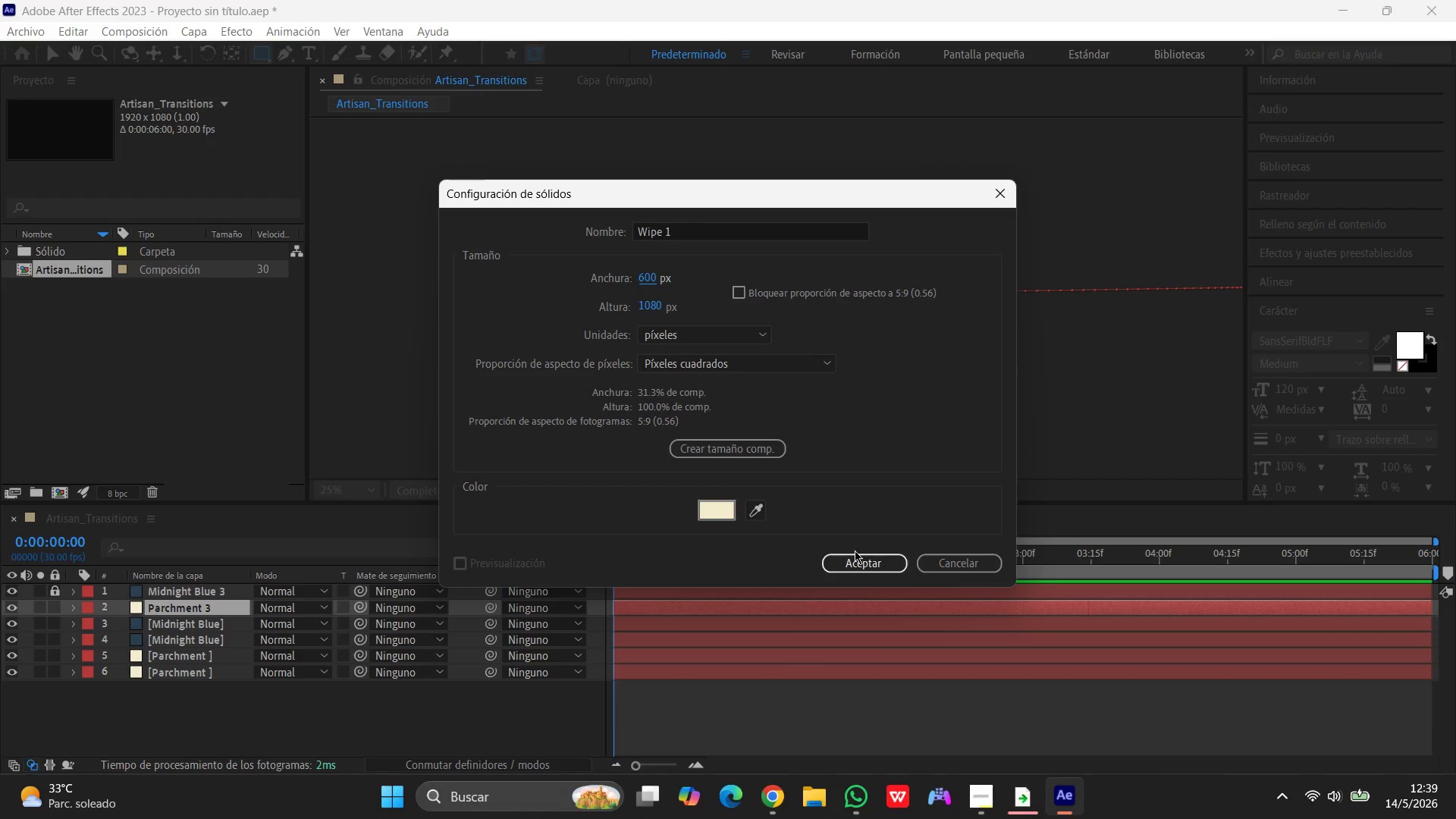 
left_click([846, 558])
 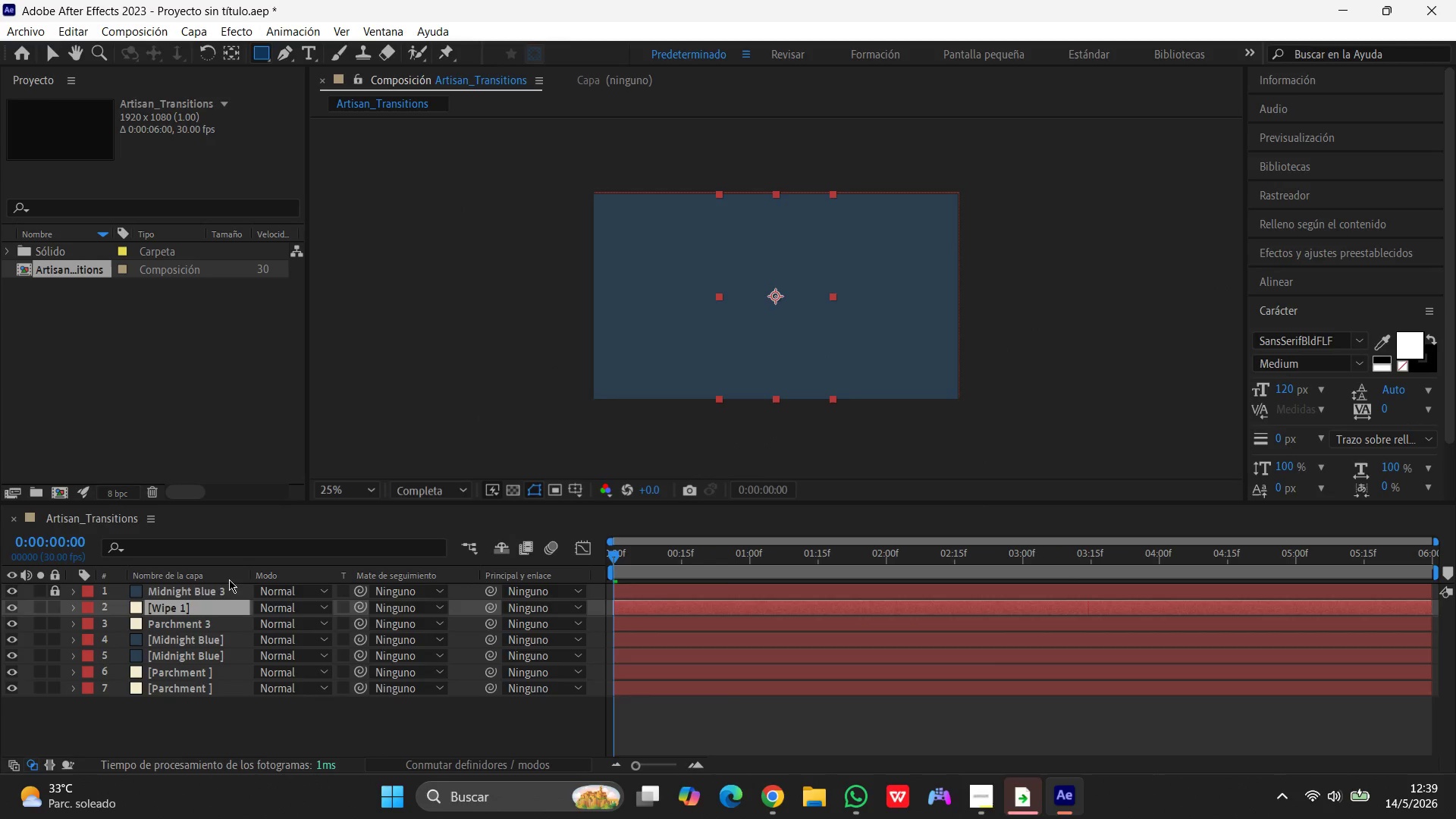 
left_click_drag(start_coordinate=[212, 606], to_coordinate=[220, 579])
 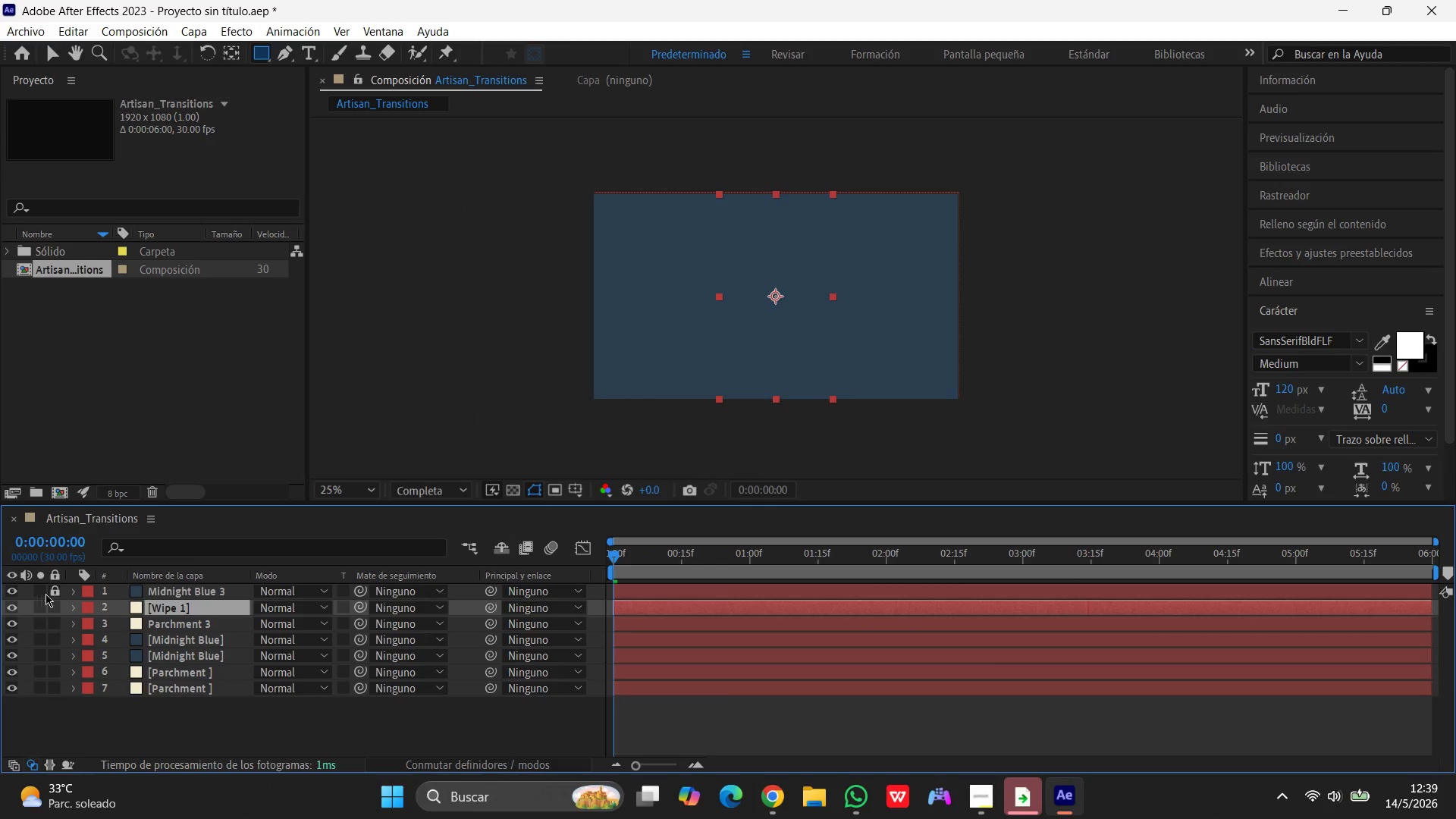 
left_click([50, 591])
 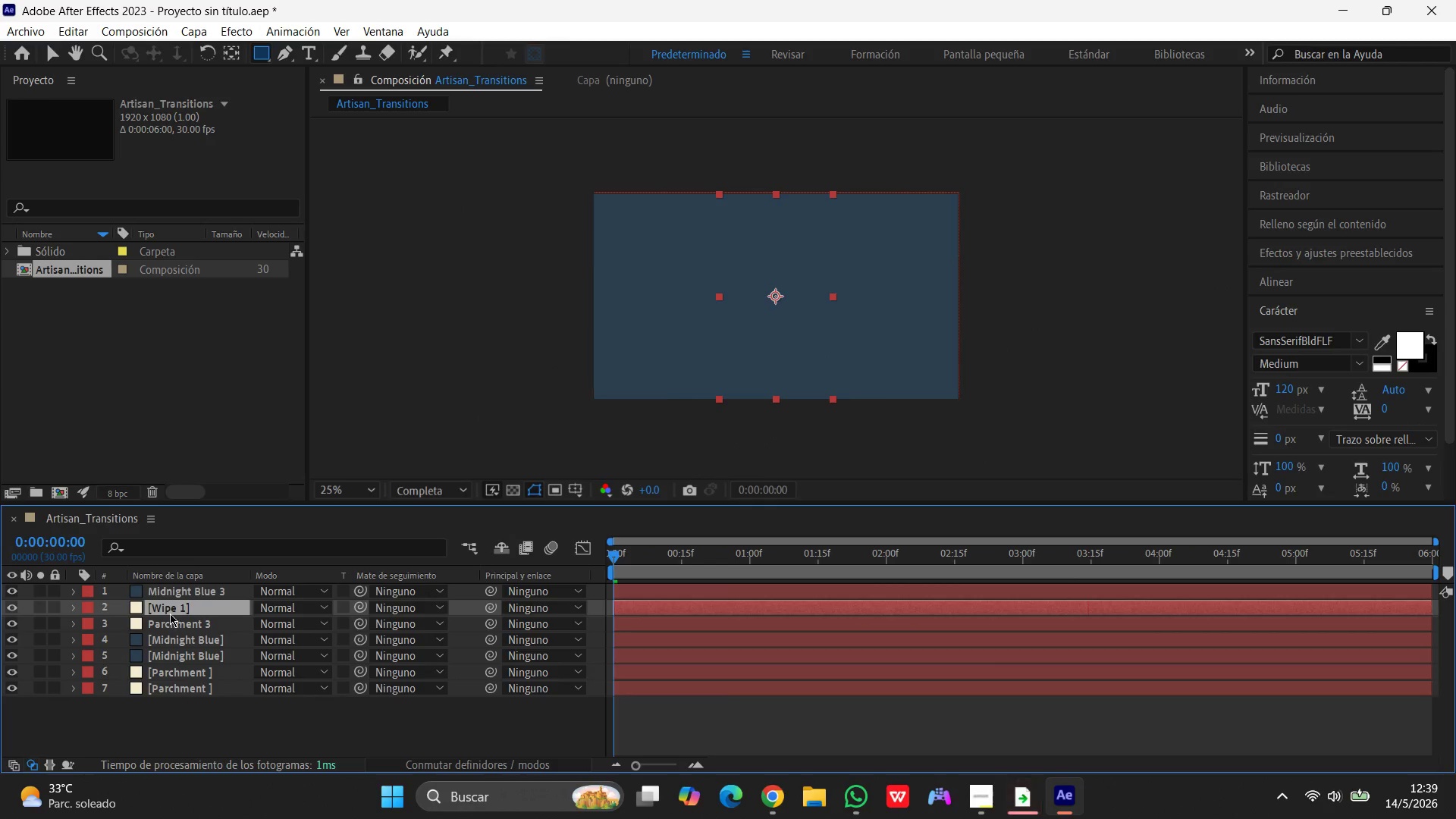 
left_click_drag(start_coordinate=[171, 610], to_coordinate=[179, 587])
 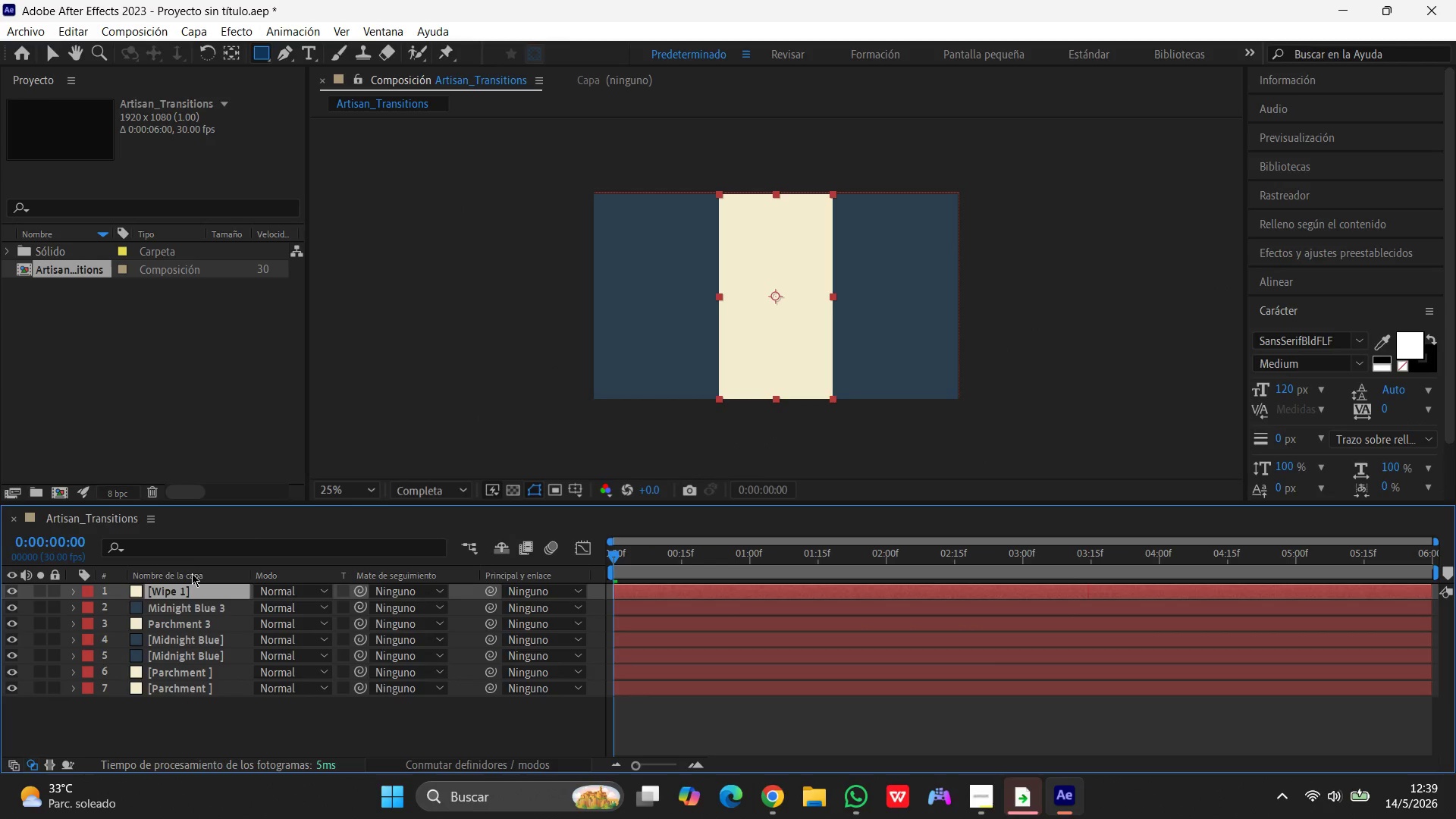 
mouse_move([325, 489])
 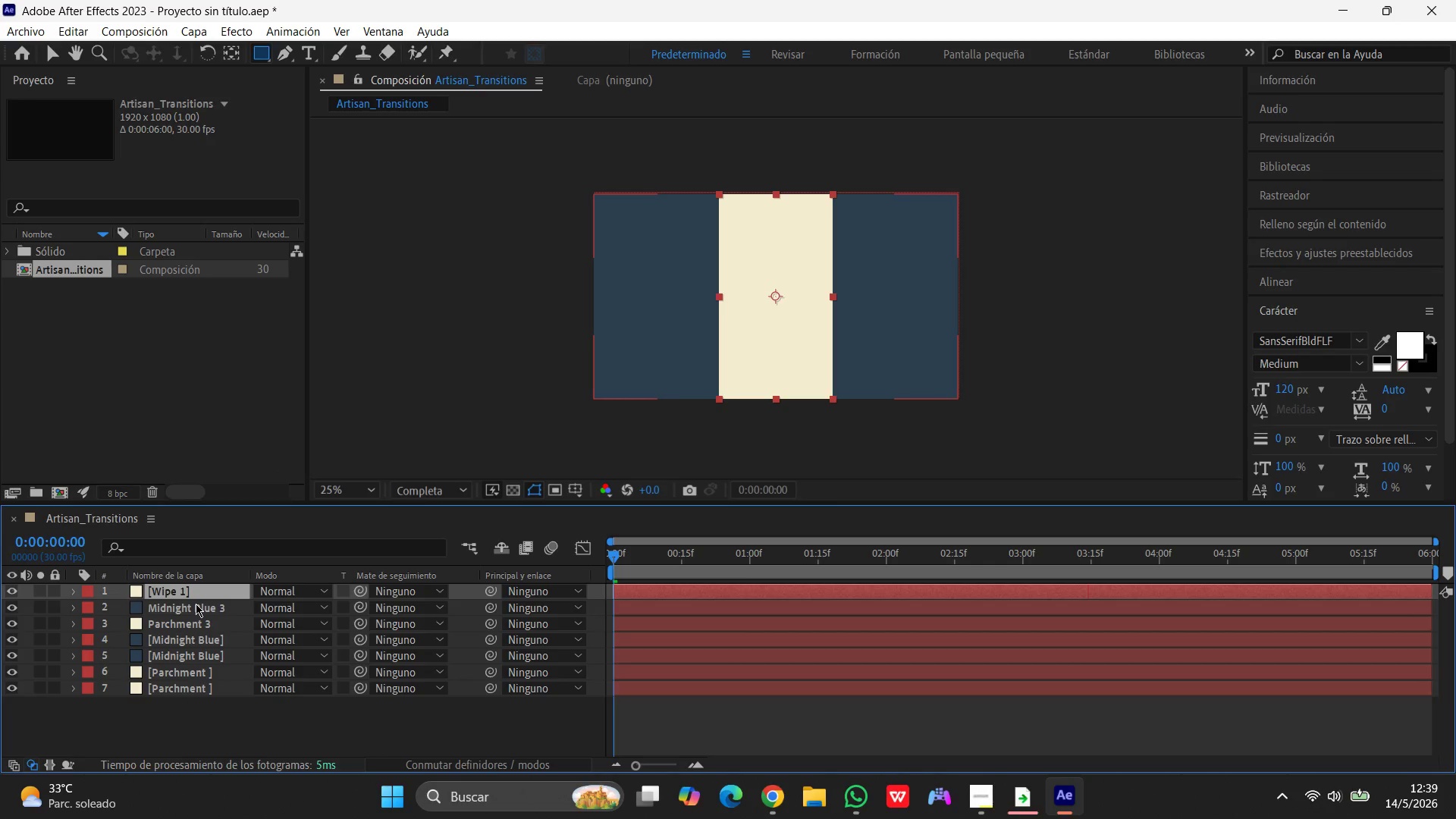 
left_click([197, 592])
 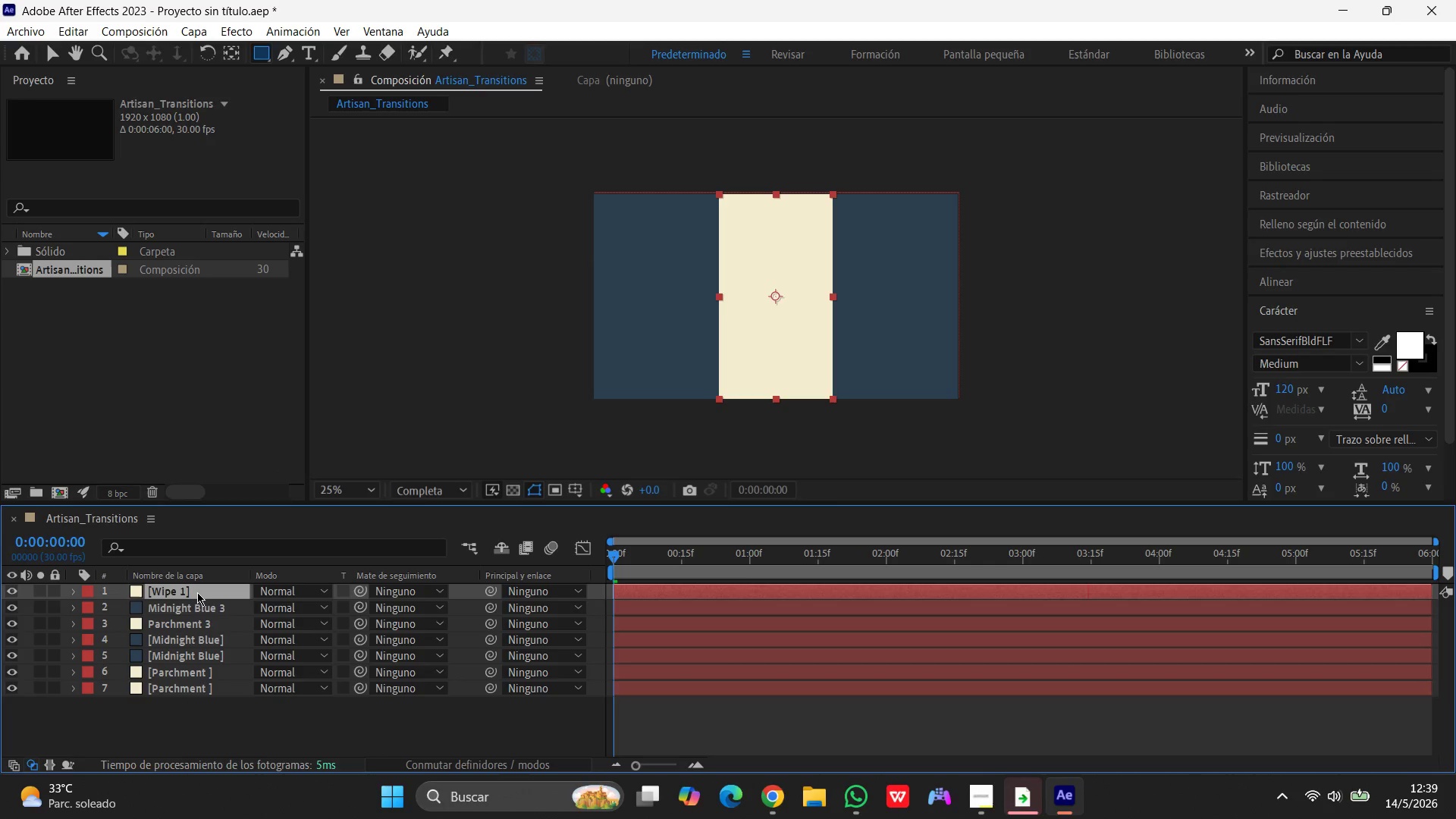 
key(P)
 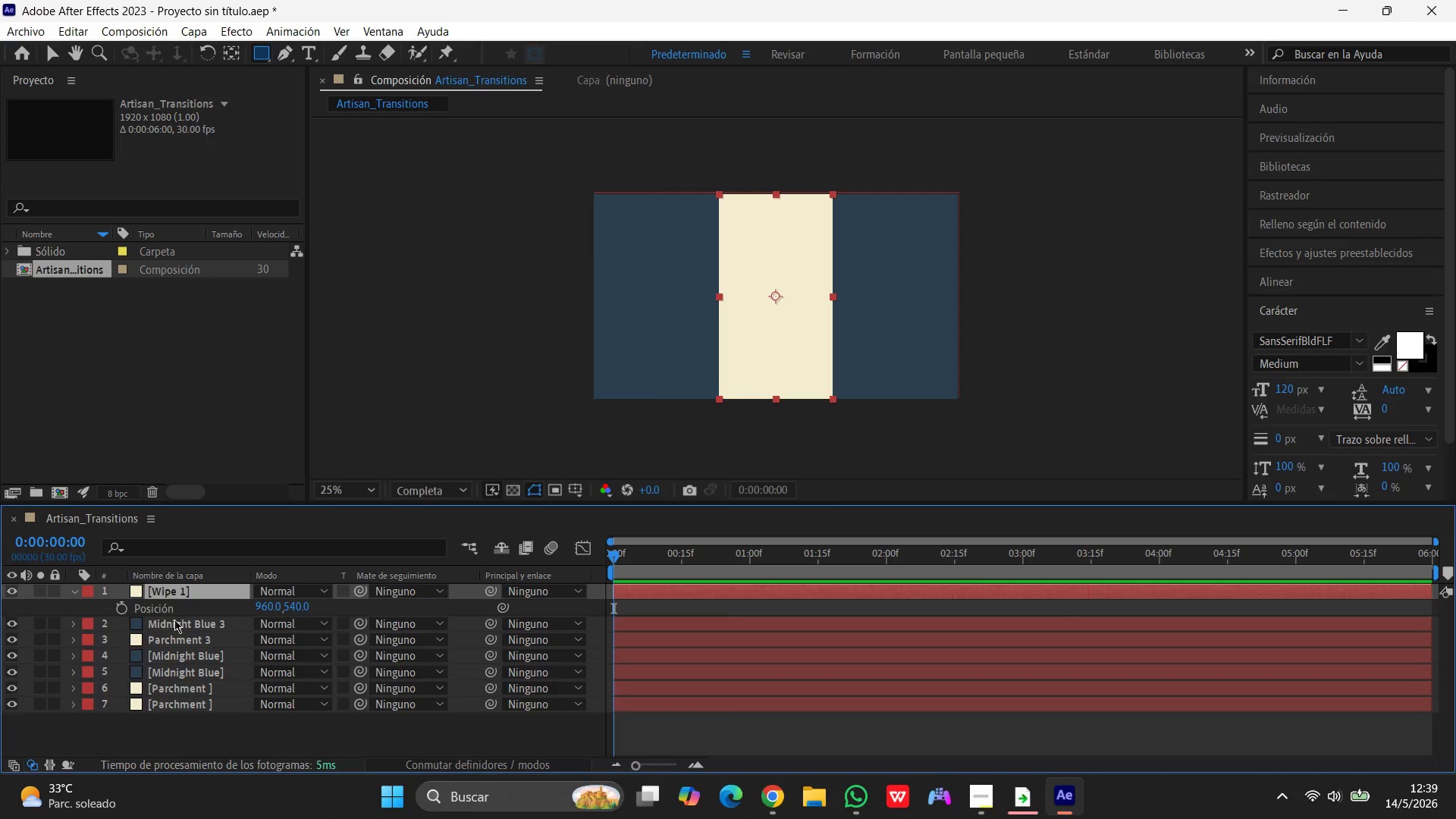 
wait(8.44)
 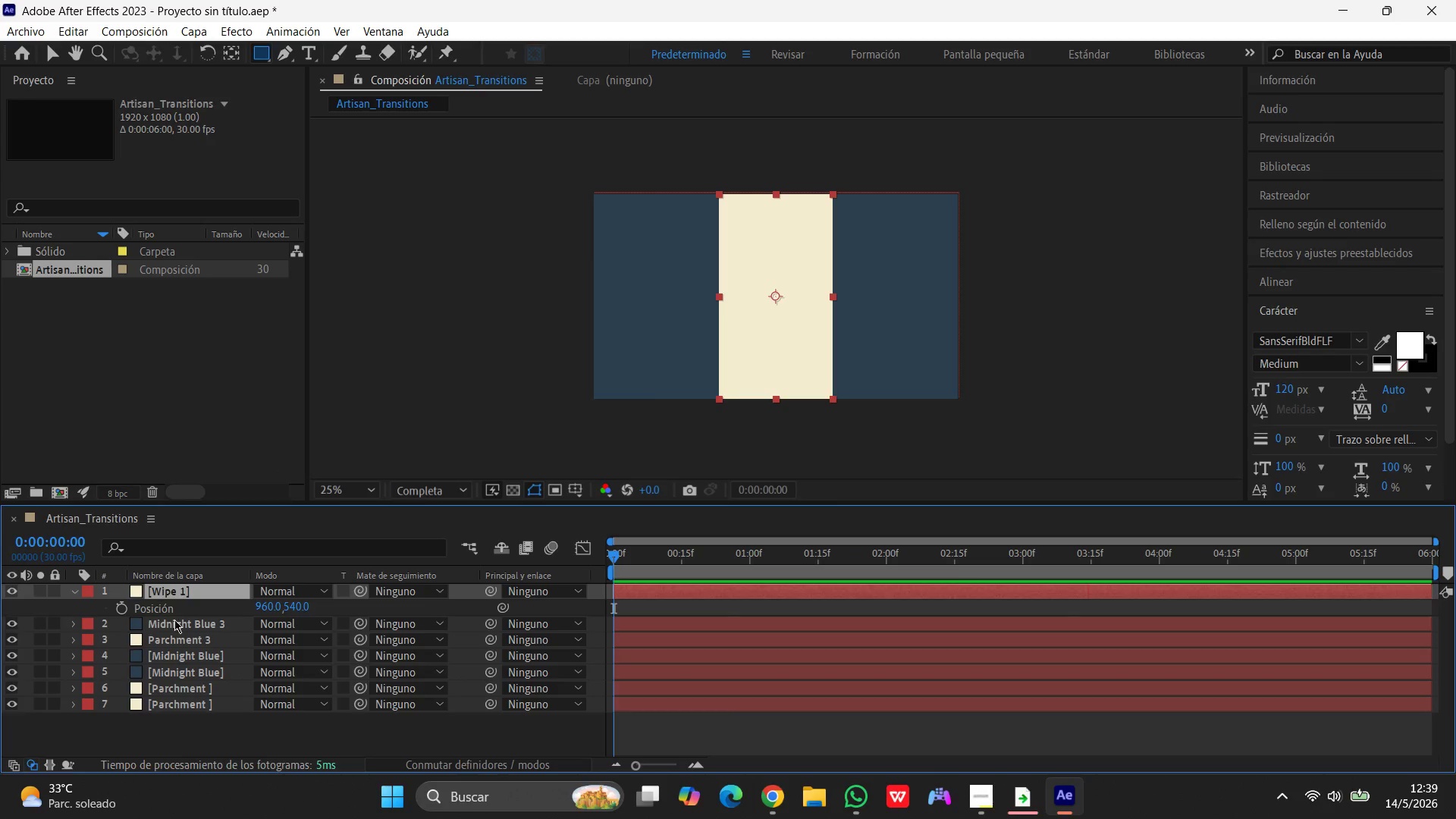 
left_click([262, 607])
 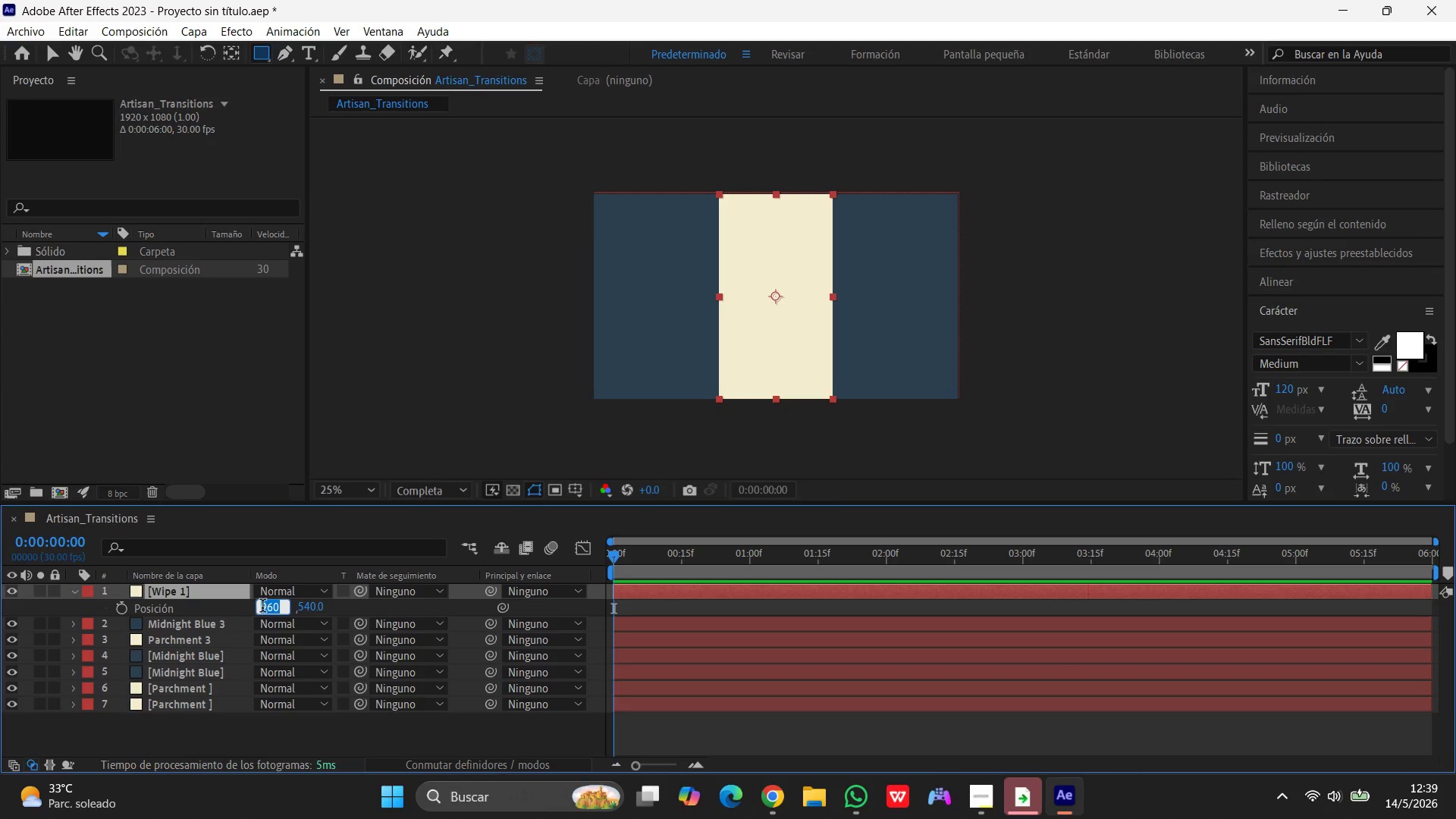 
key(Minus)
 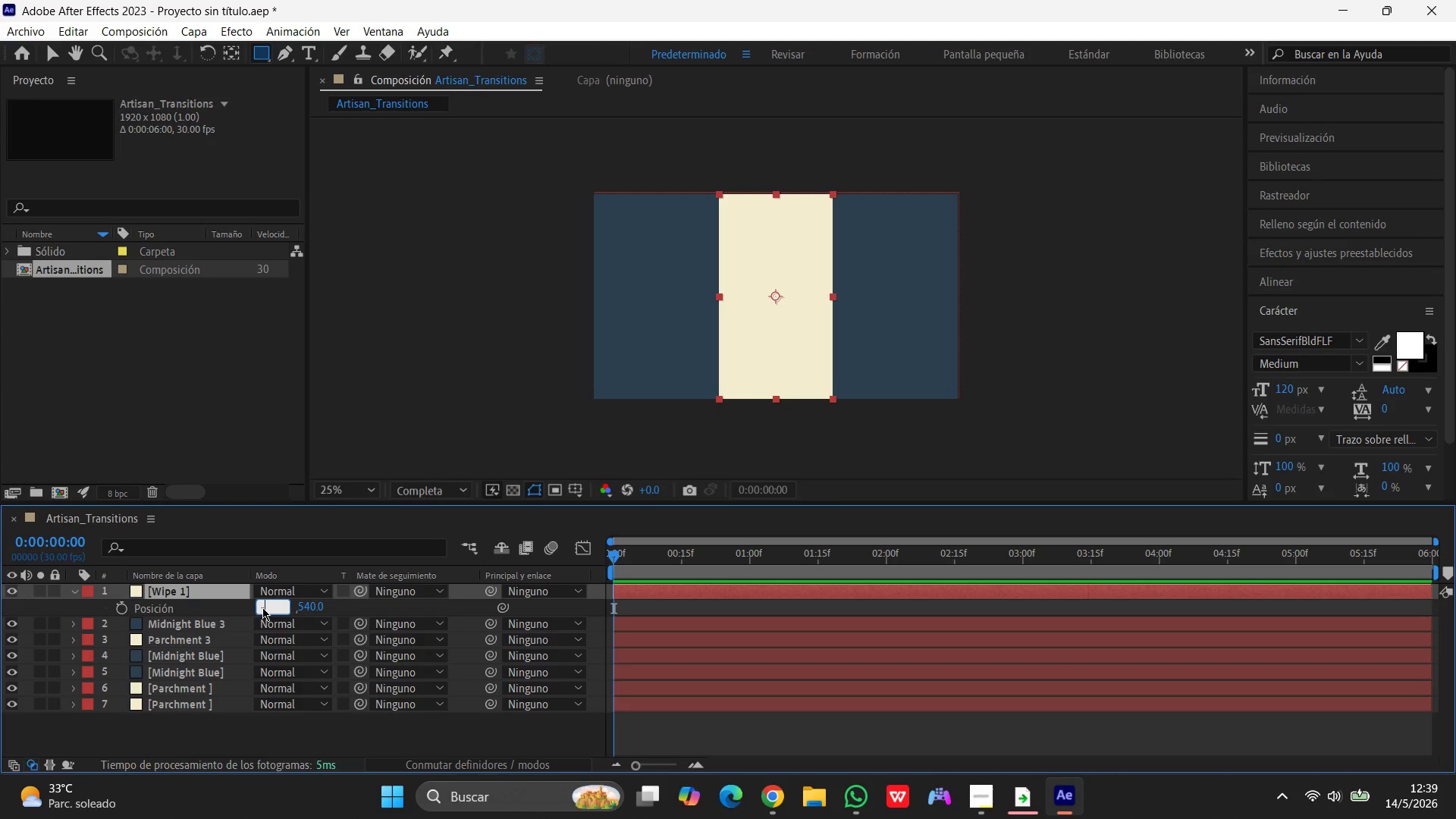 
key(Numpad3)
 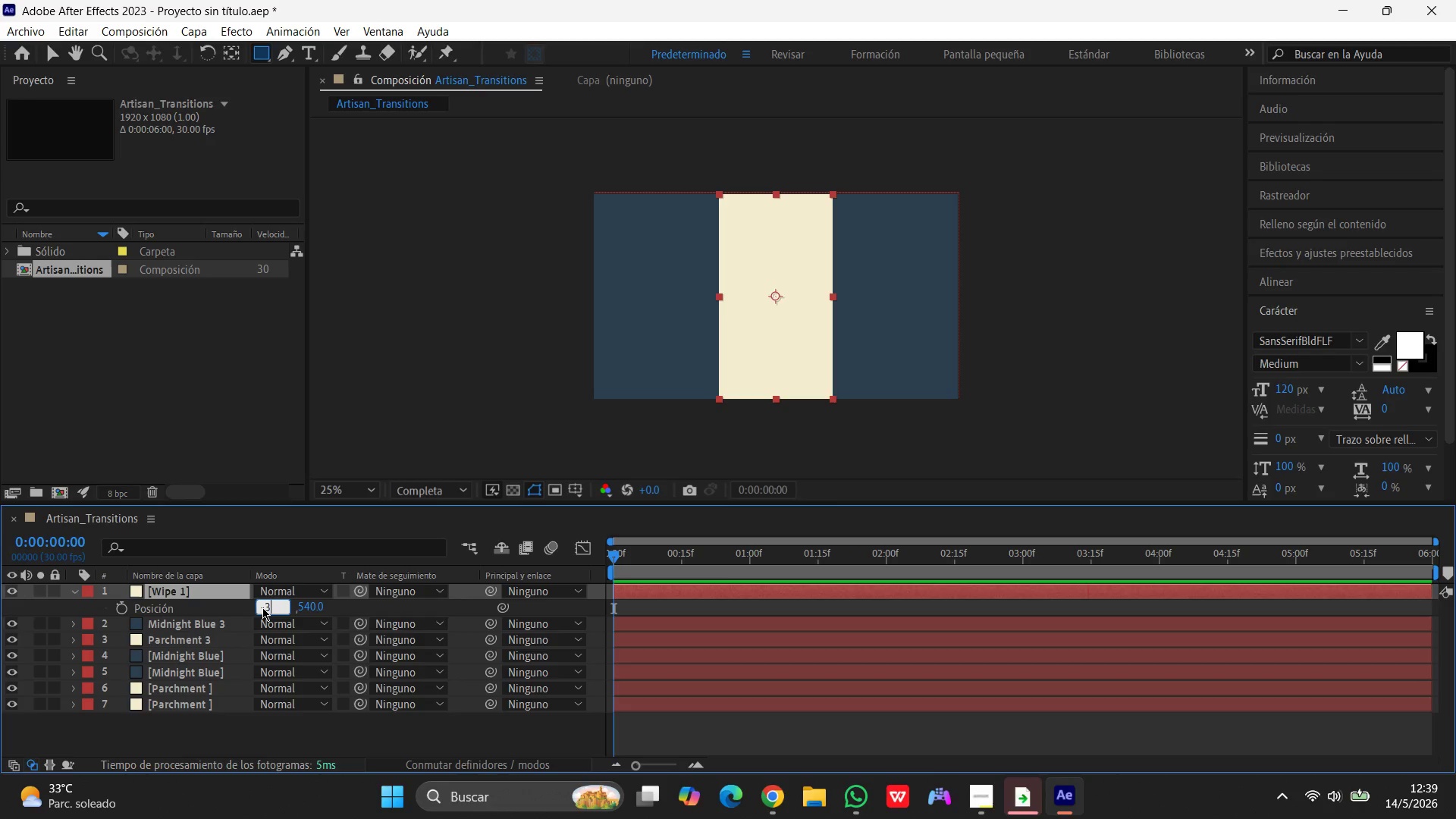 
key(Numpad0)
 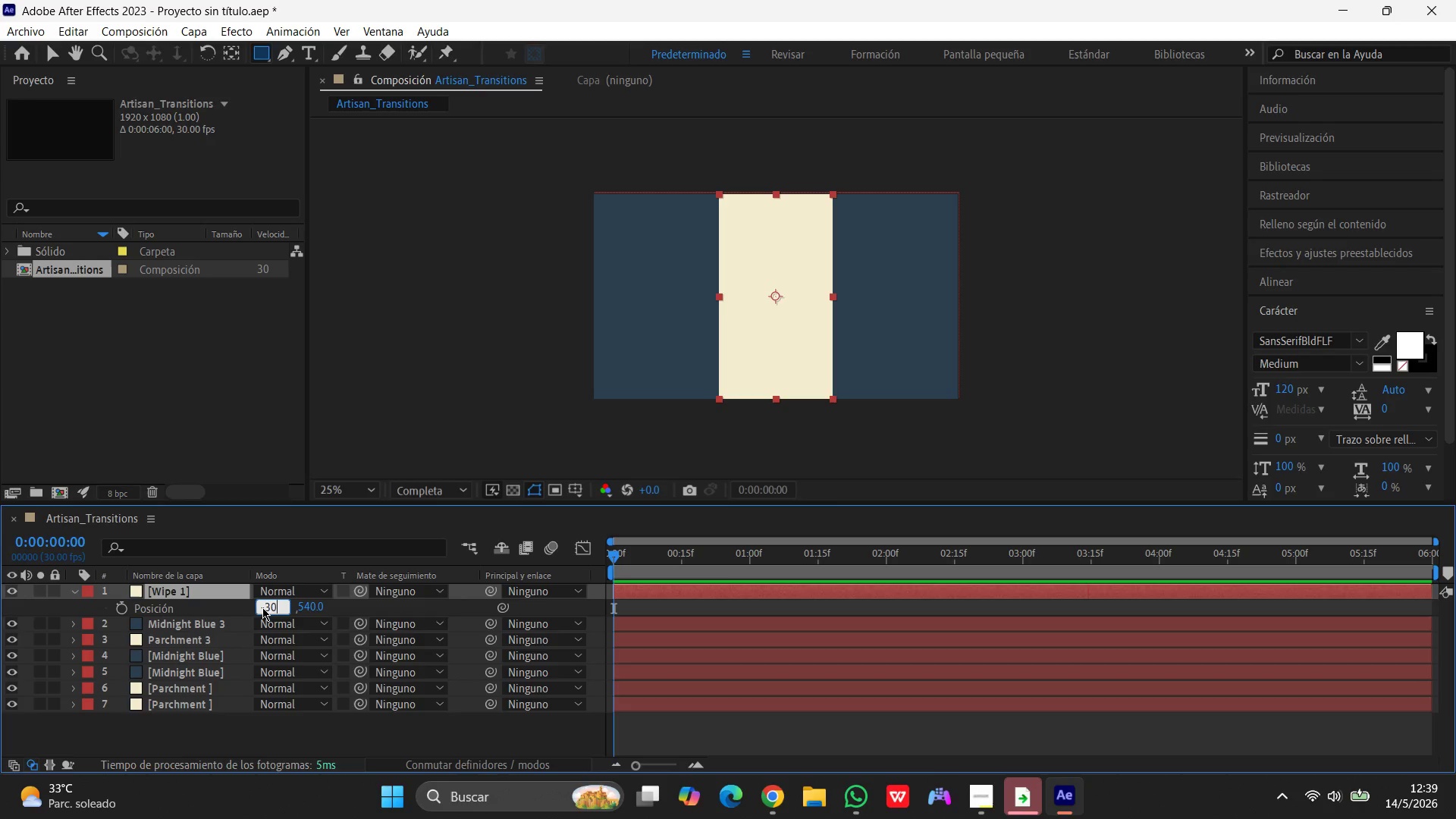 
key(Numpad0)
 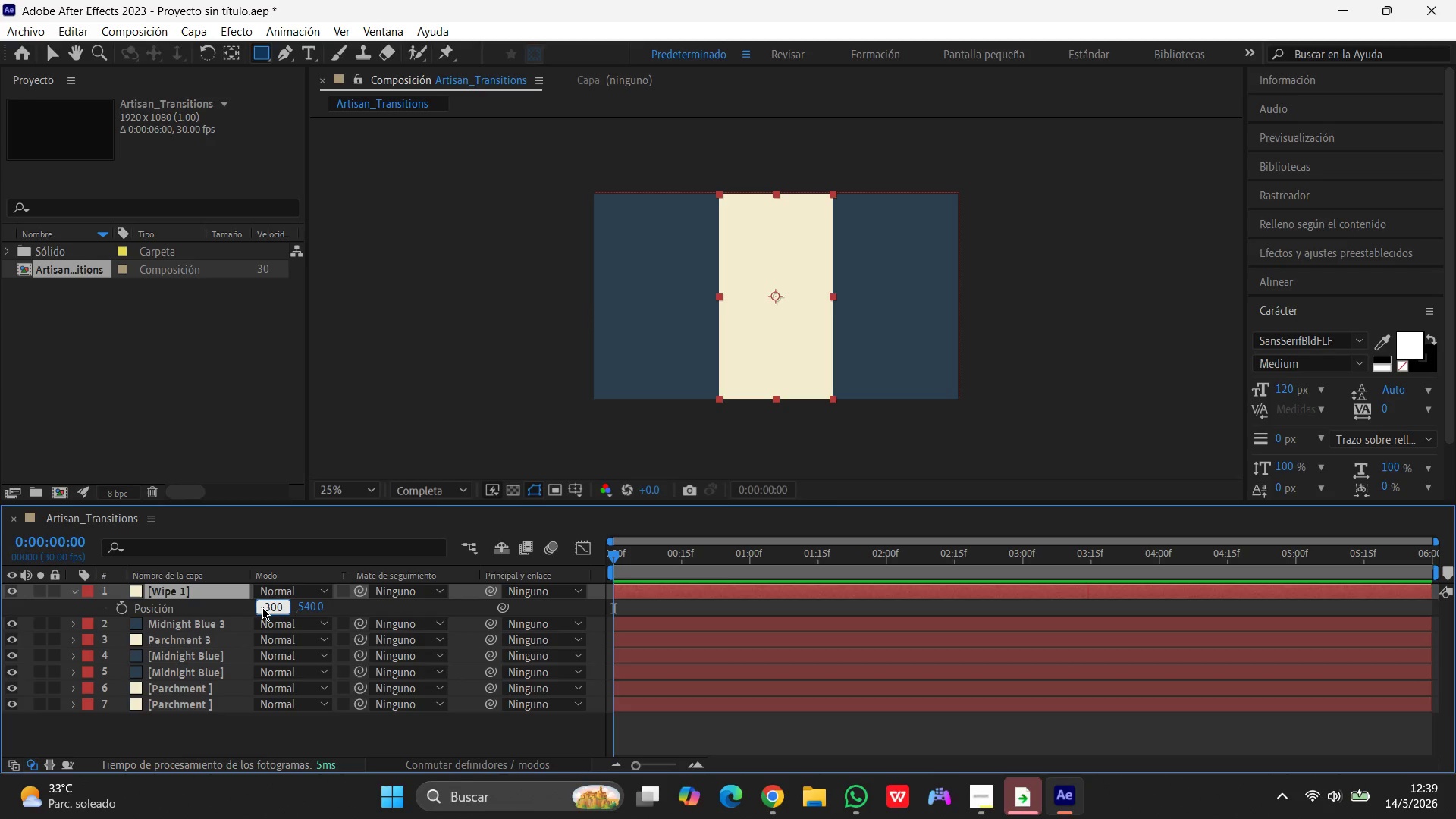 
key(Enter)
 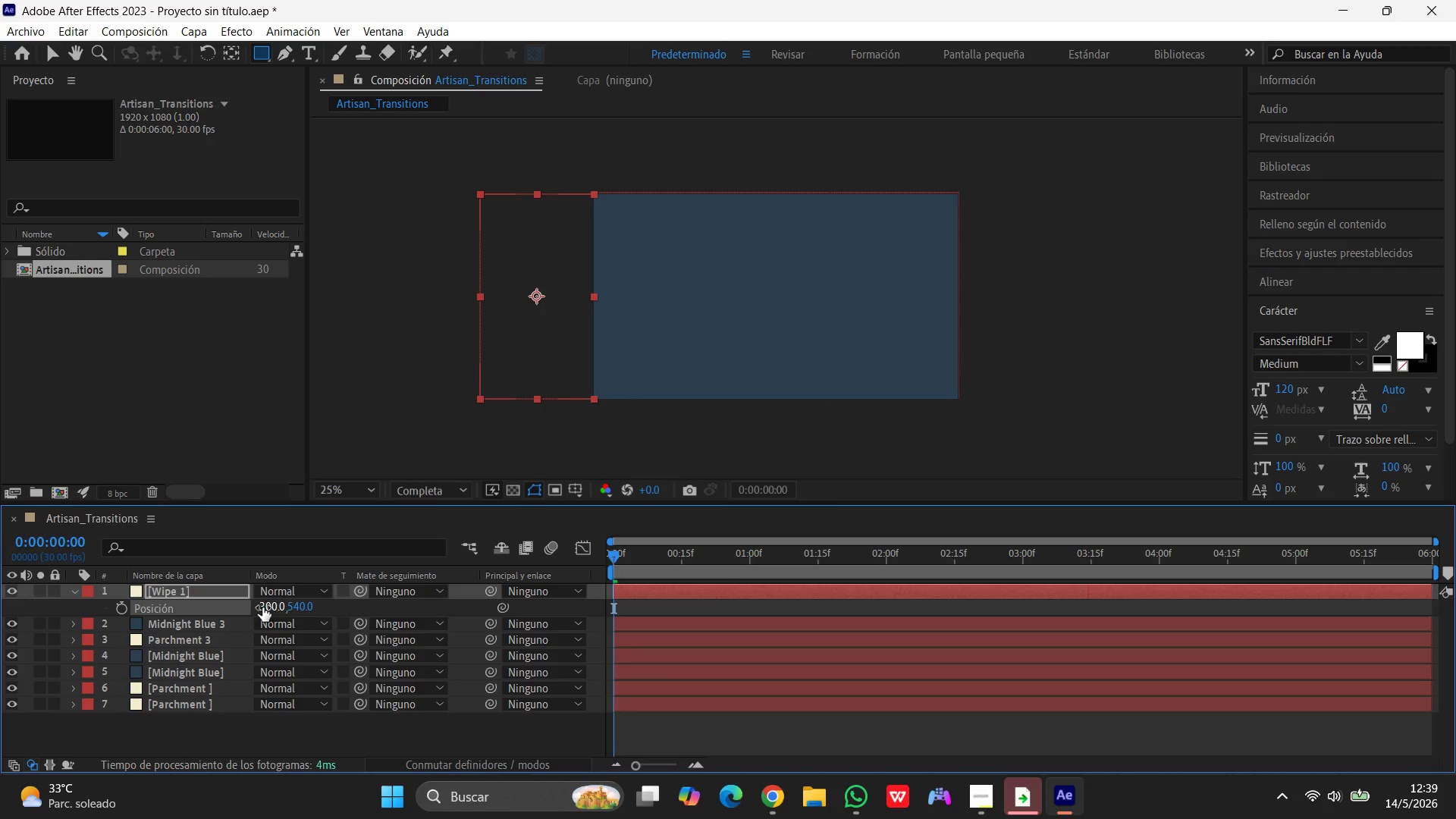 
wait(6.59)
 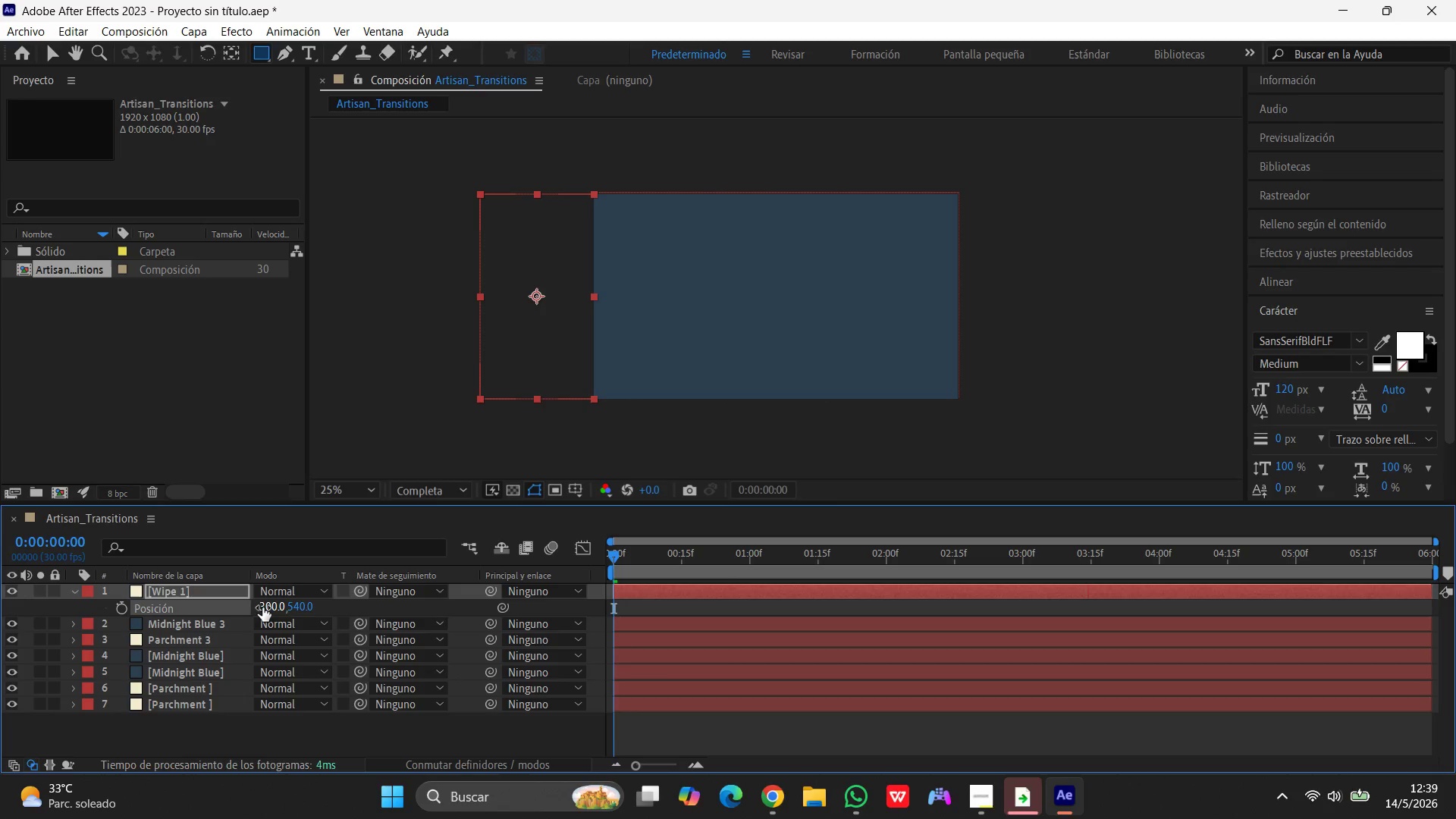 
left_click([118, 606])
 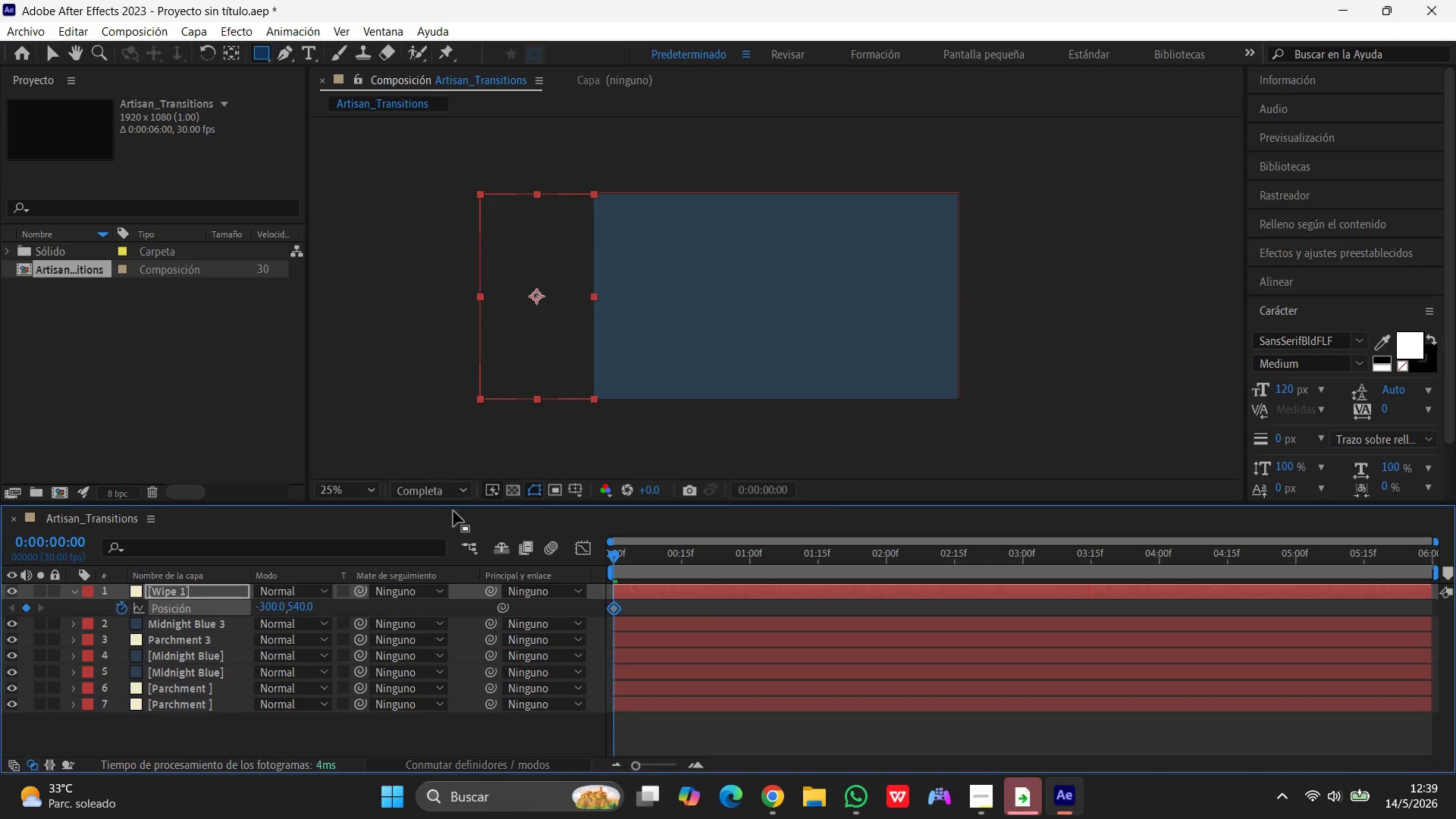 
left_click_drag(start_coordinate=[613, 553], to_coordinate=[886, 582])
 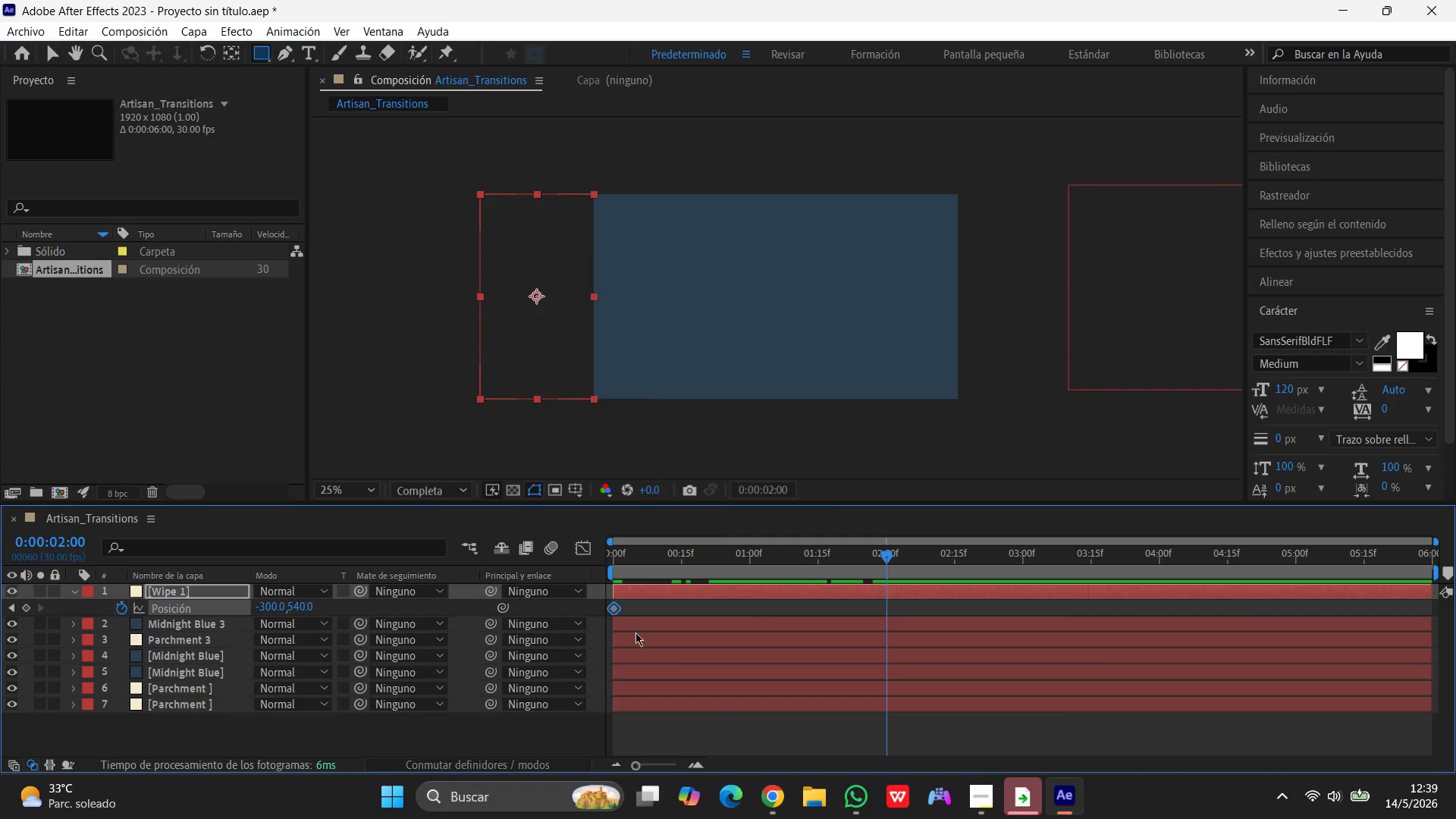 
left_click([278, 611])
 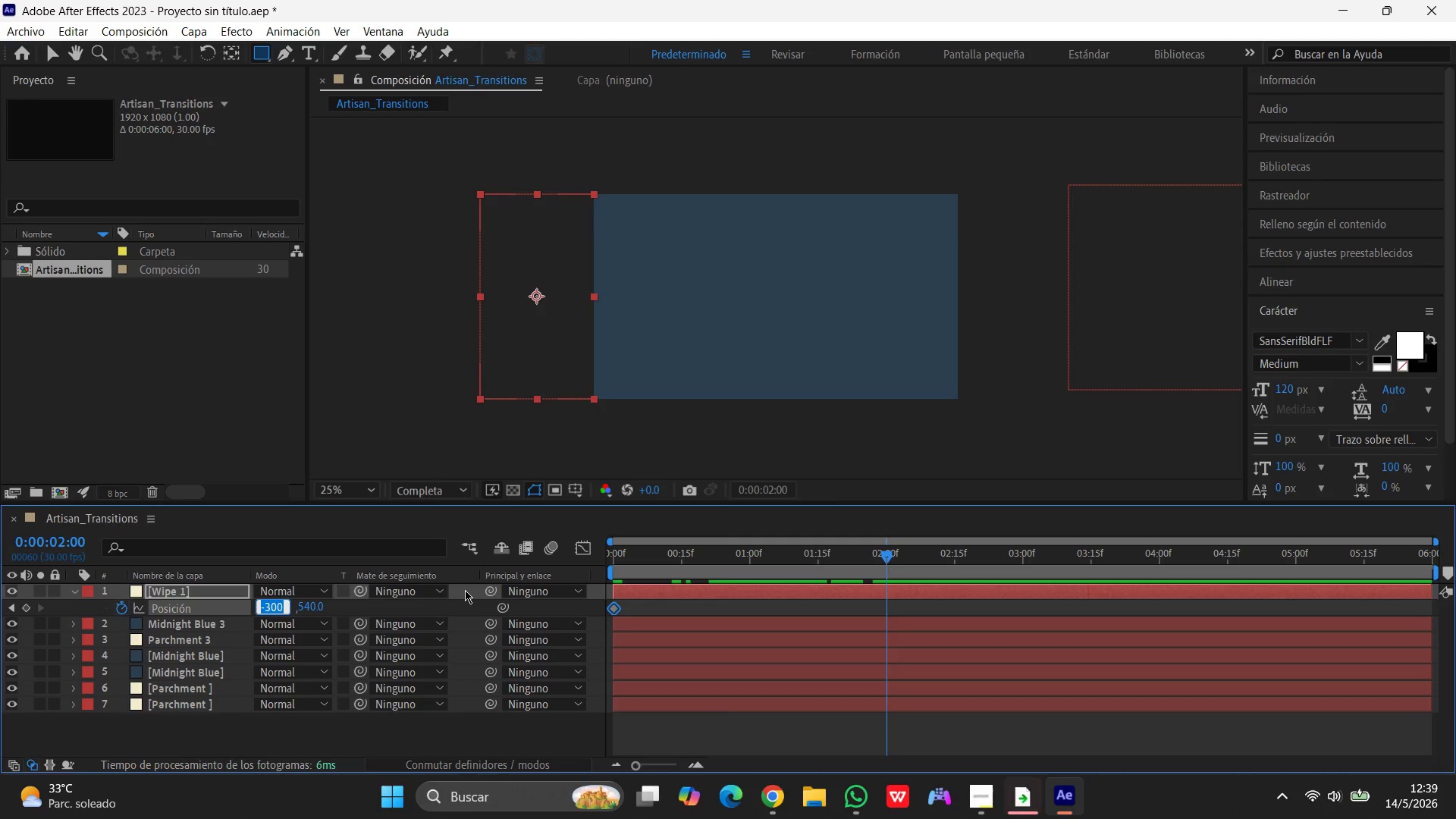 
key(Numpad2)
 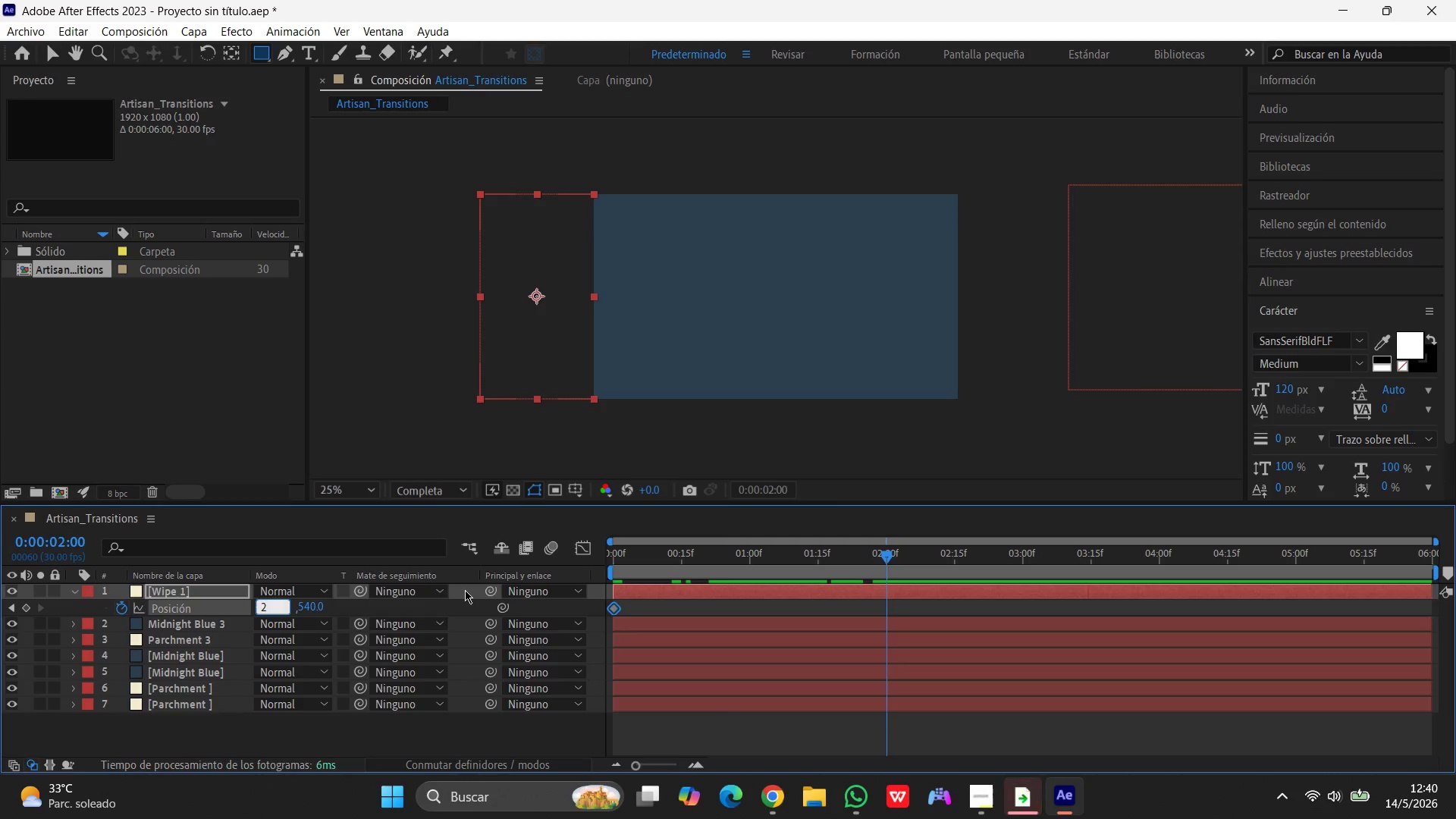 
key(Numpad2)
 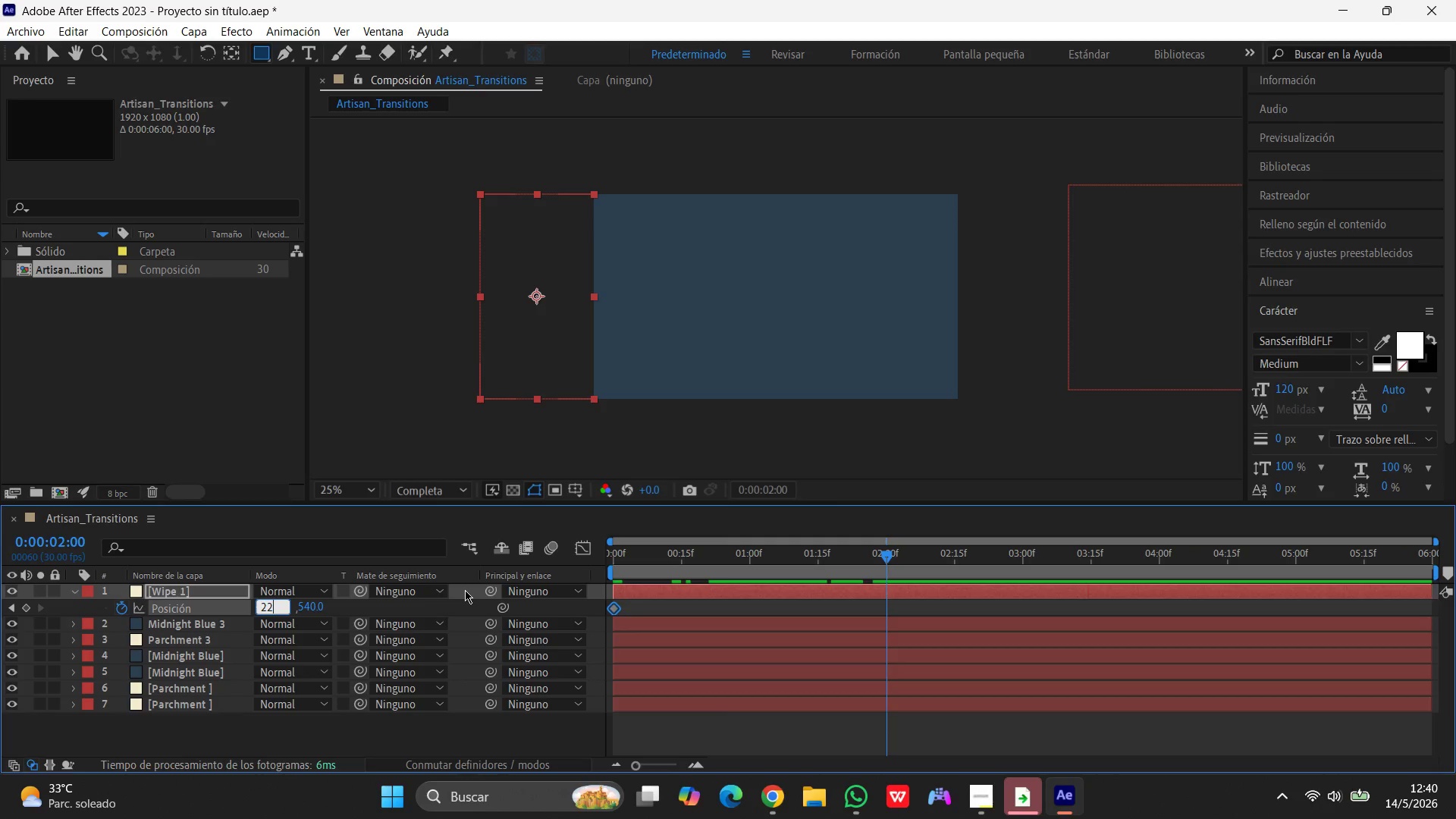 
key(Numpad2)
 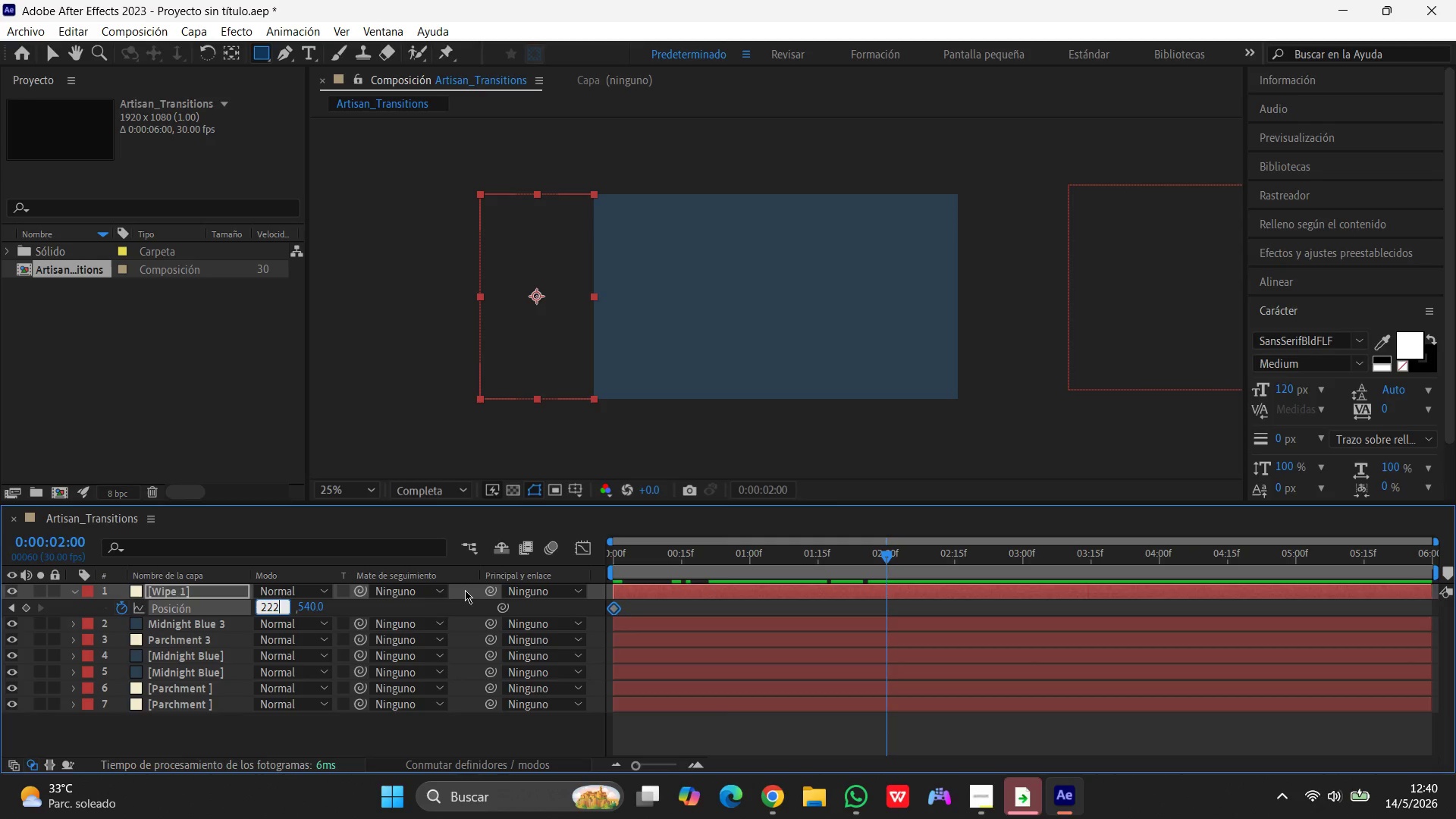 
key(Numpad0)
 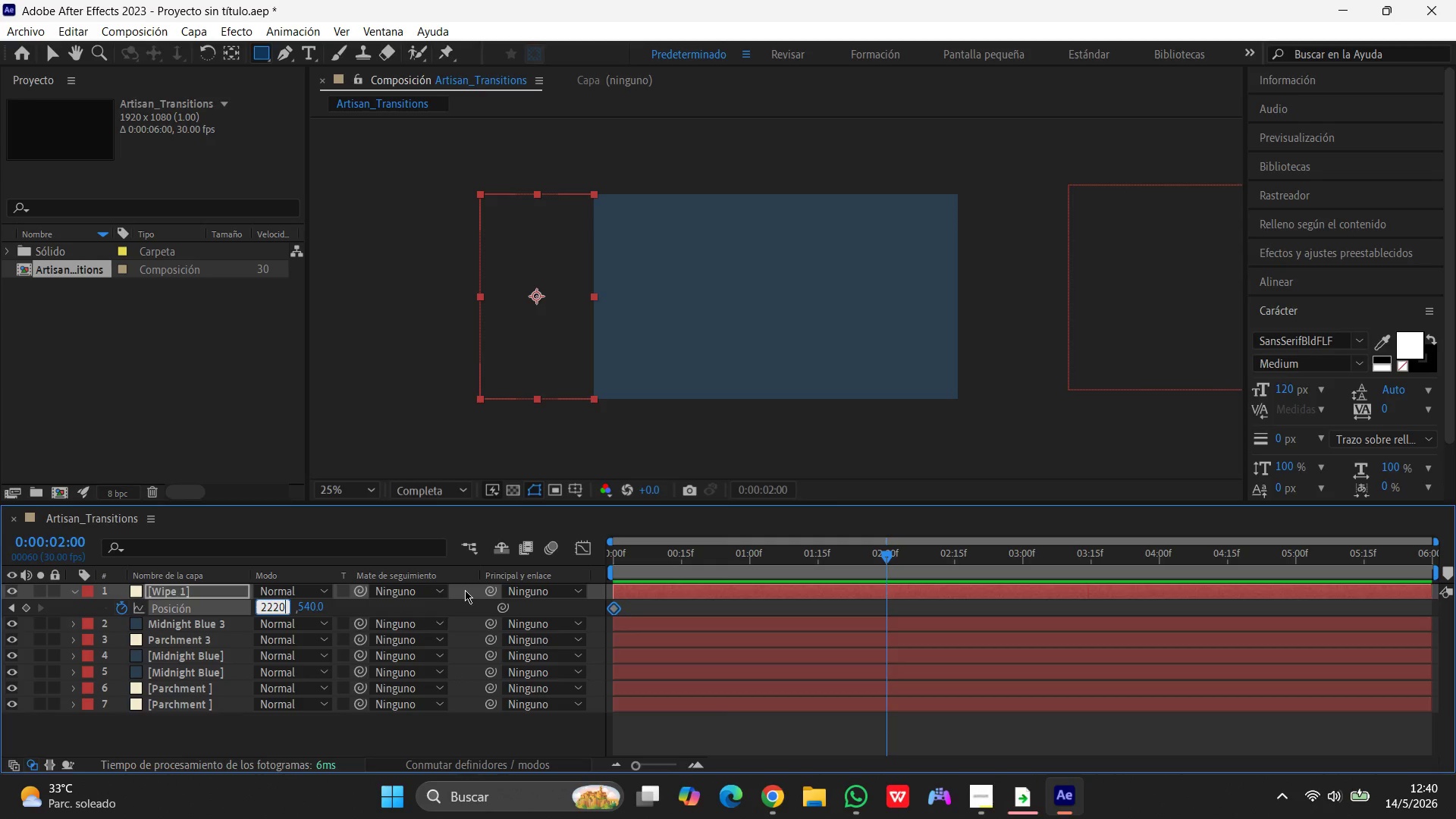 
key(Enter)
 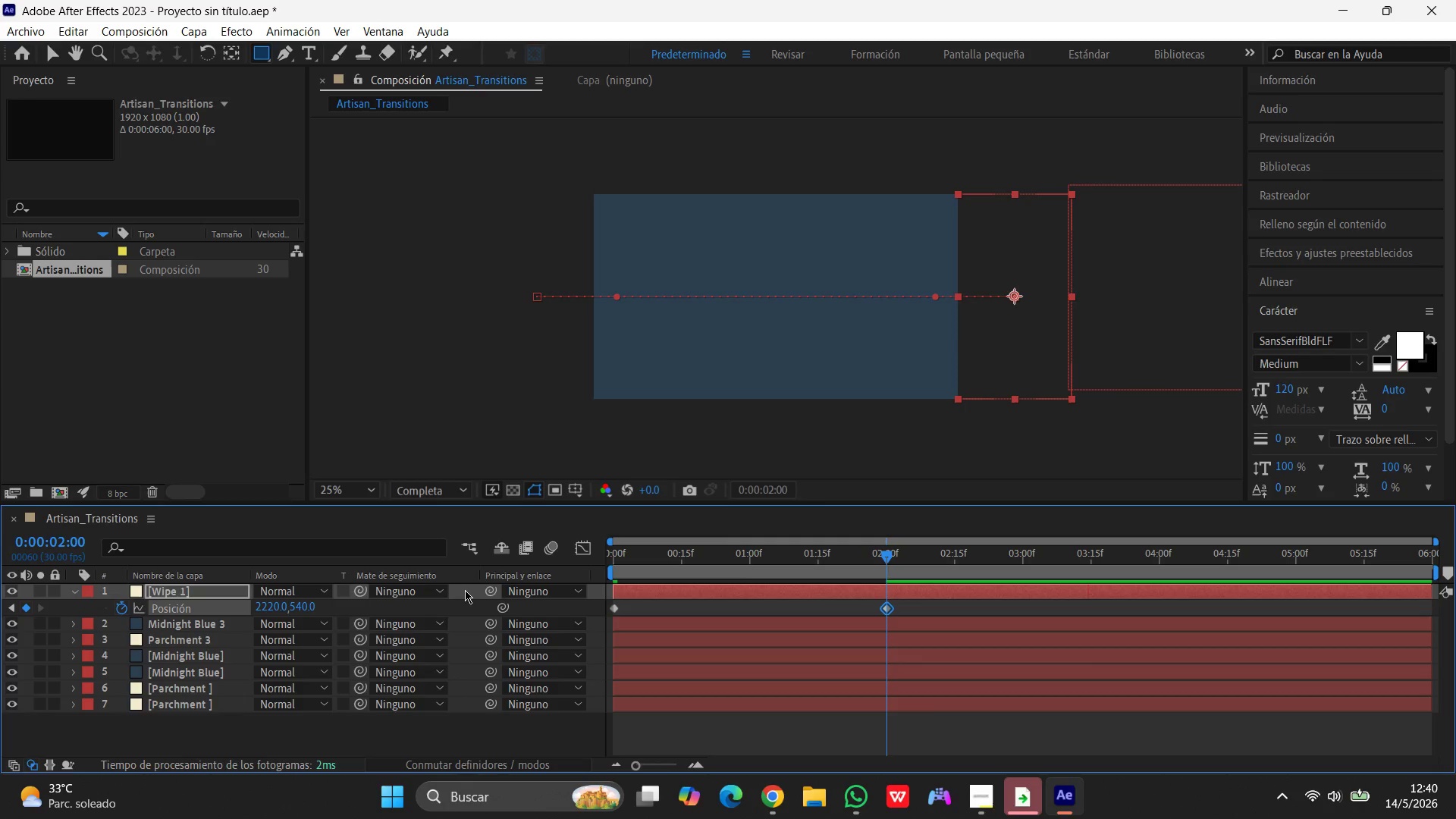 
hold_key(key=ShiftLeft, duration=0.94)
left_click([615, 605])
 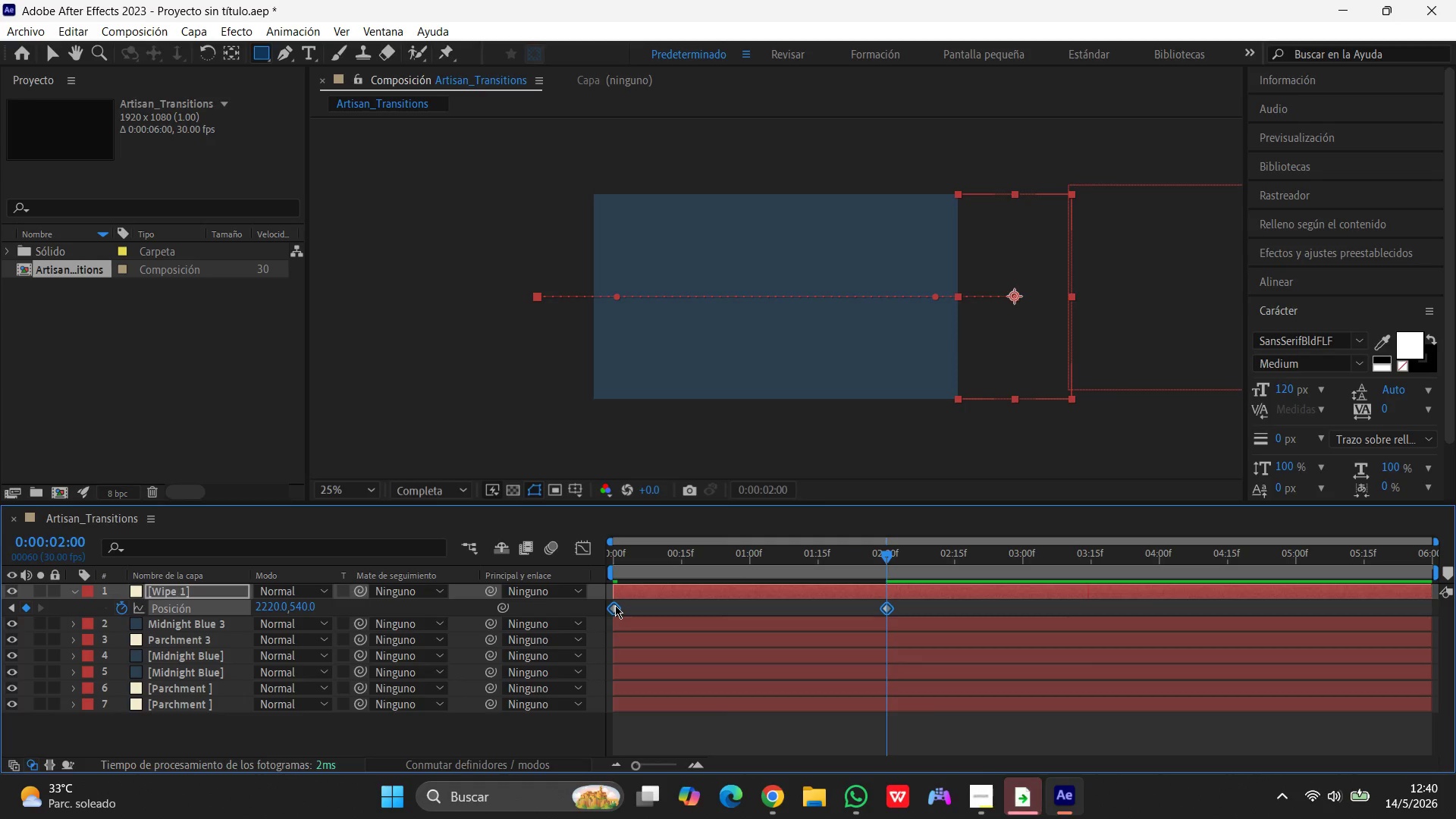 
right_click([615, 605])
 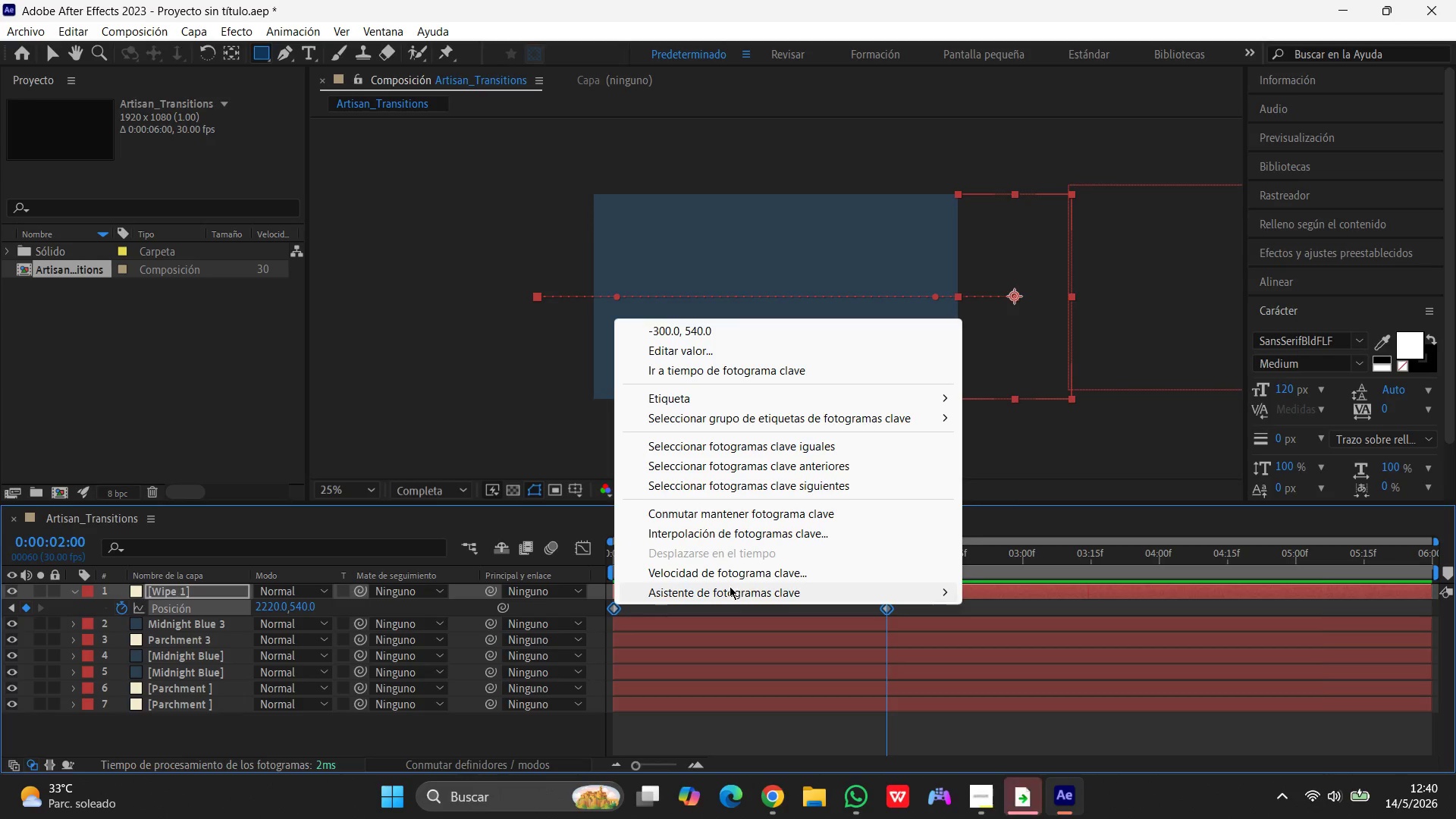 
left_click([730, 588])
 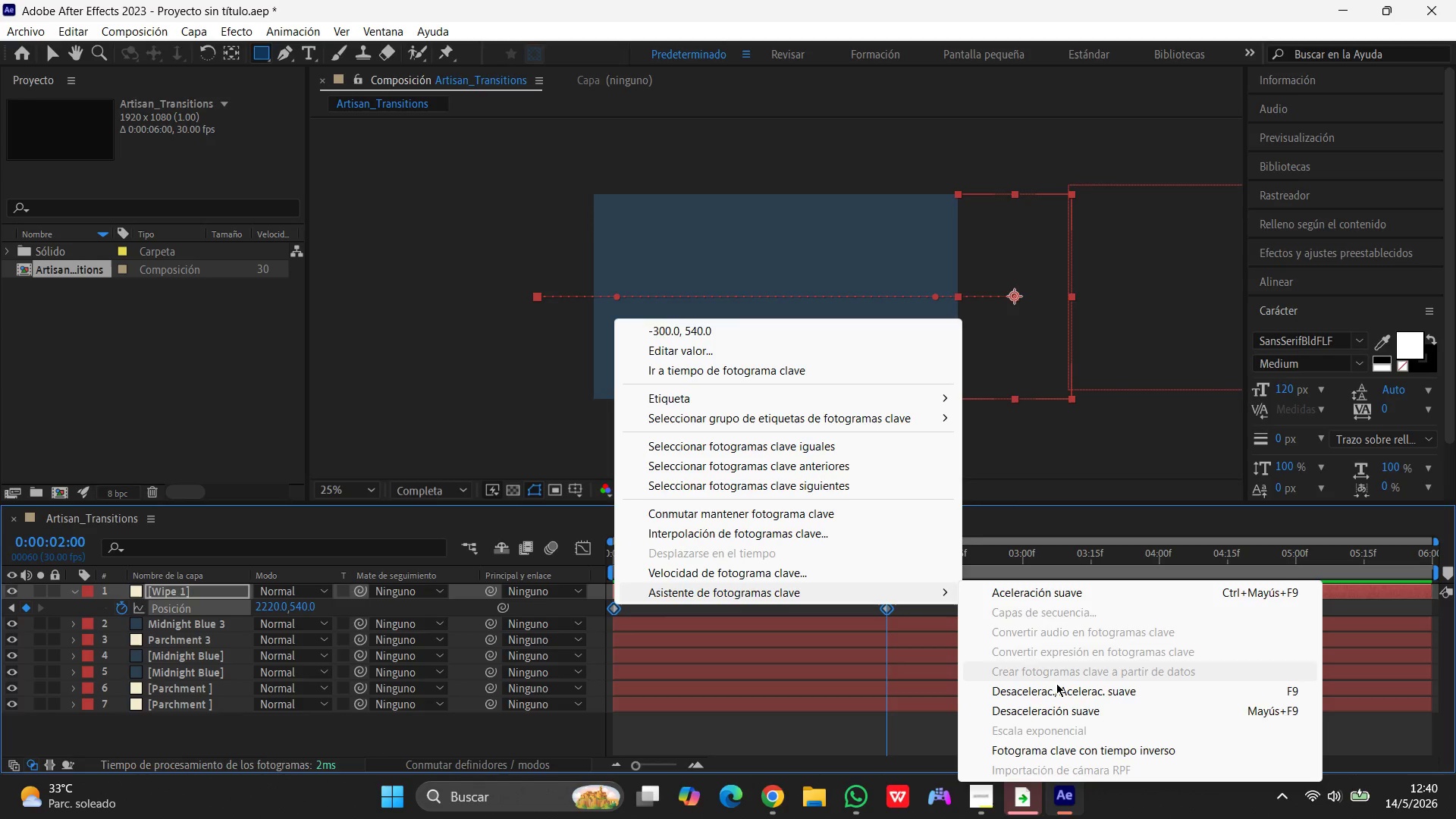 
left_click([1056, 688])
 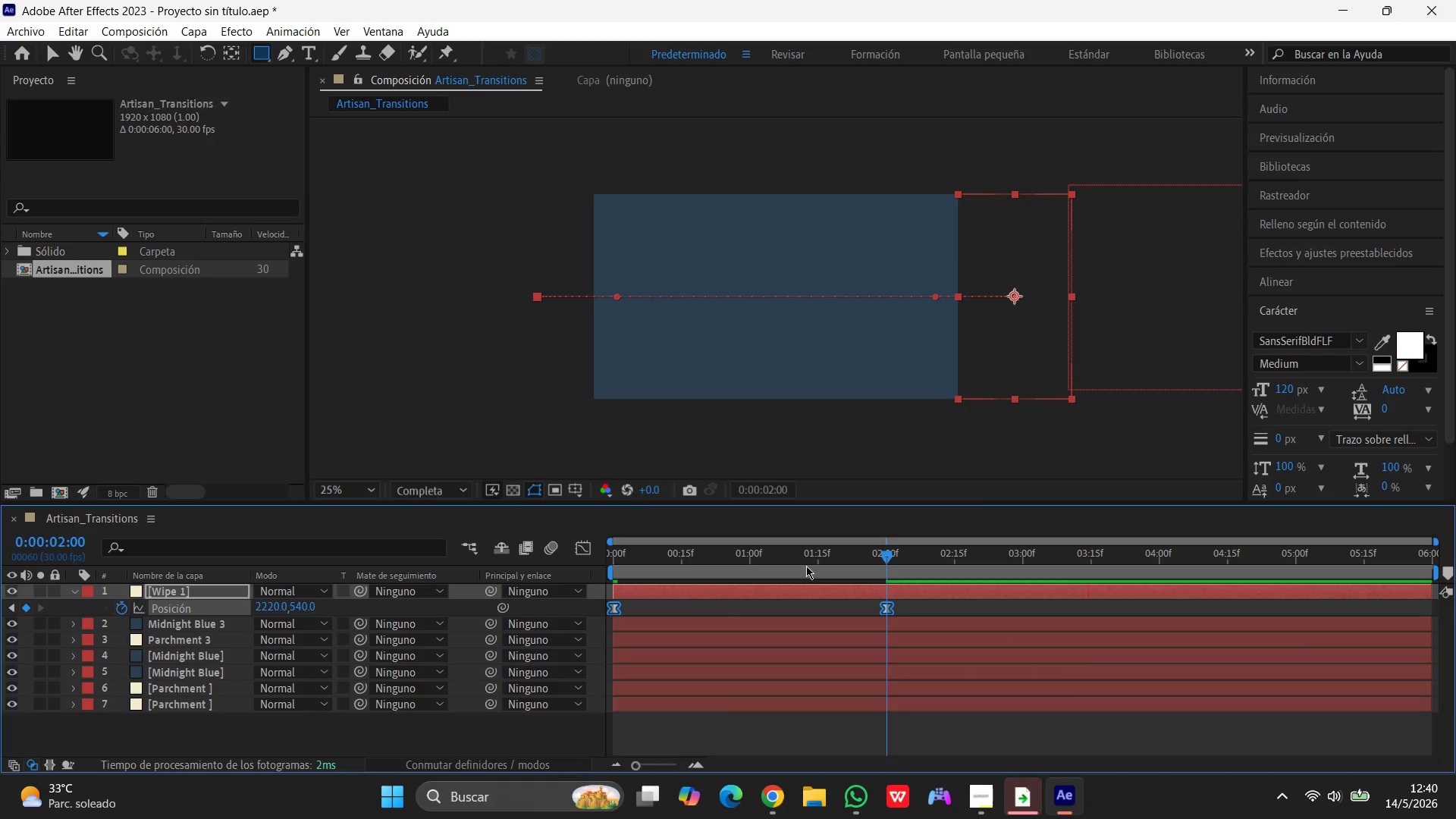 
left_click_drag(start_coordinate=[877, 555], to_coordinate=[417, 570])
 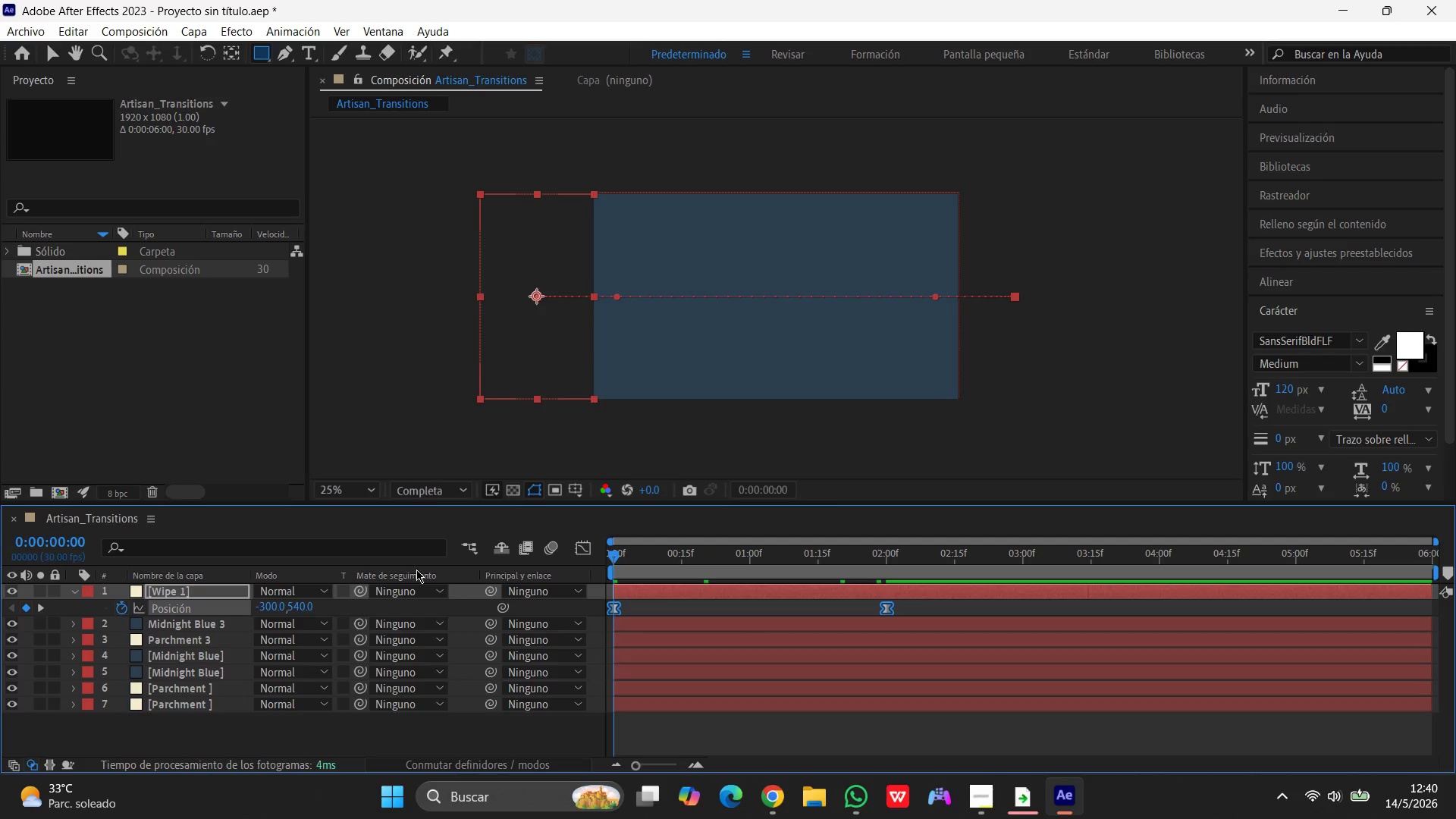 
key(Space)
 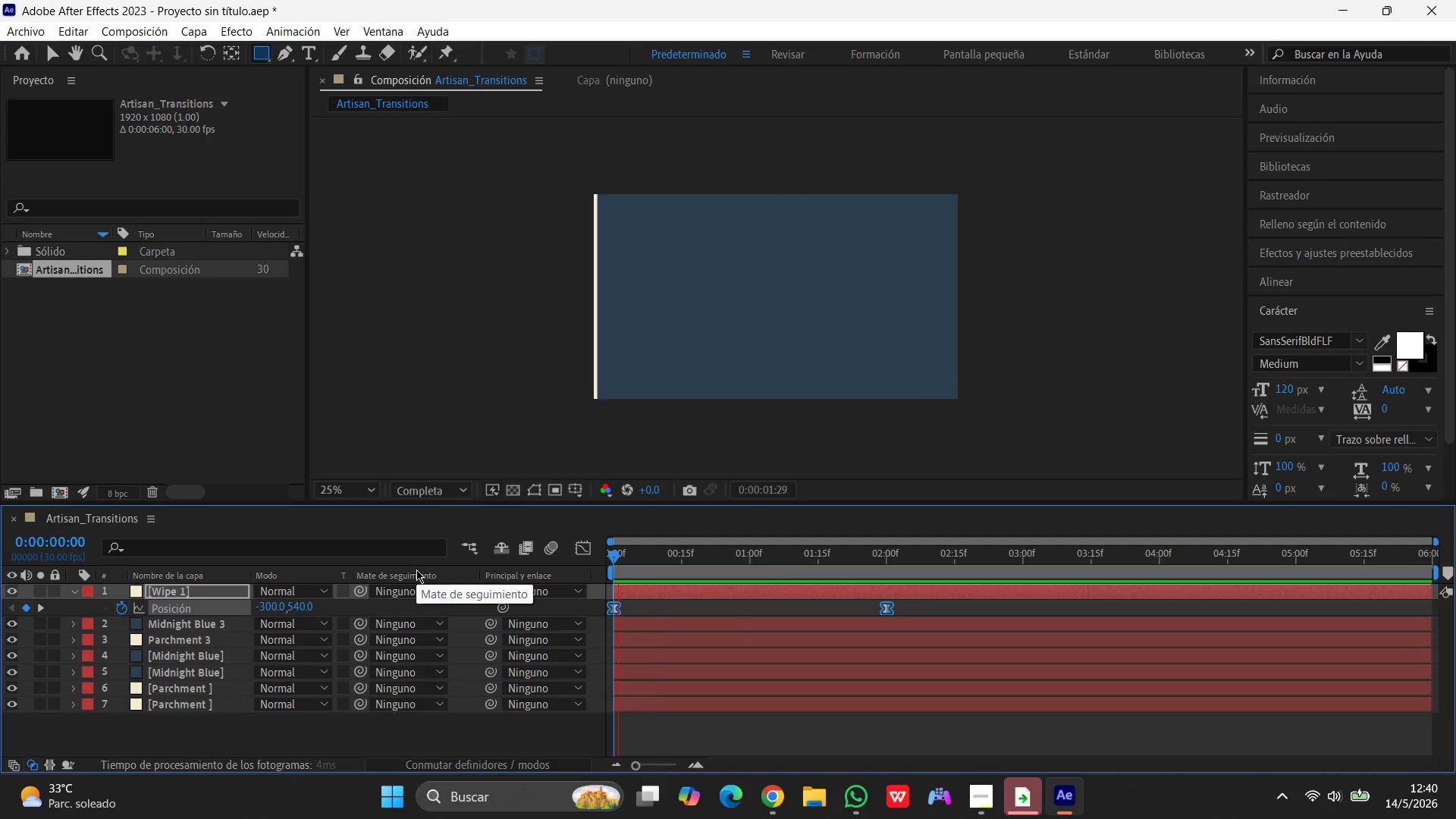 
key(Space)
 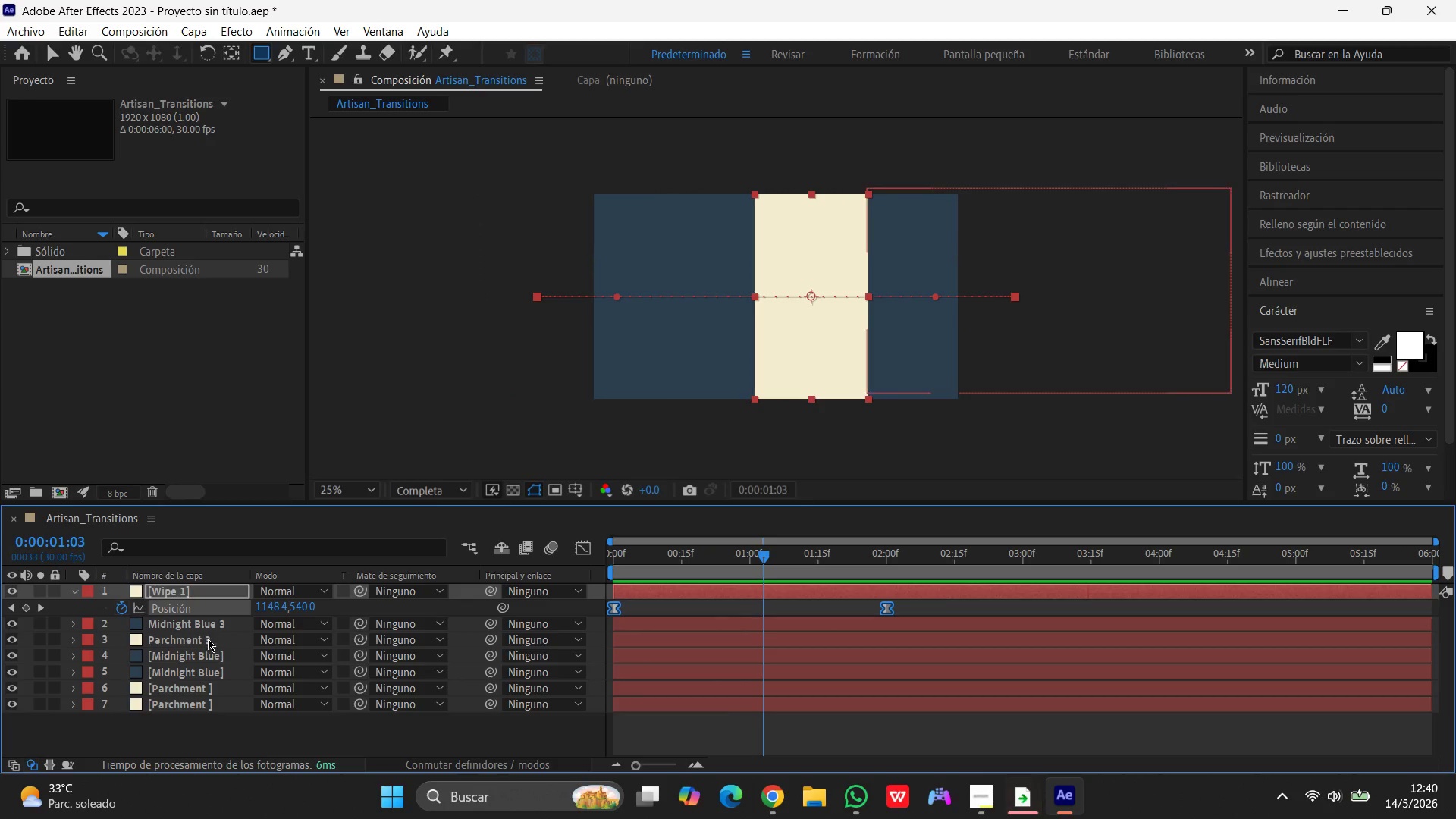 
left_click([207, 639])
 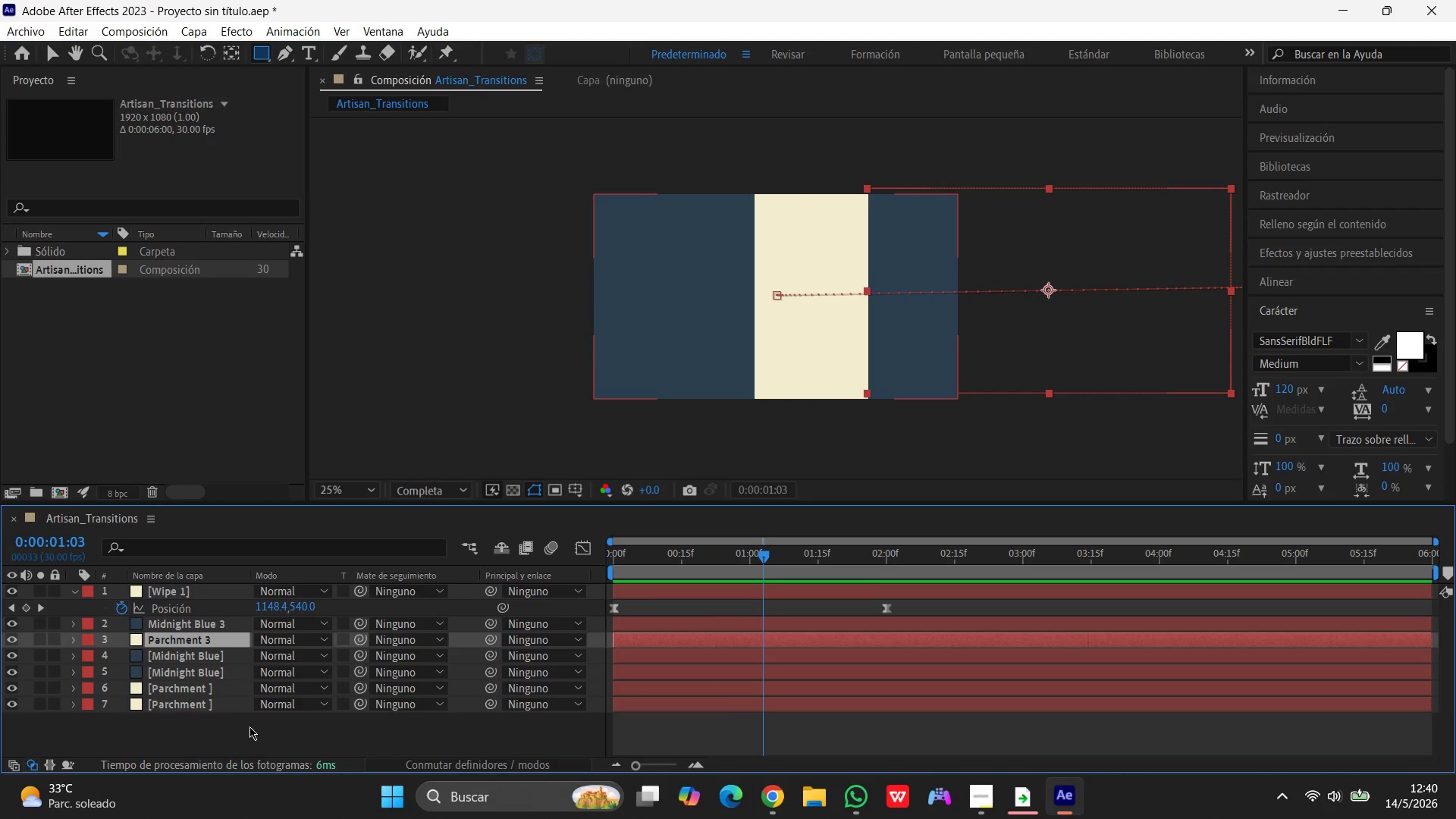 
left_click([246, 729])
 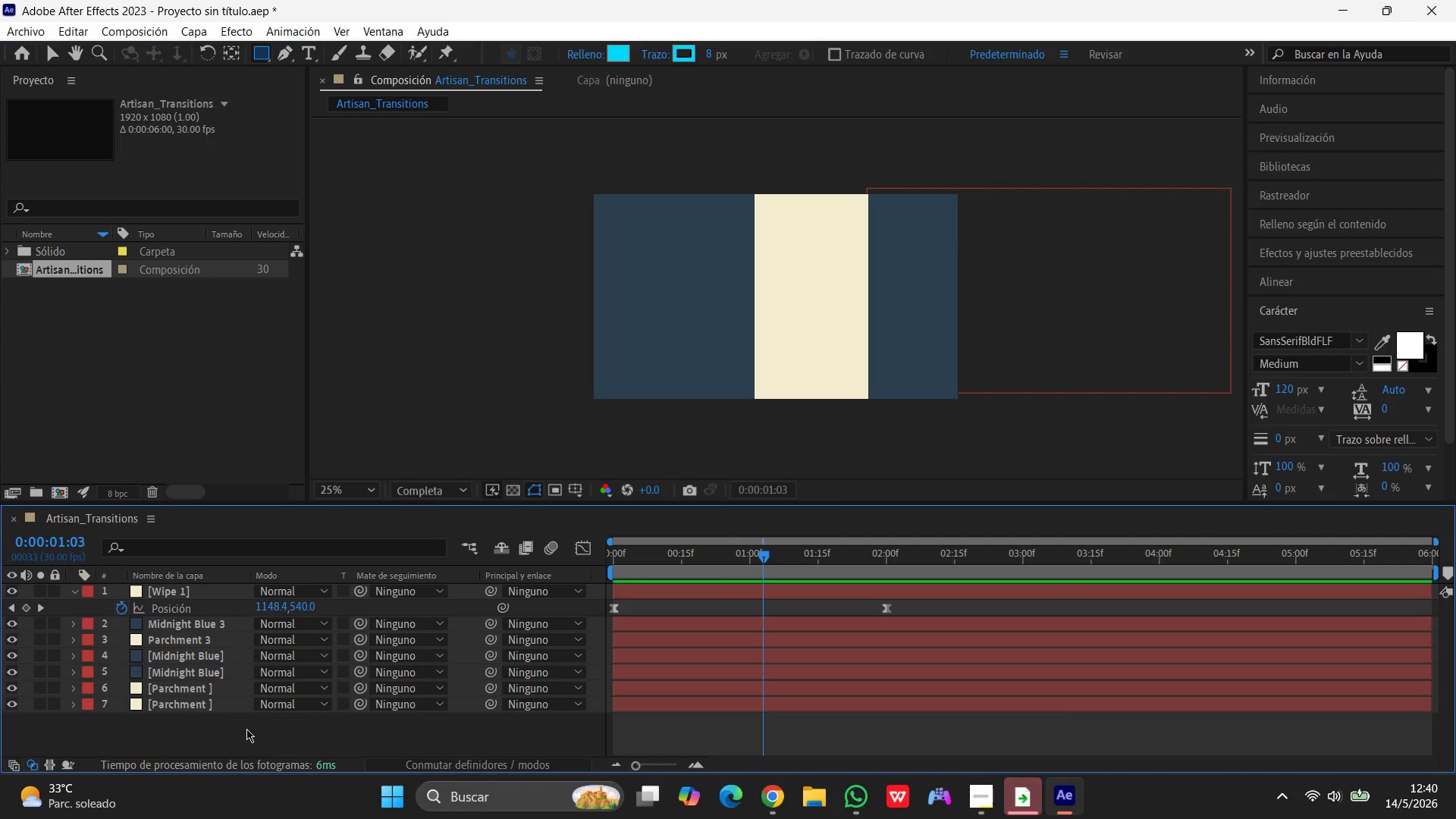 
wait(22.28)
 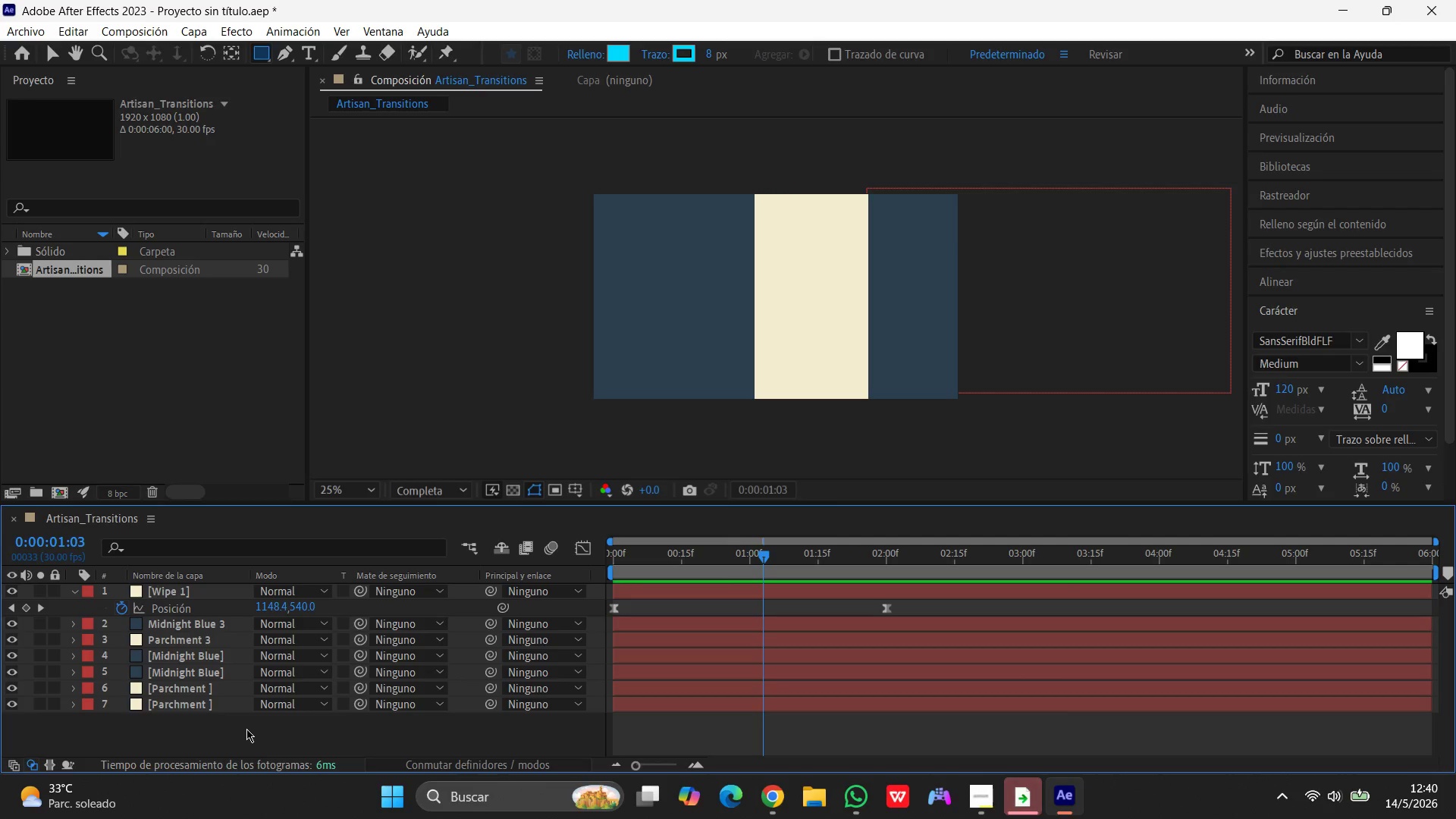 
left_click([195, 588])
 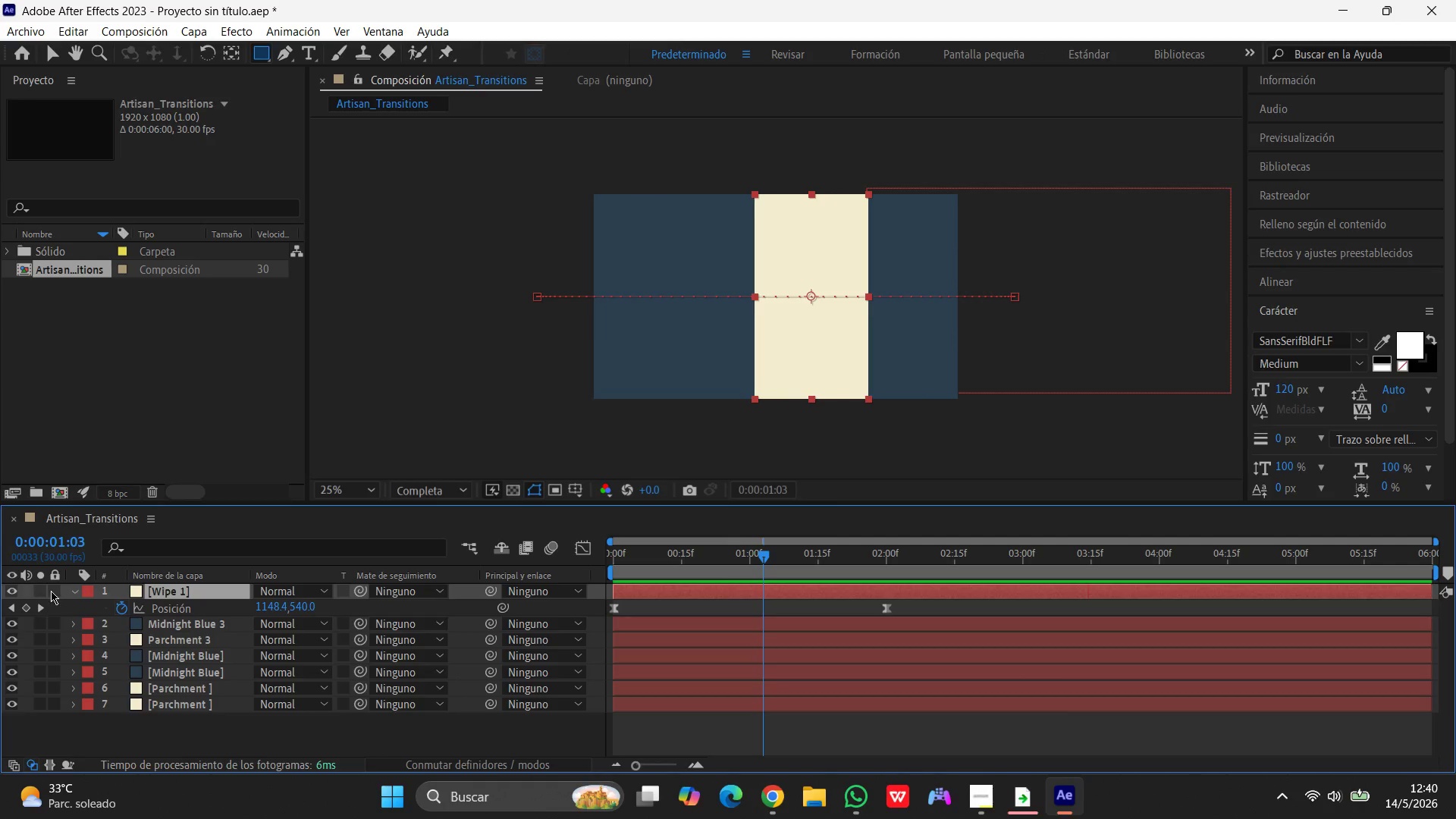 
left_click([53, 591])
 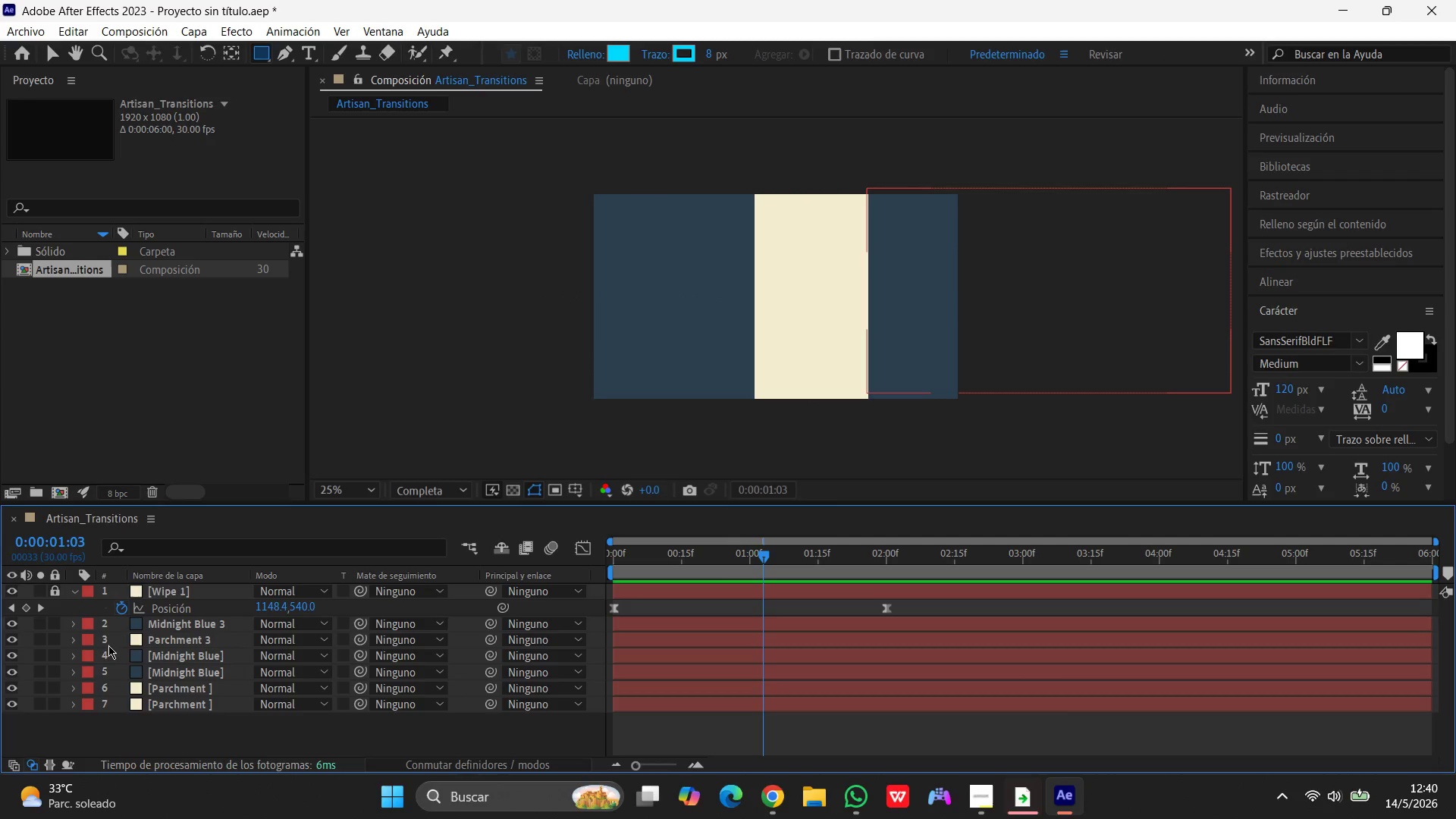 
left_click([51, 622])
 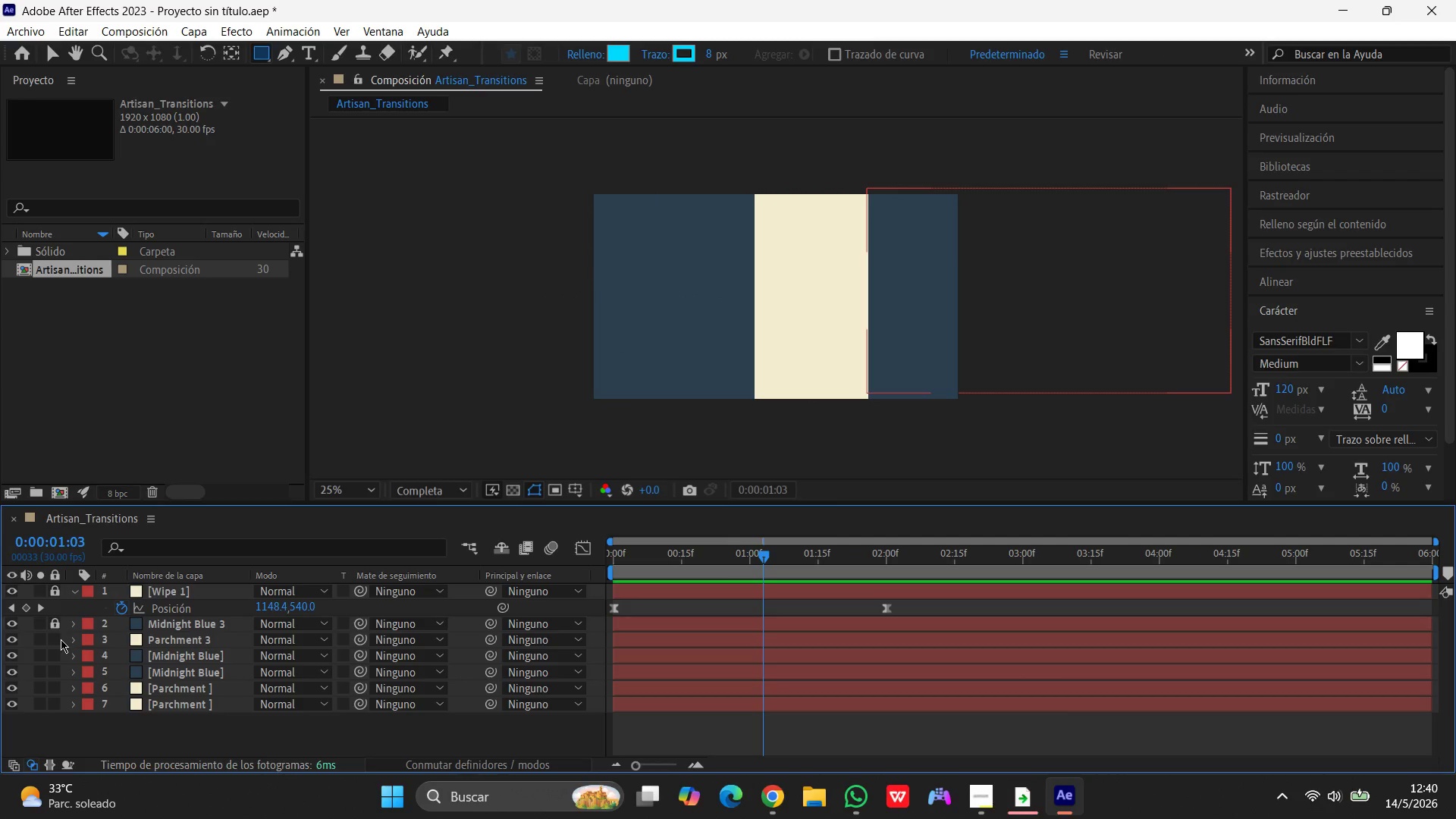 
left_click([57, 639])
 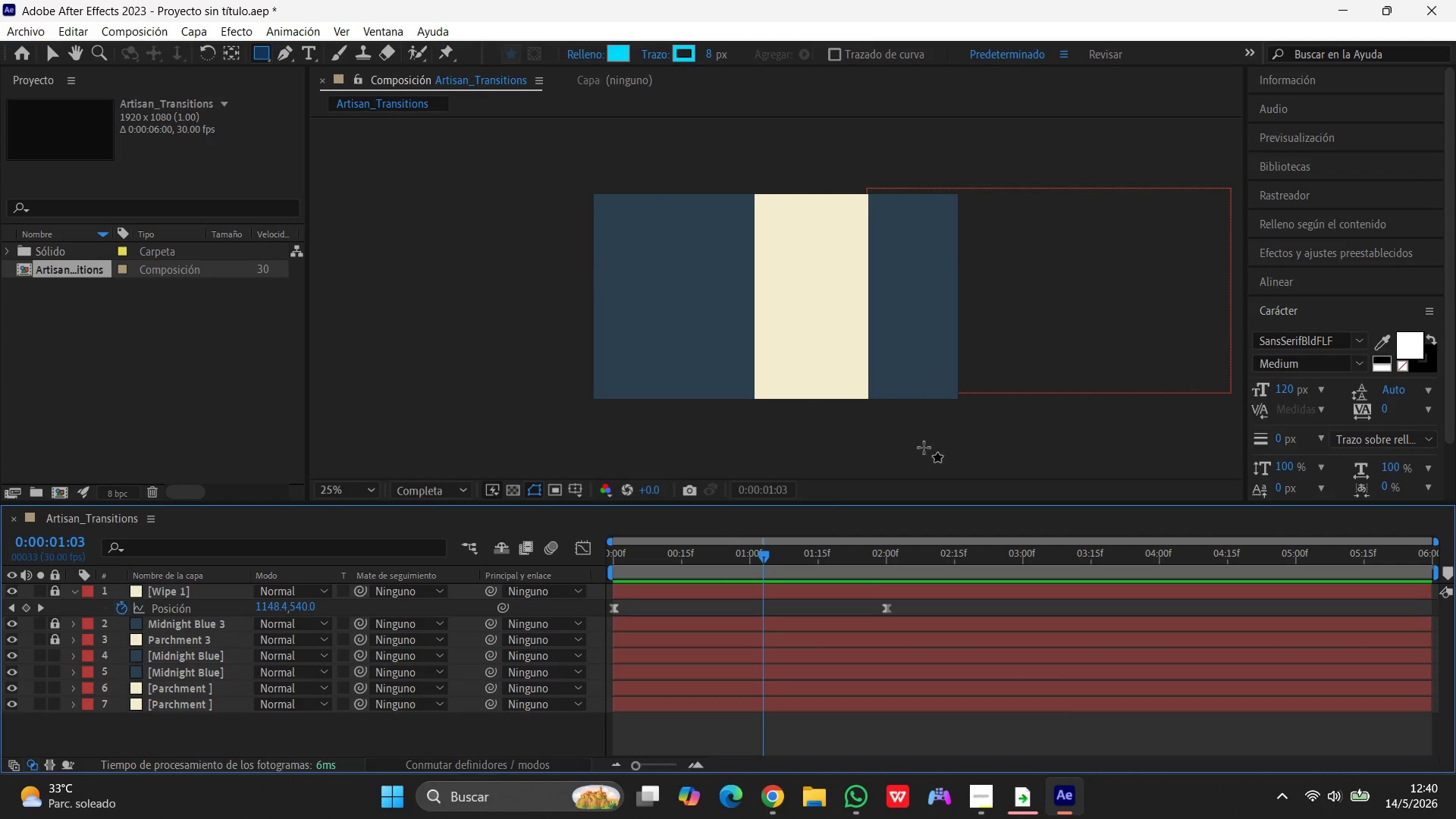 
left_click_drag(start_coordinate=[764, 554], to_coordinate=[887, 560])
 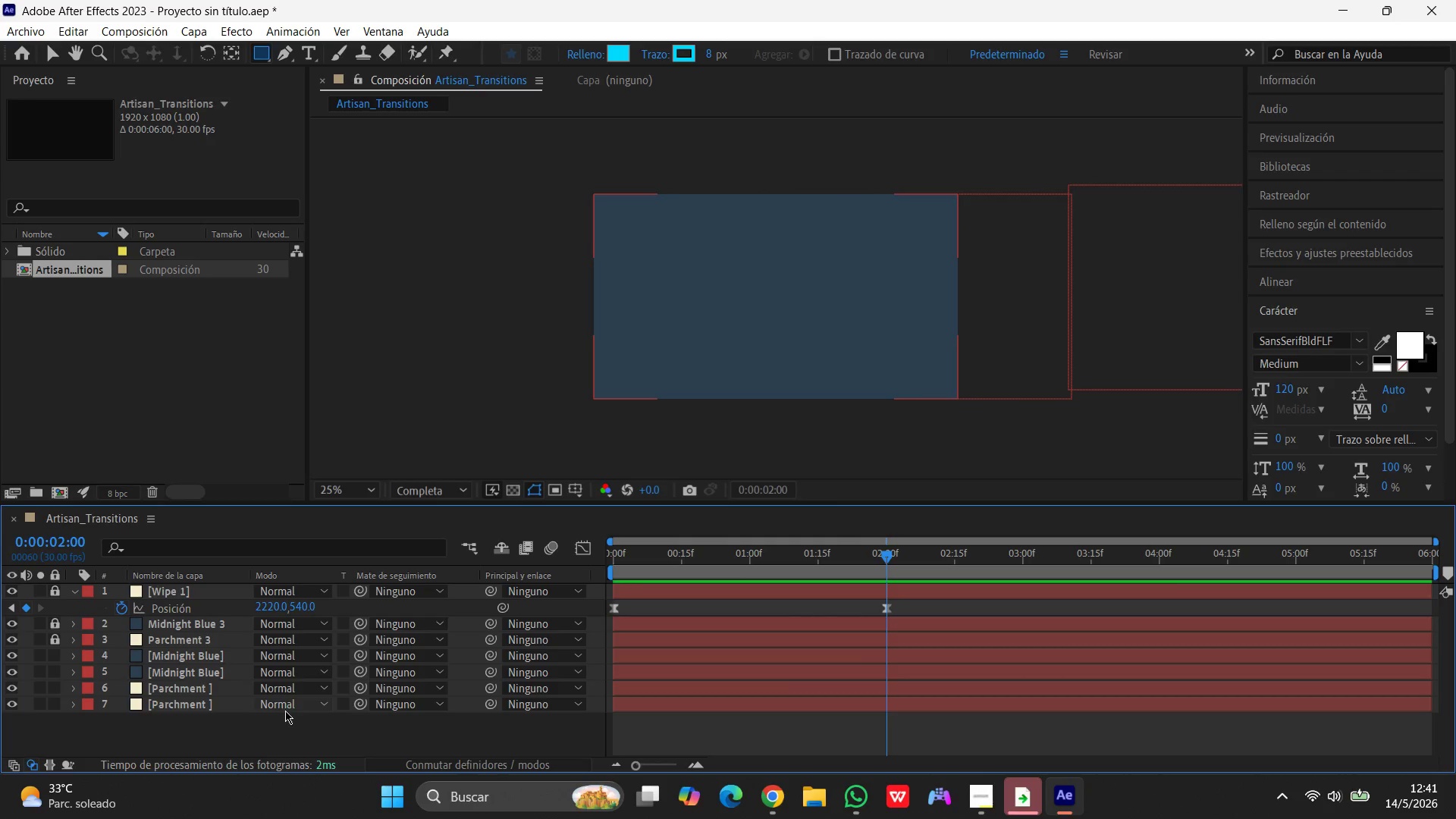 
wait(5.98)
 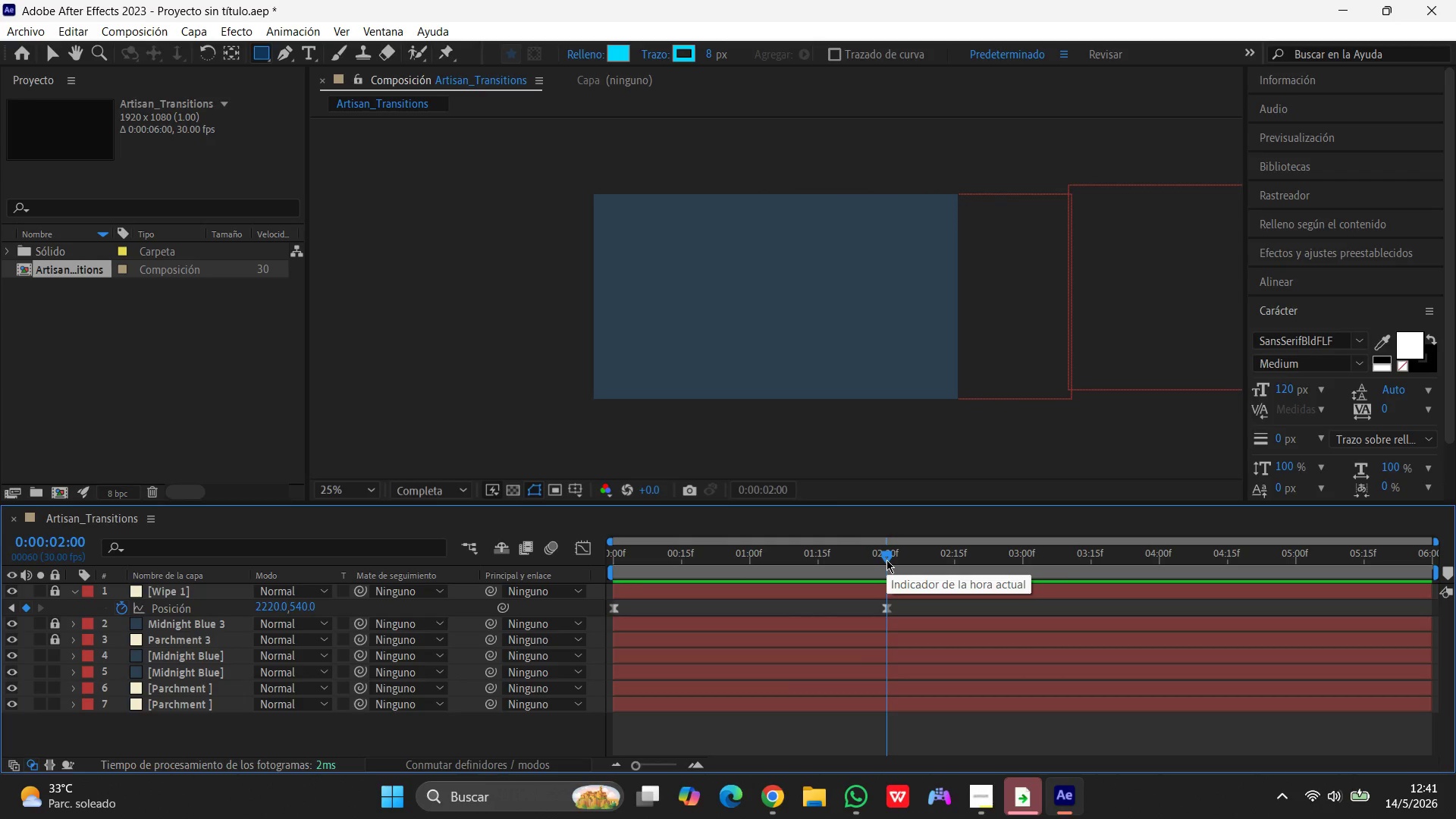 
left_click([185, 695])
 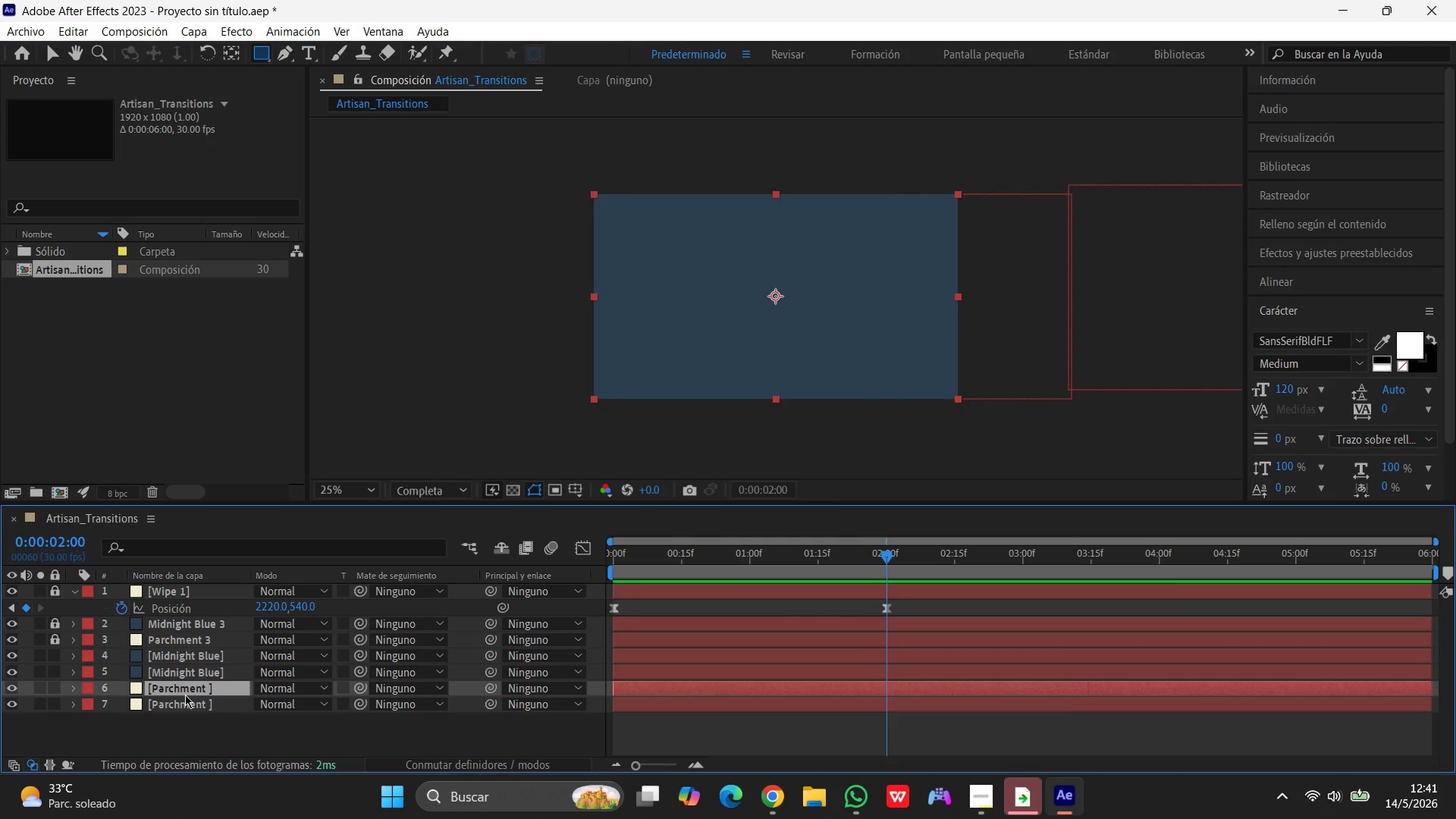 
key(Enter)
 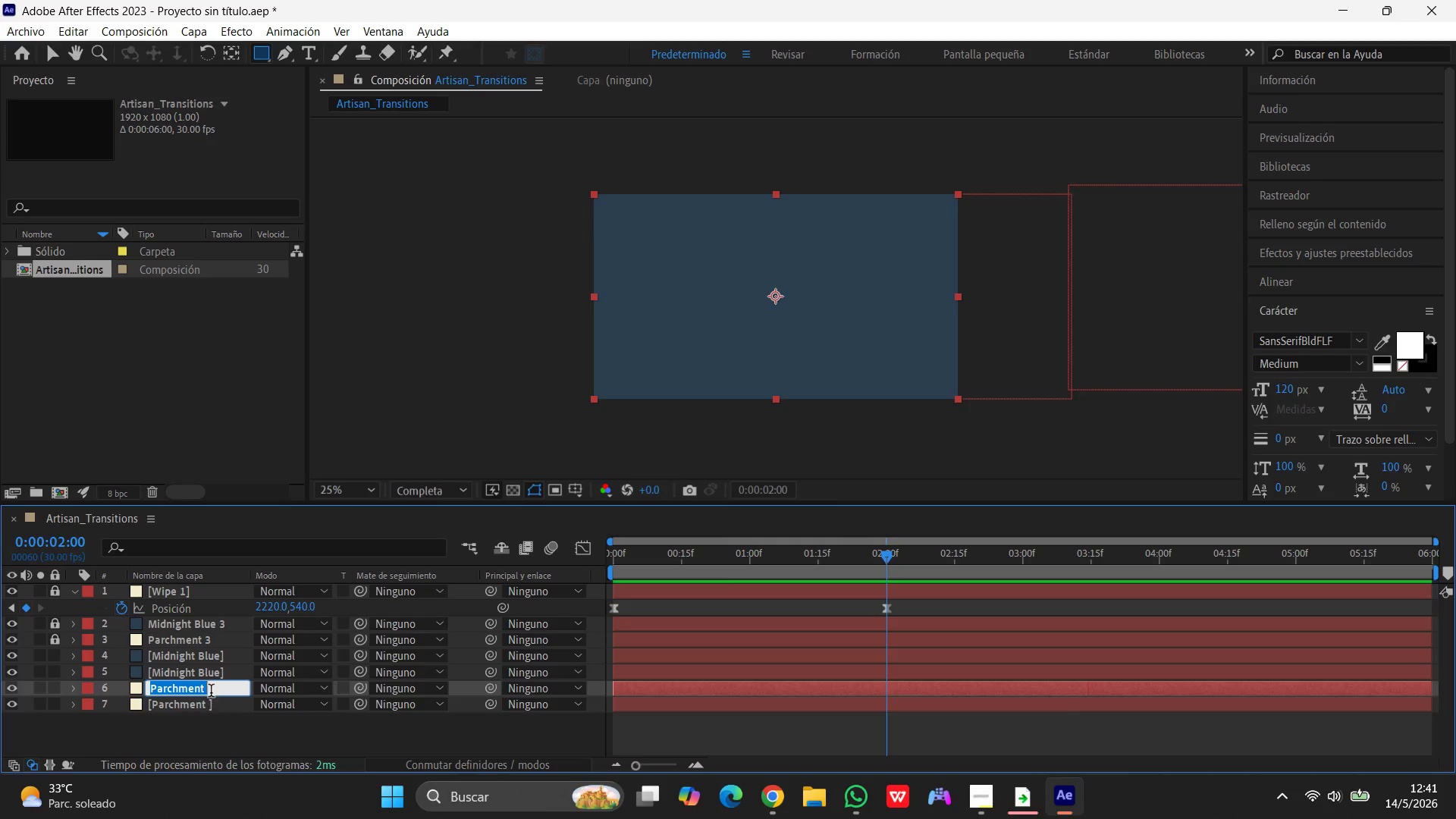 
left_click([217, 691])
 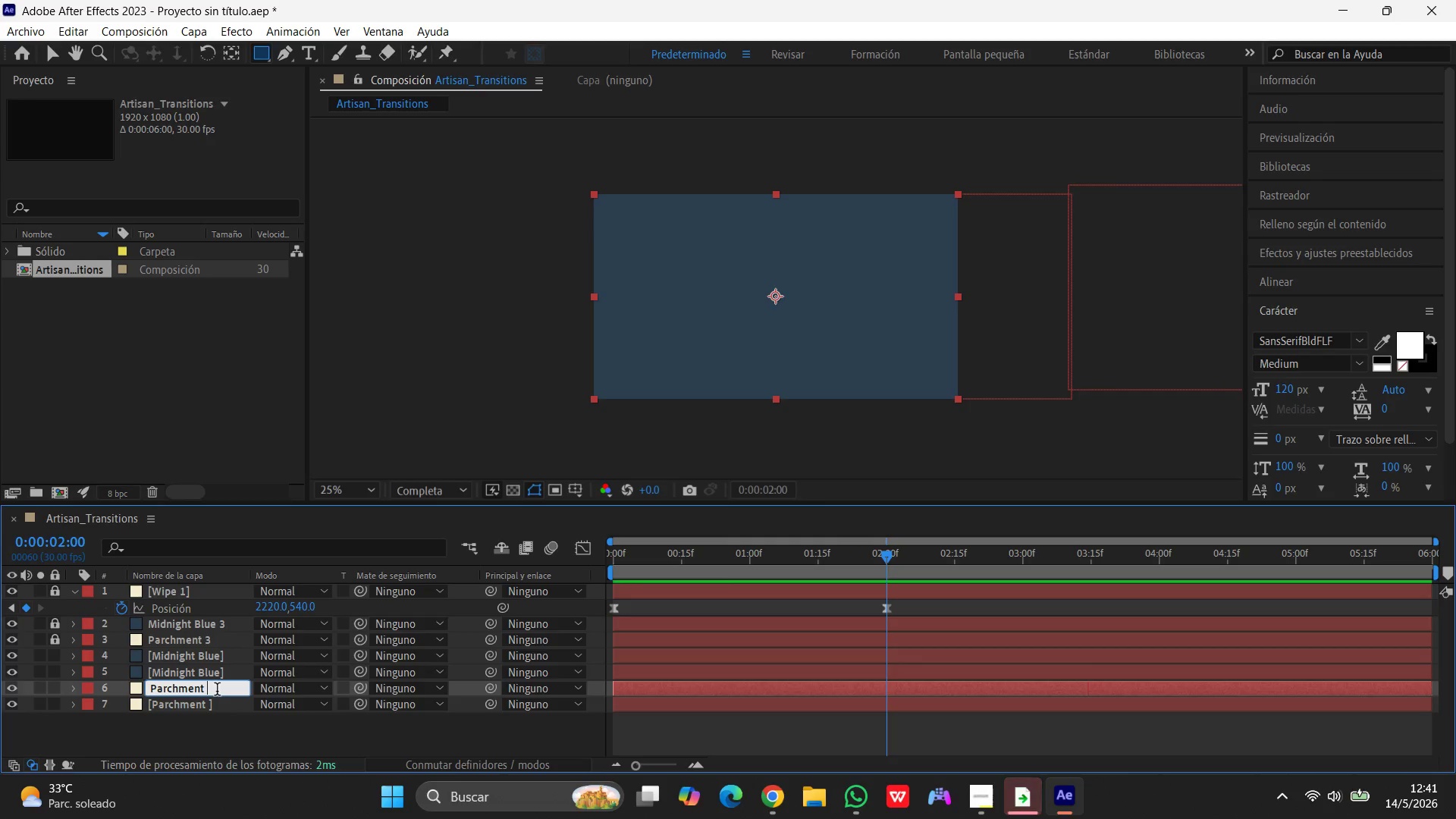 
key(2)
 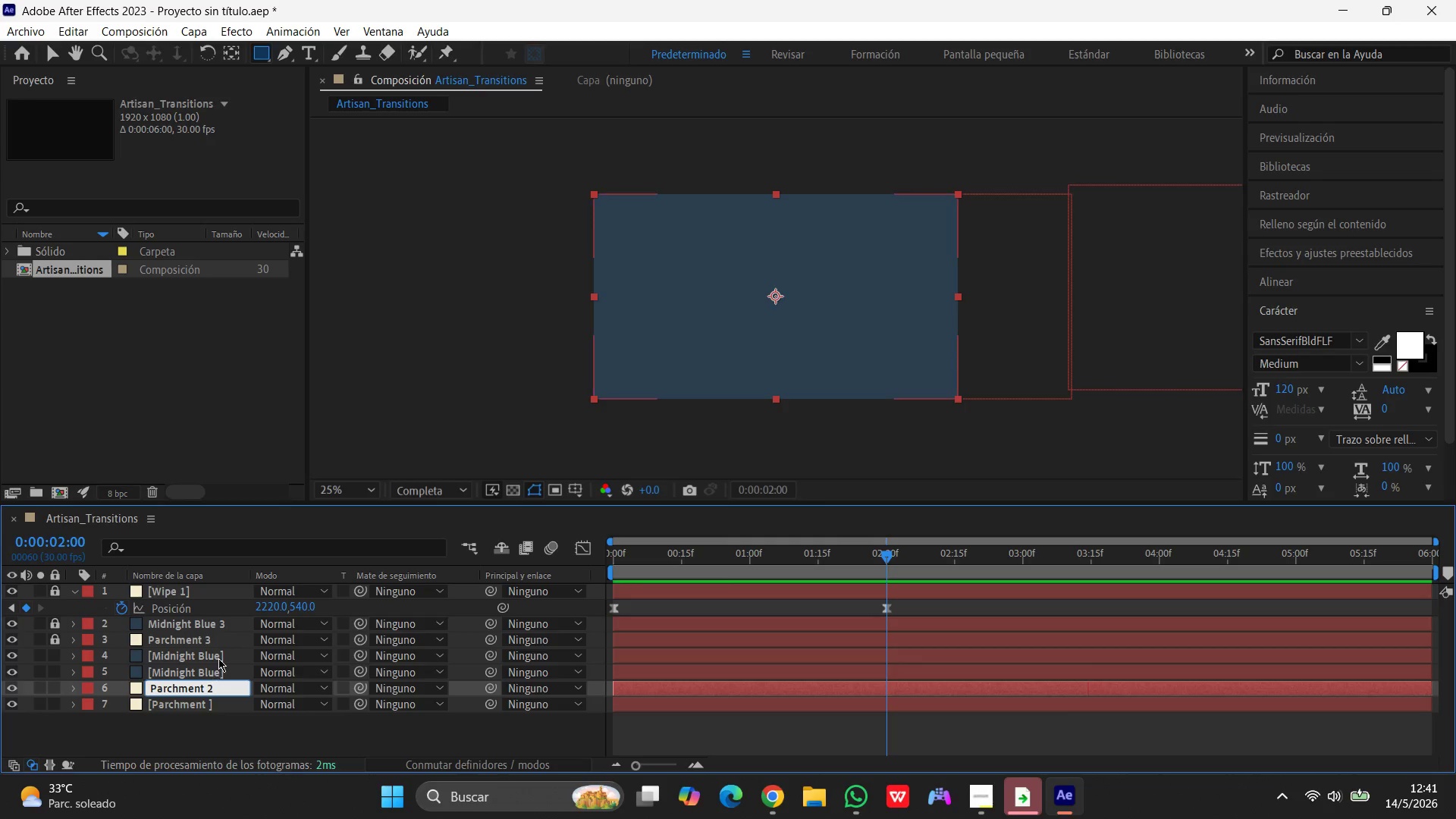 
left_click([218, 656])
 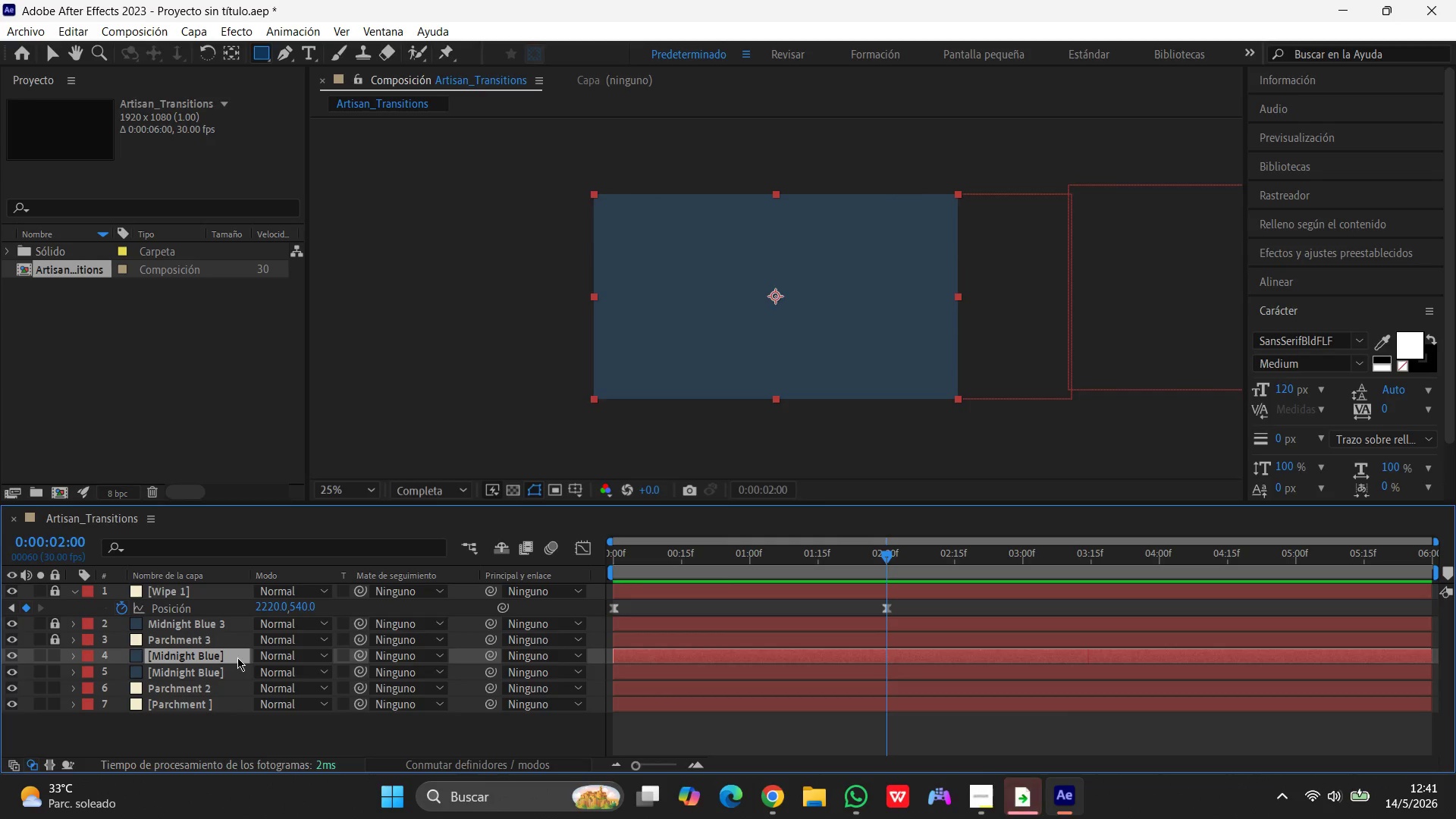 
left_click([237, 657])
 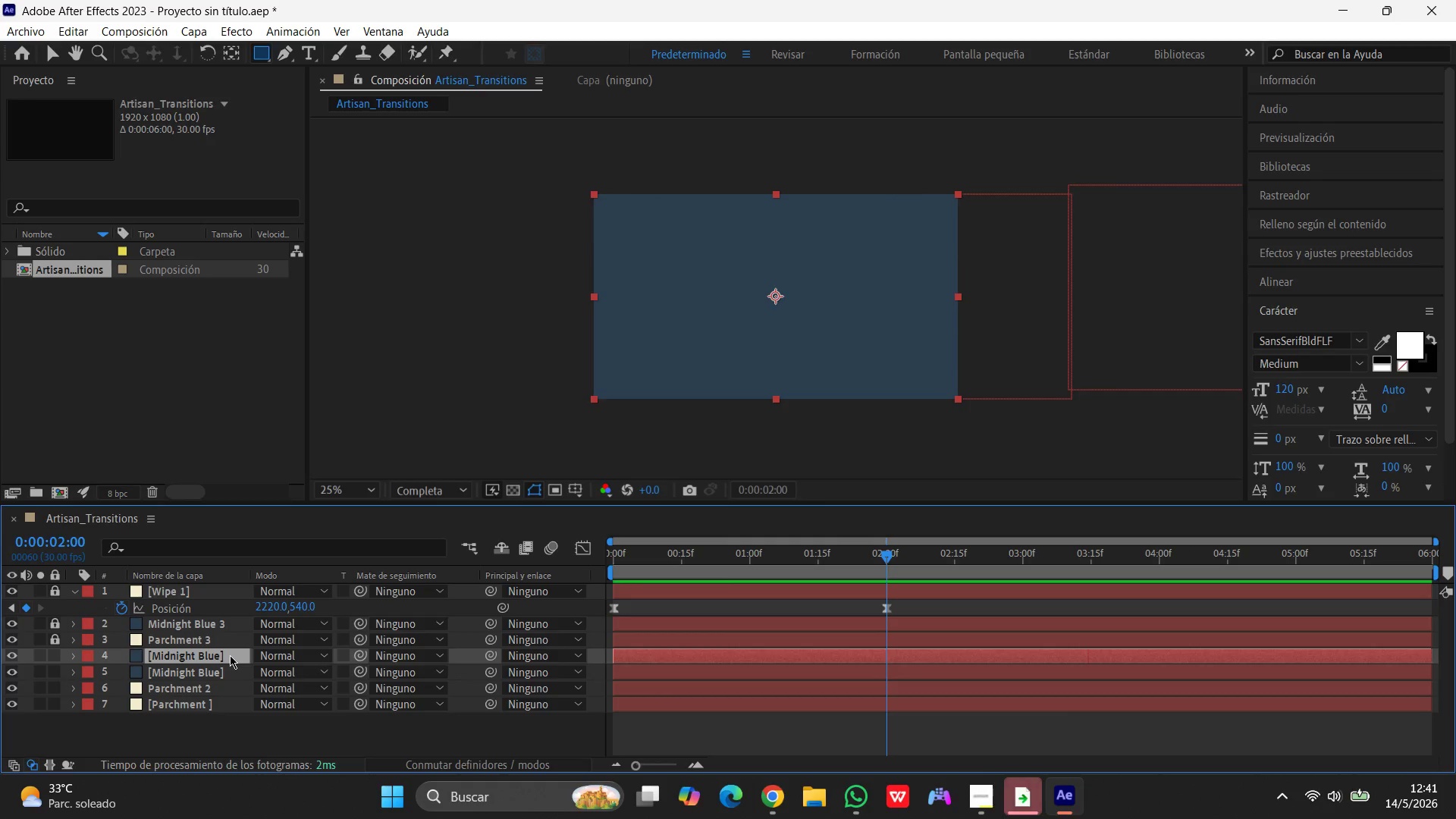 
left_click([230, 655])
 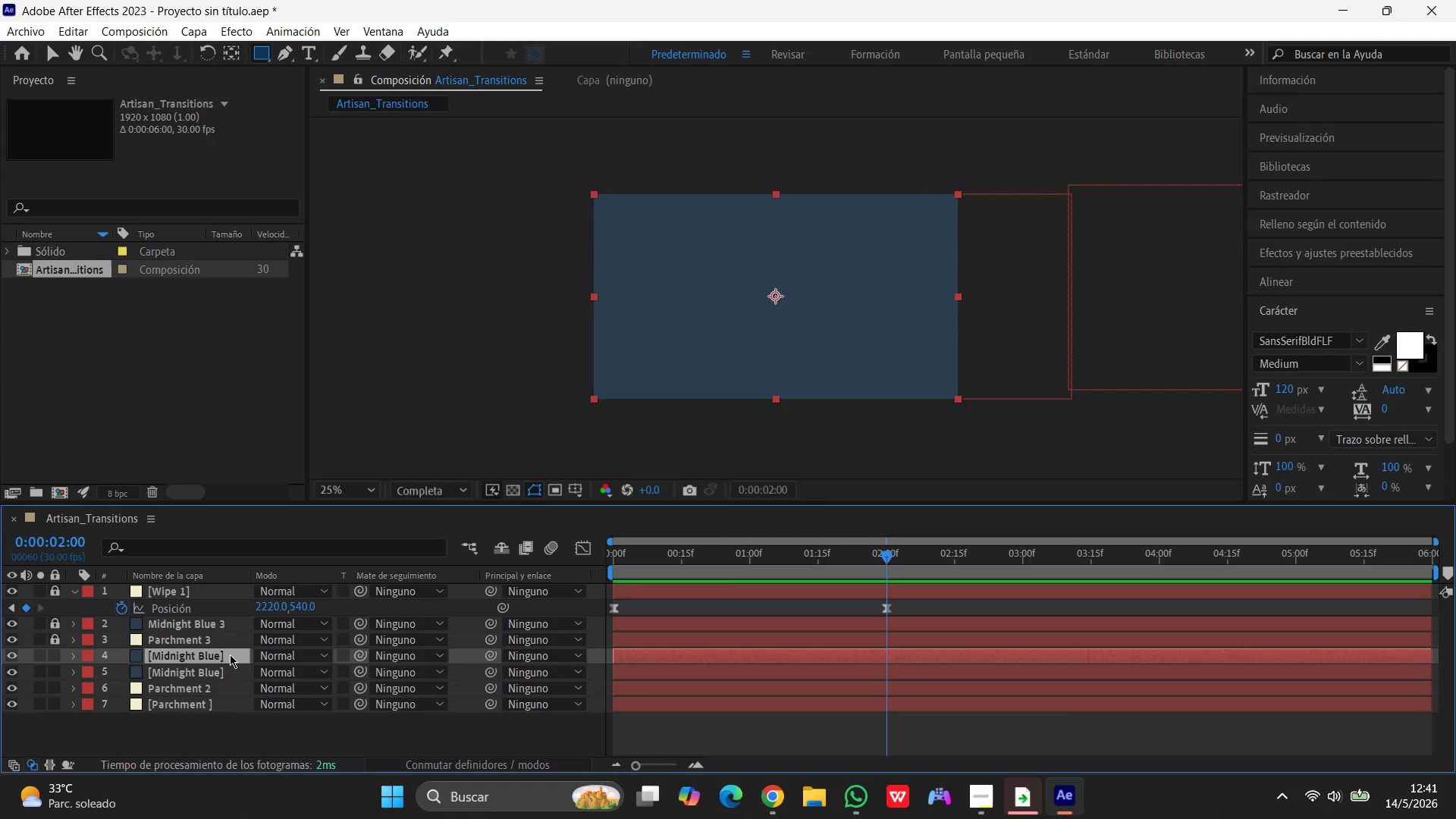 
key(Enter)
 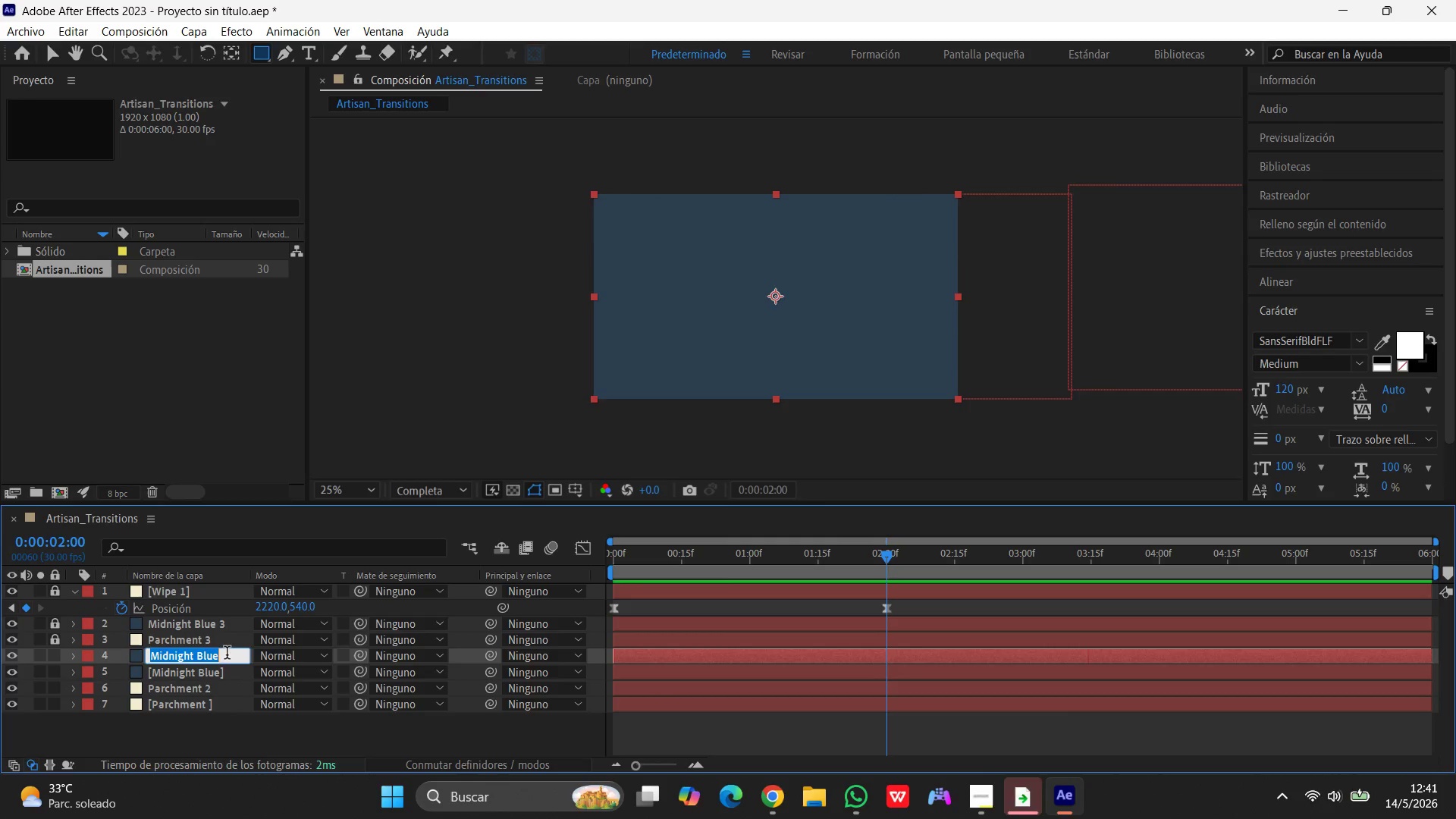 
left_click([227, 654])
 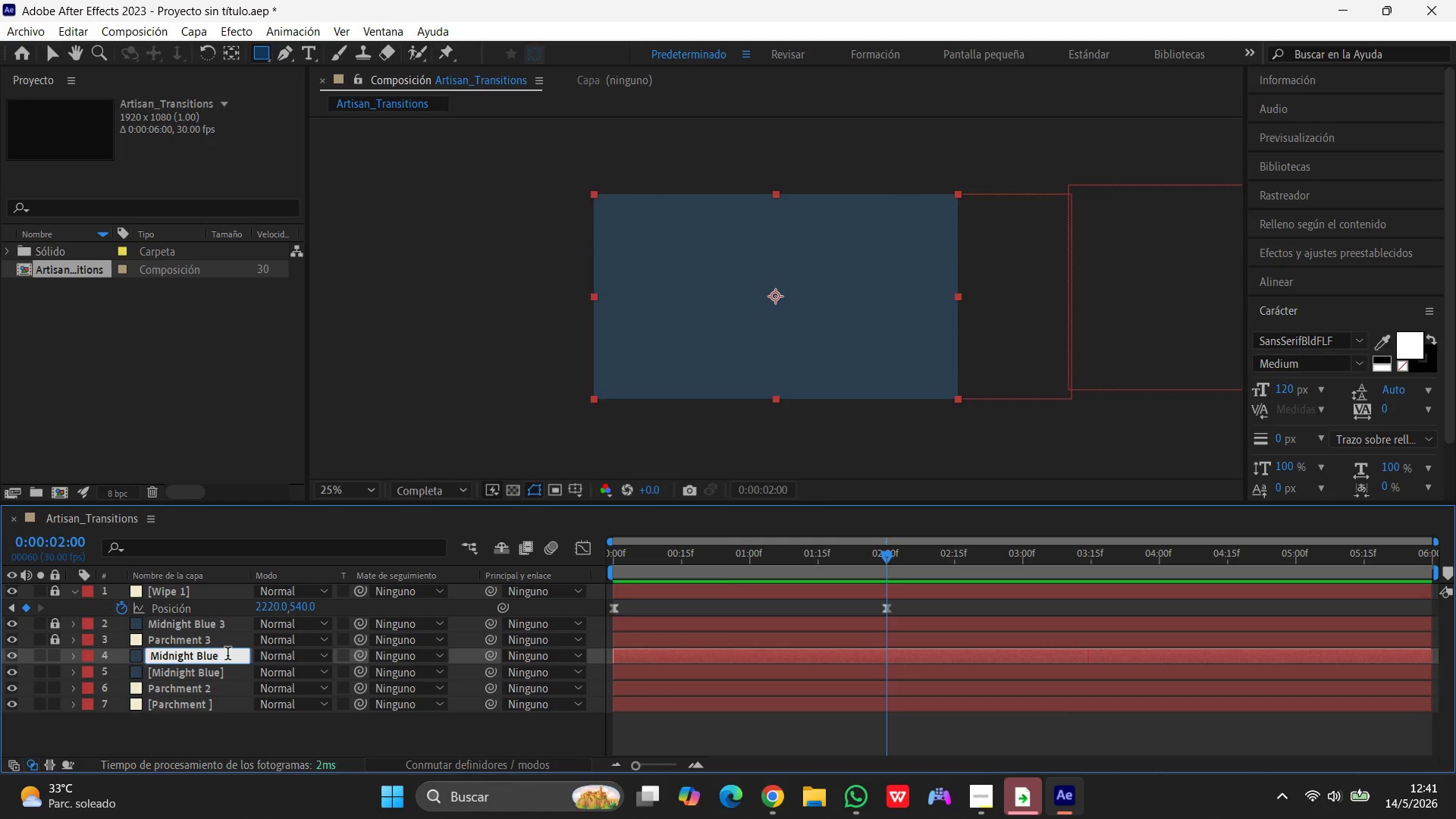 
key(Space)
 